 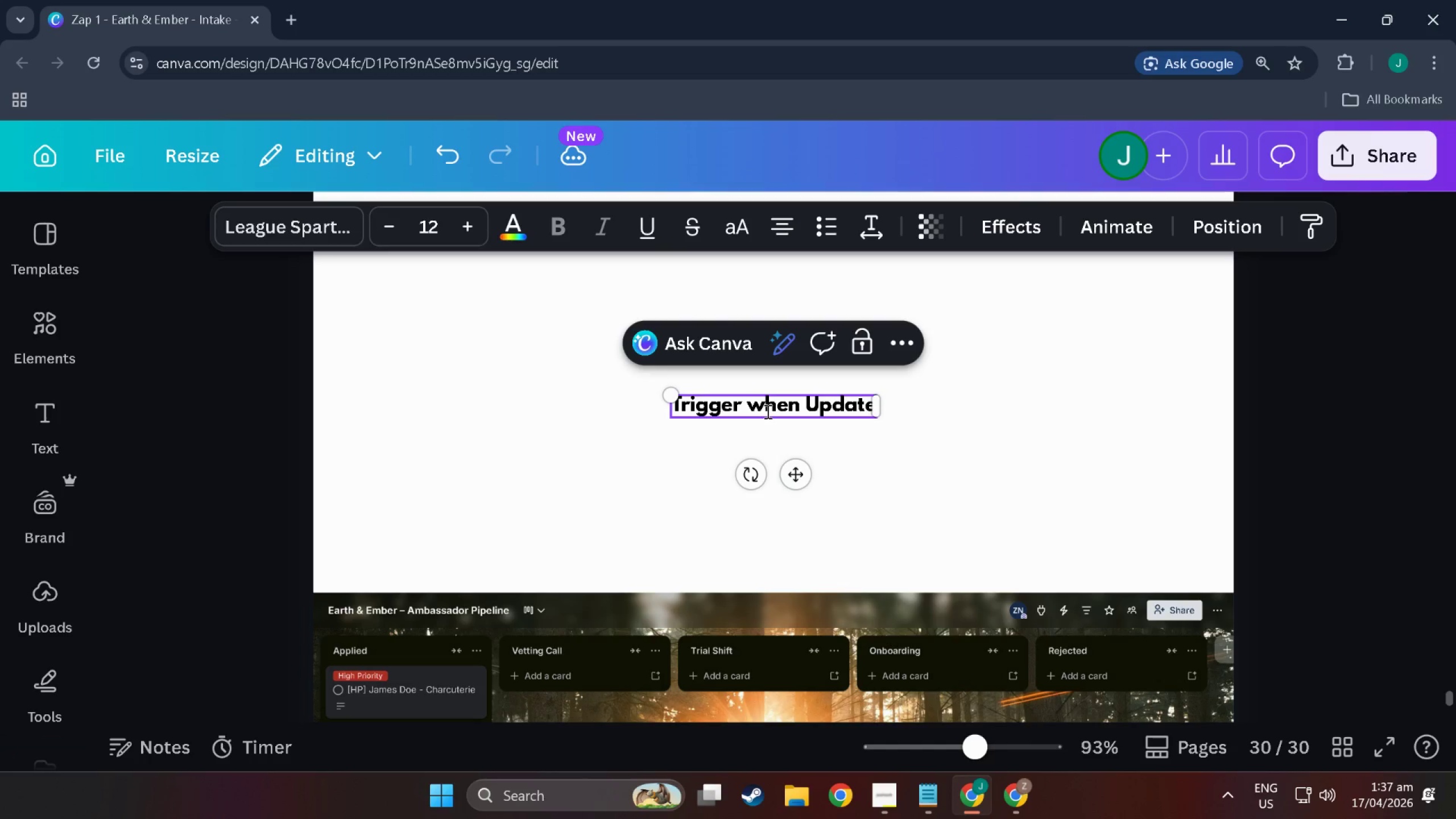 
hold_key(key=Backspace, duration=0.83)
 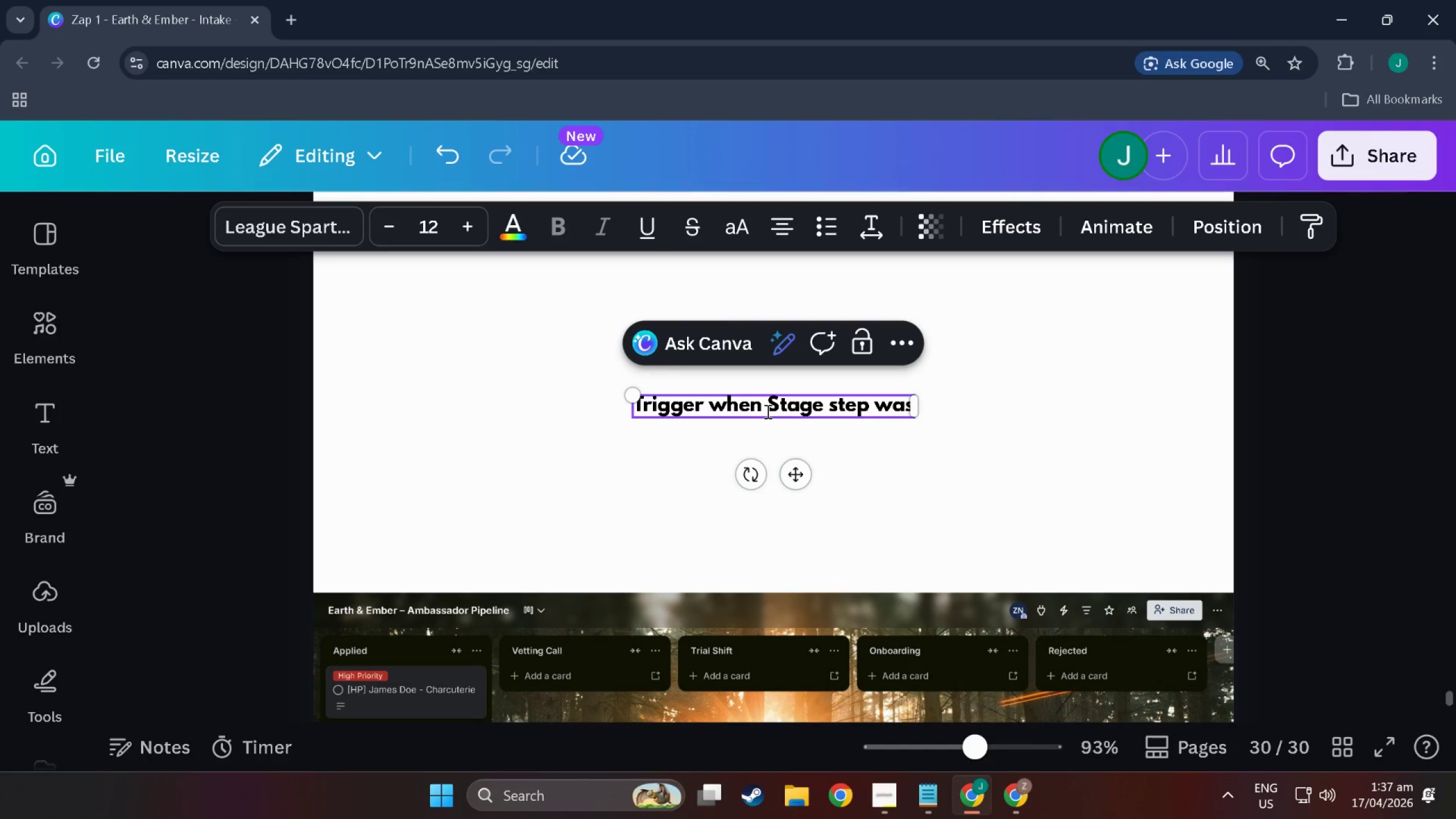 
wait(10.37)
 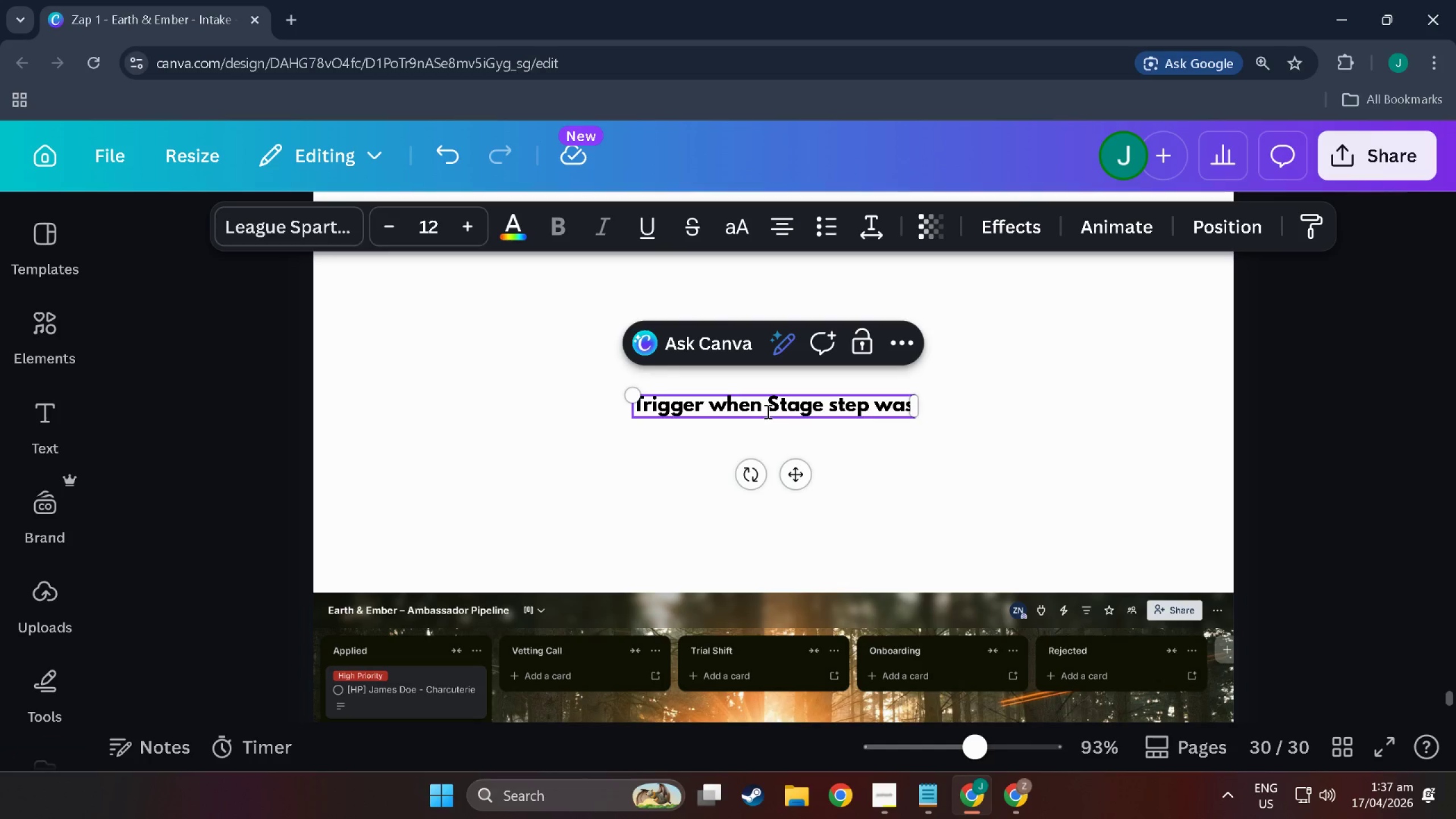 
left_click_drag(start_coordinate=[828, 404], to_coordinate=[784, 403])
 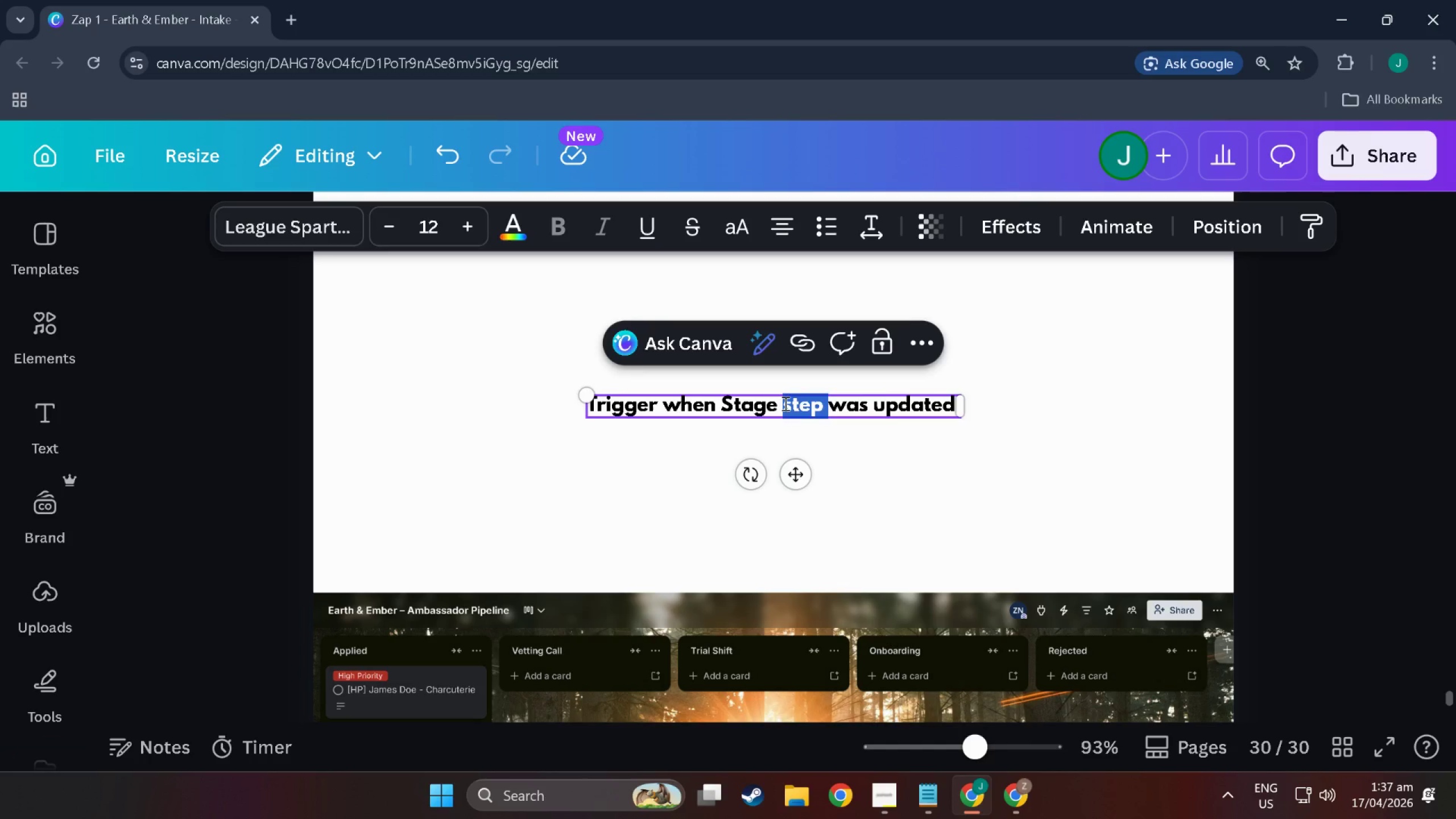 
key(Backspace)
 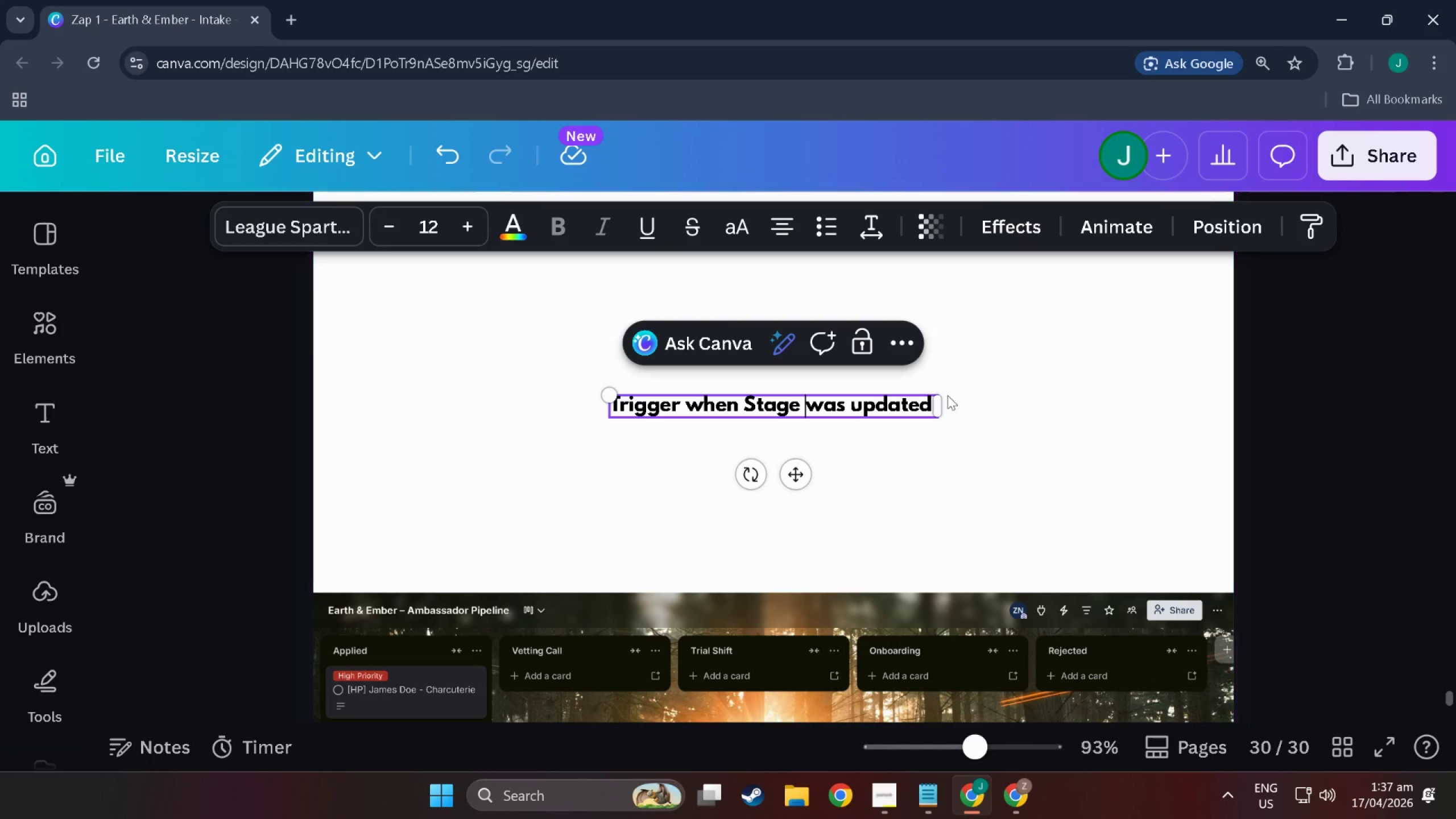 
left_click([933, 398])
 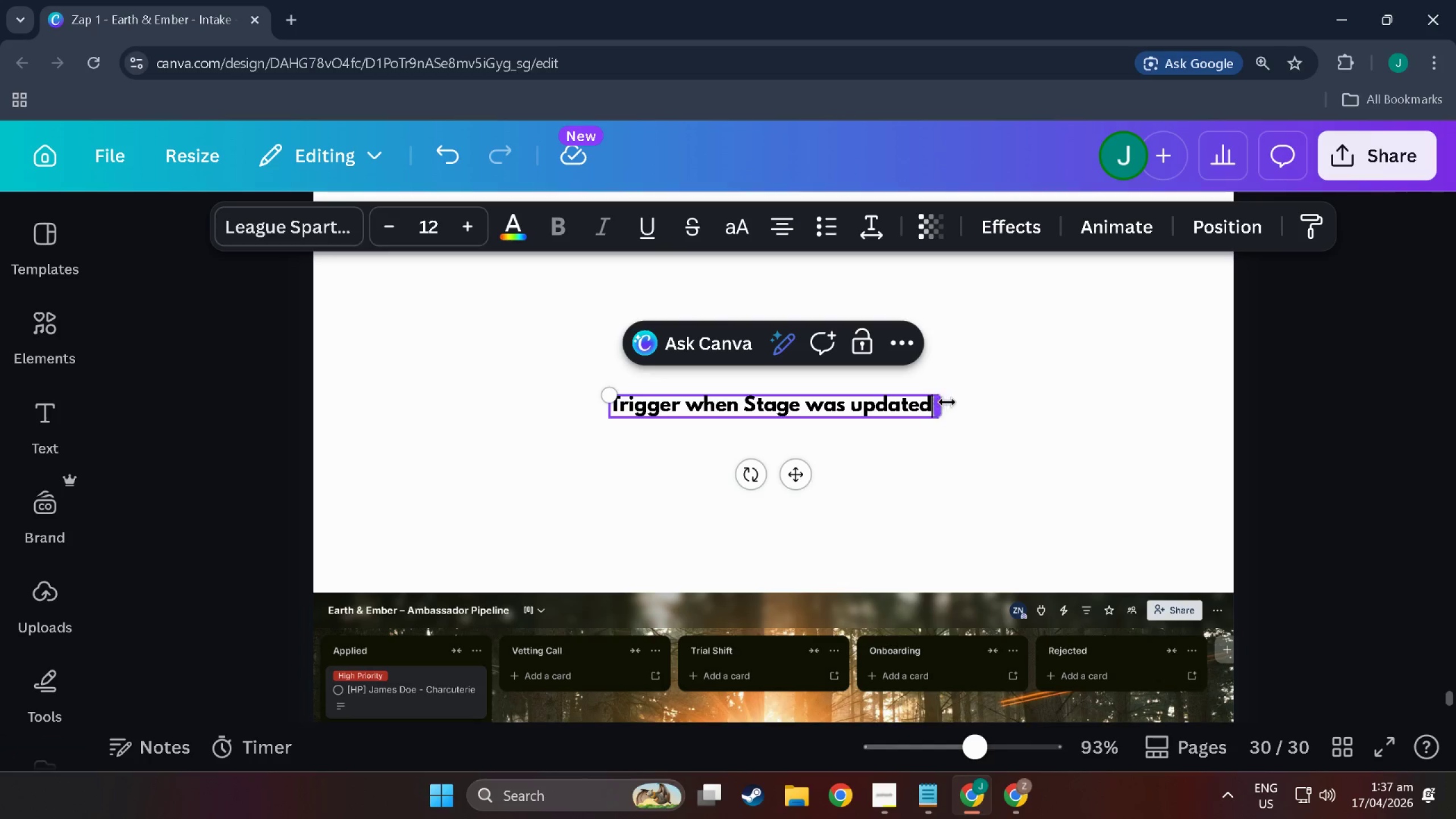 
type( o)
key(Backspace)
type(on Table)
 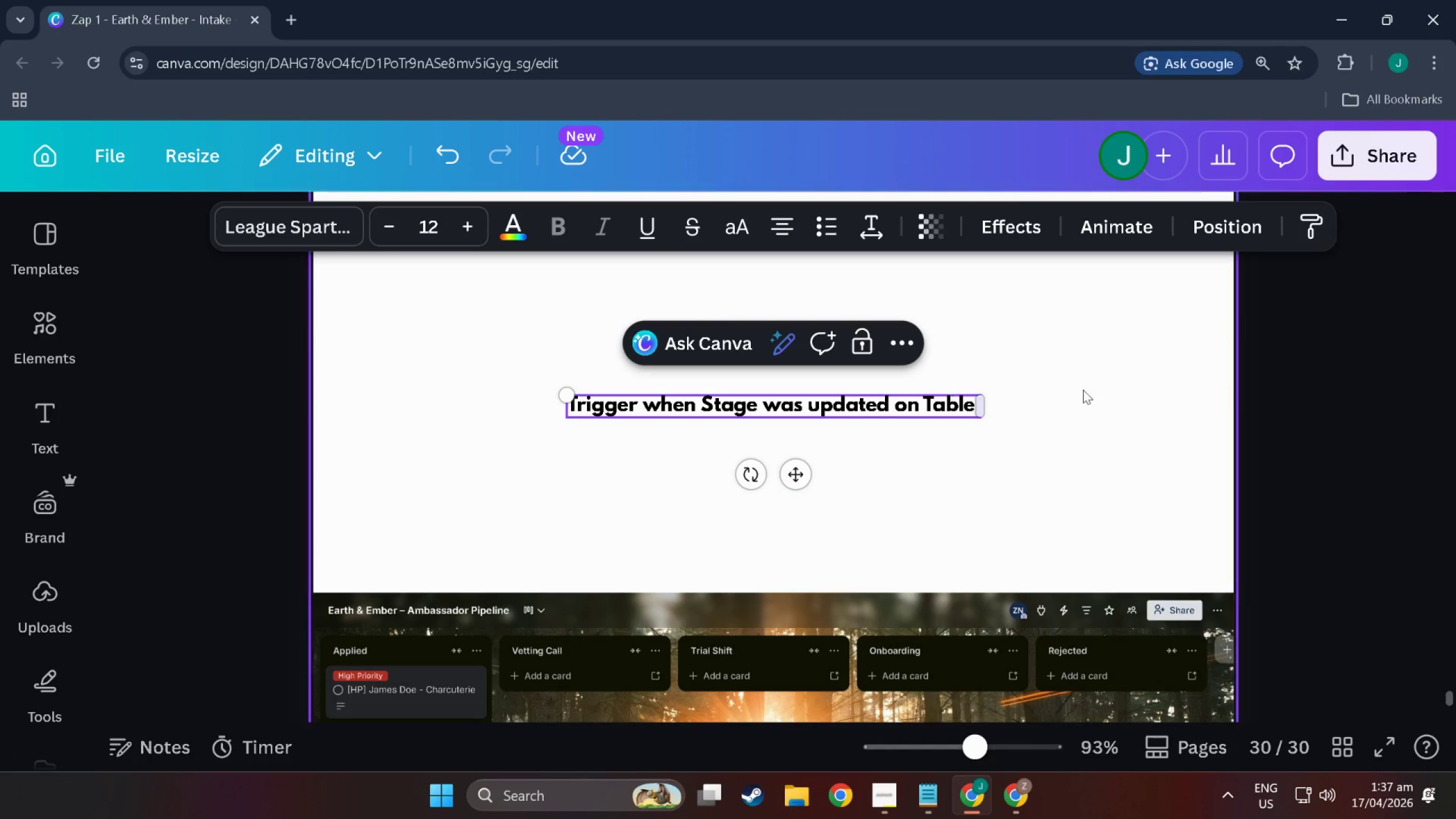 
left_click([1168, 378])
 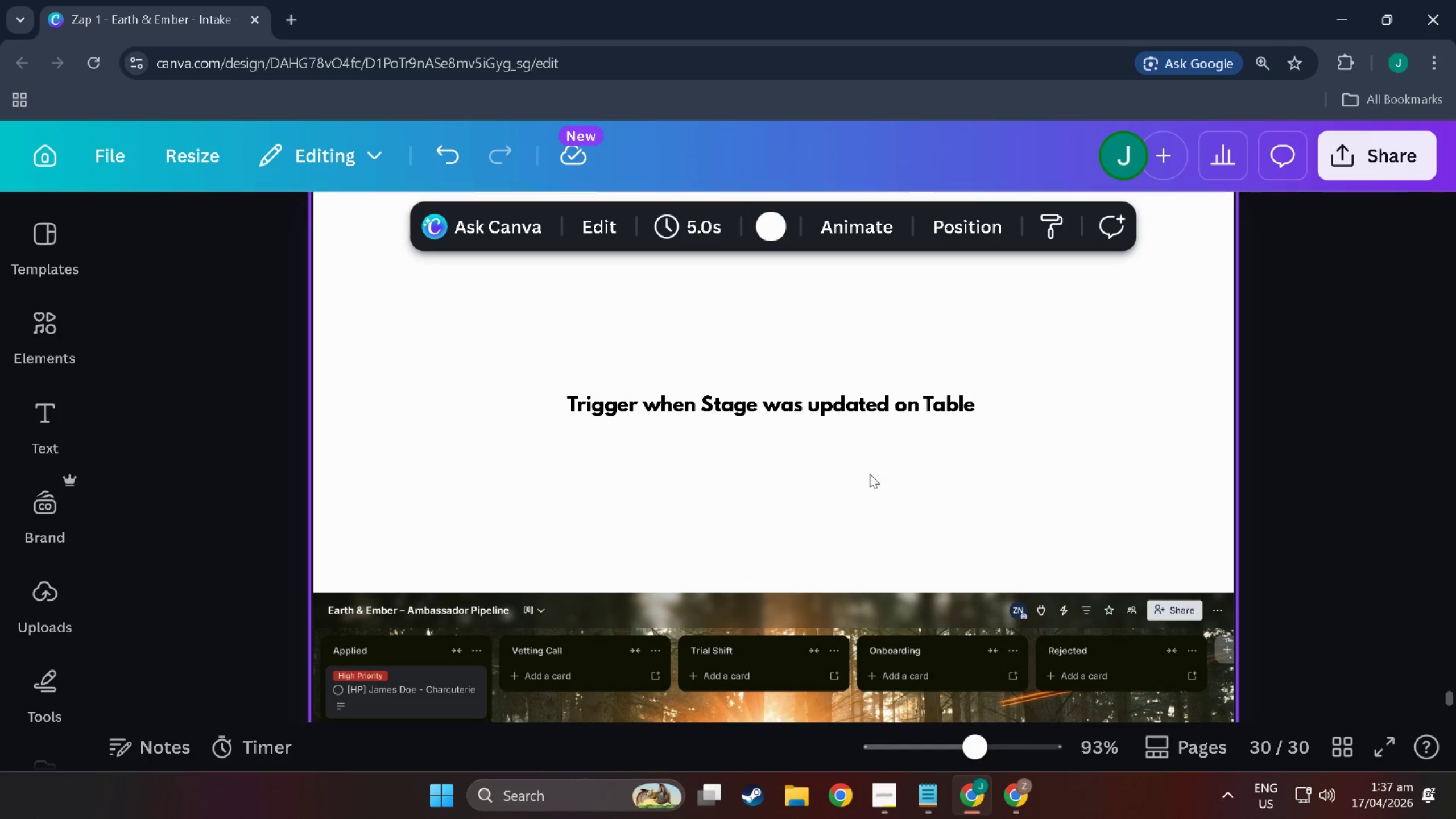 
left_click([853, 444])
 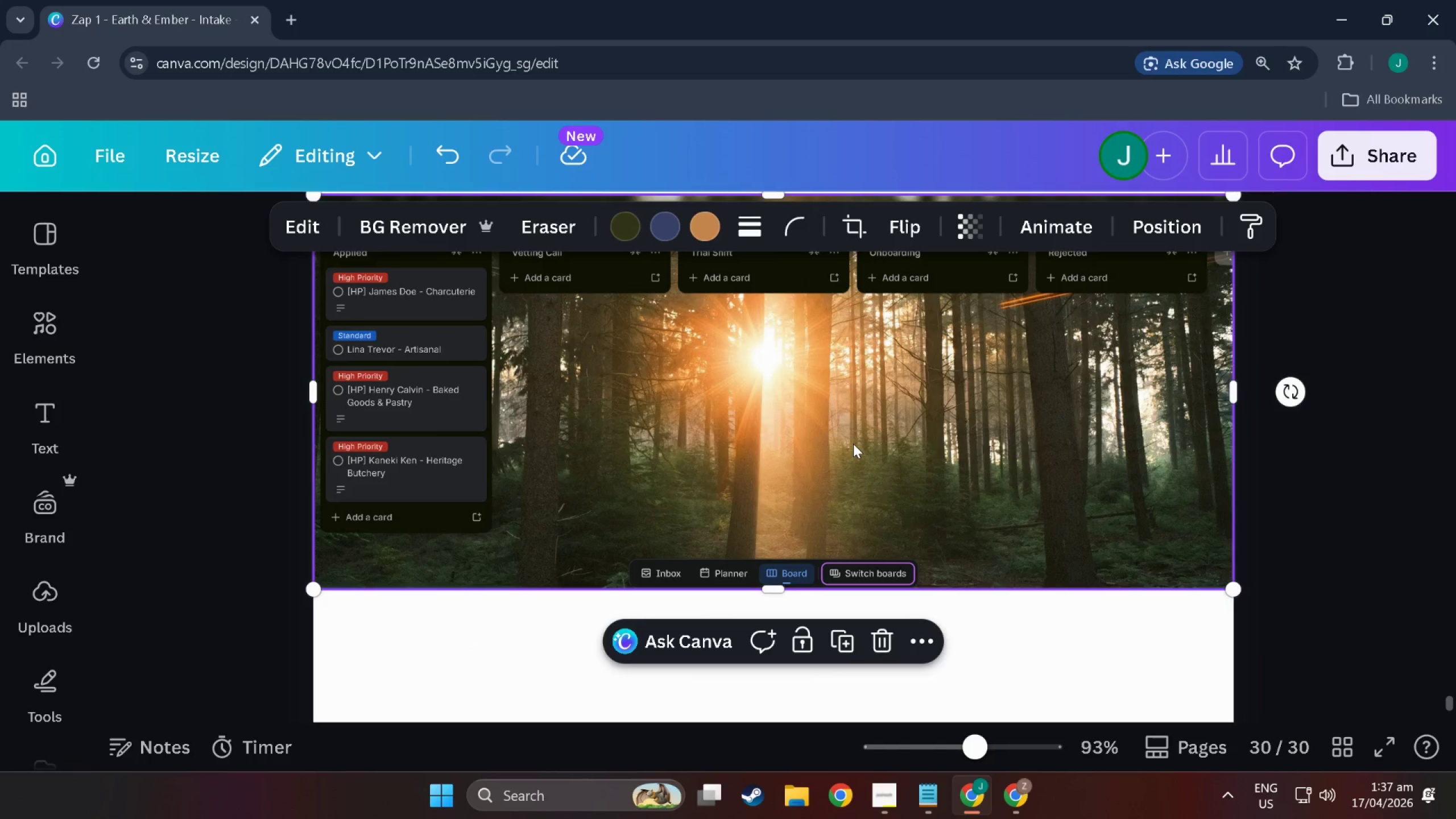 
scroll: coordinate [865, 476], scroll_direction: down, amount: 12.0
 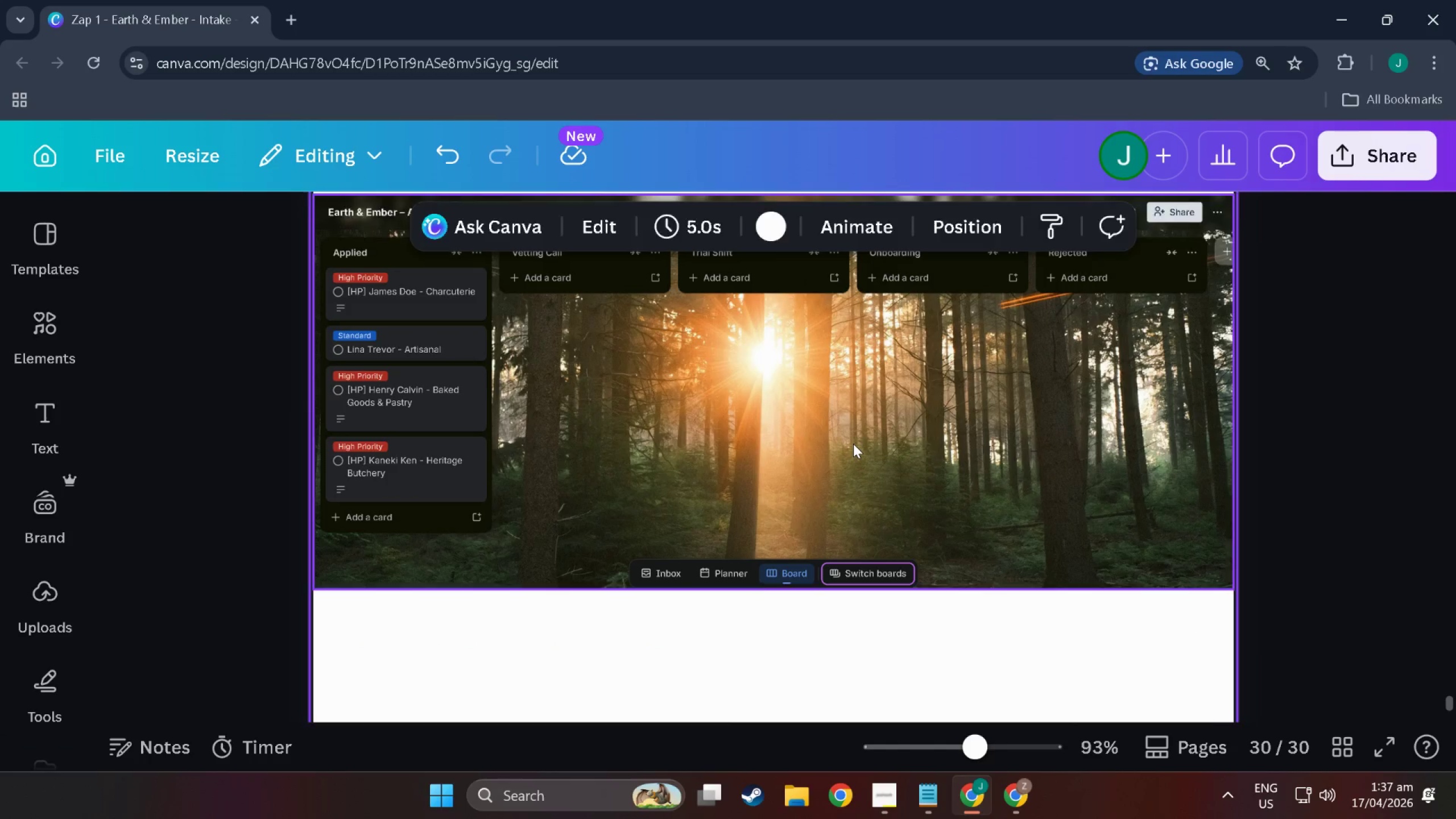 
left_click_drag(start_coordinate=[853, 444], to_coordinate=[855, 532])
 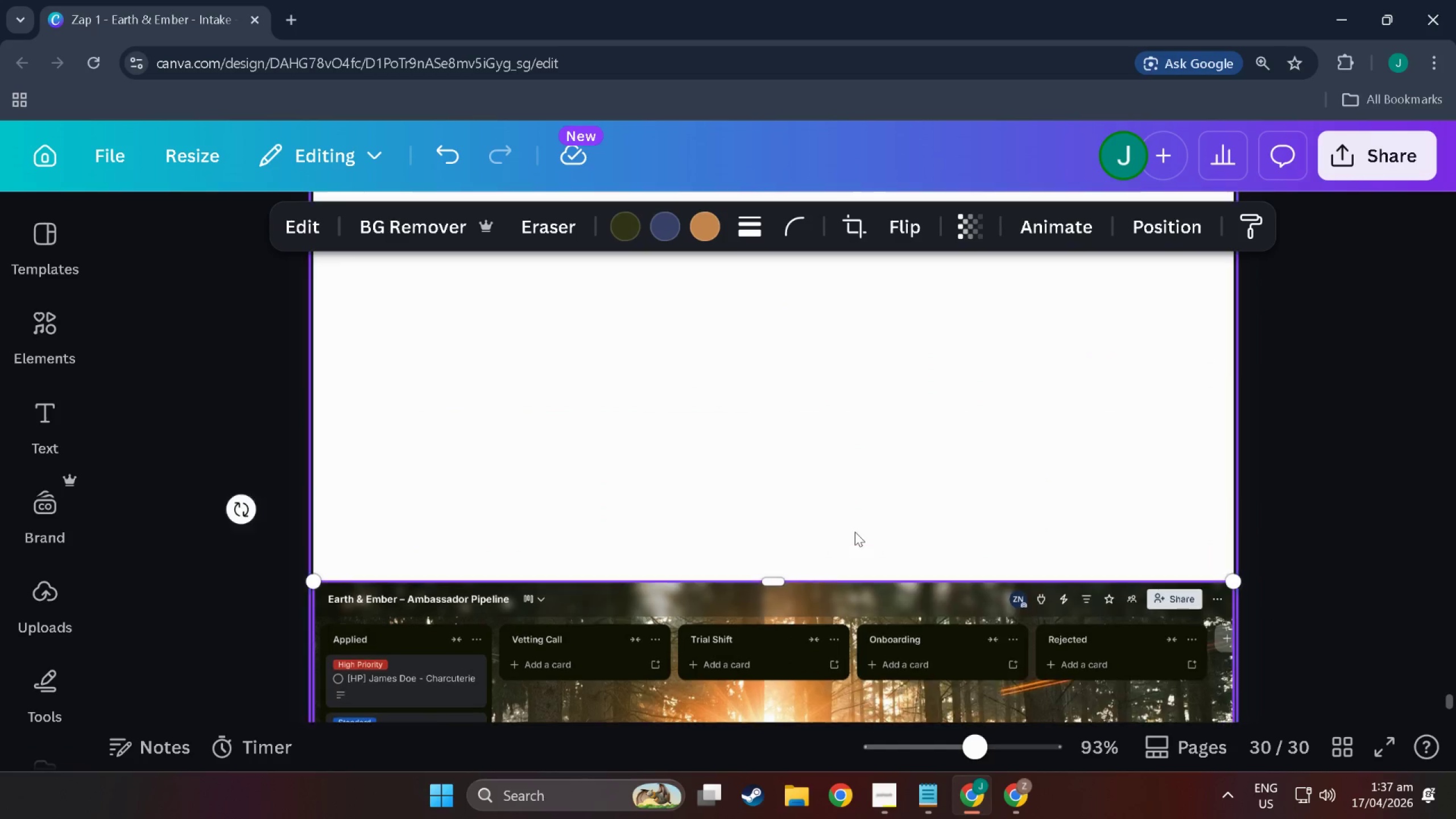 
scroll: coordinate [855, 532], scroll_direction: down, amount: 4.0
 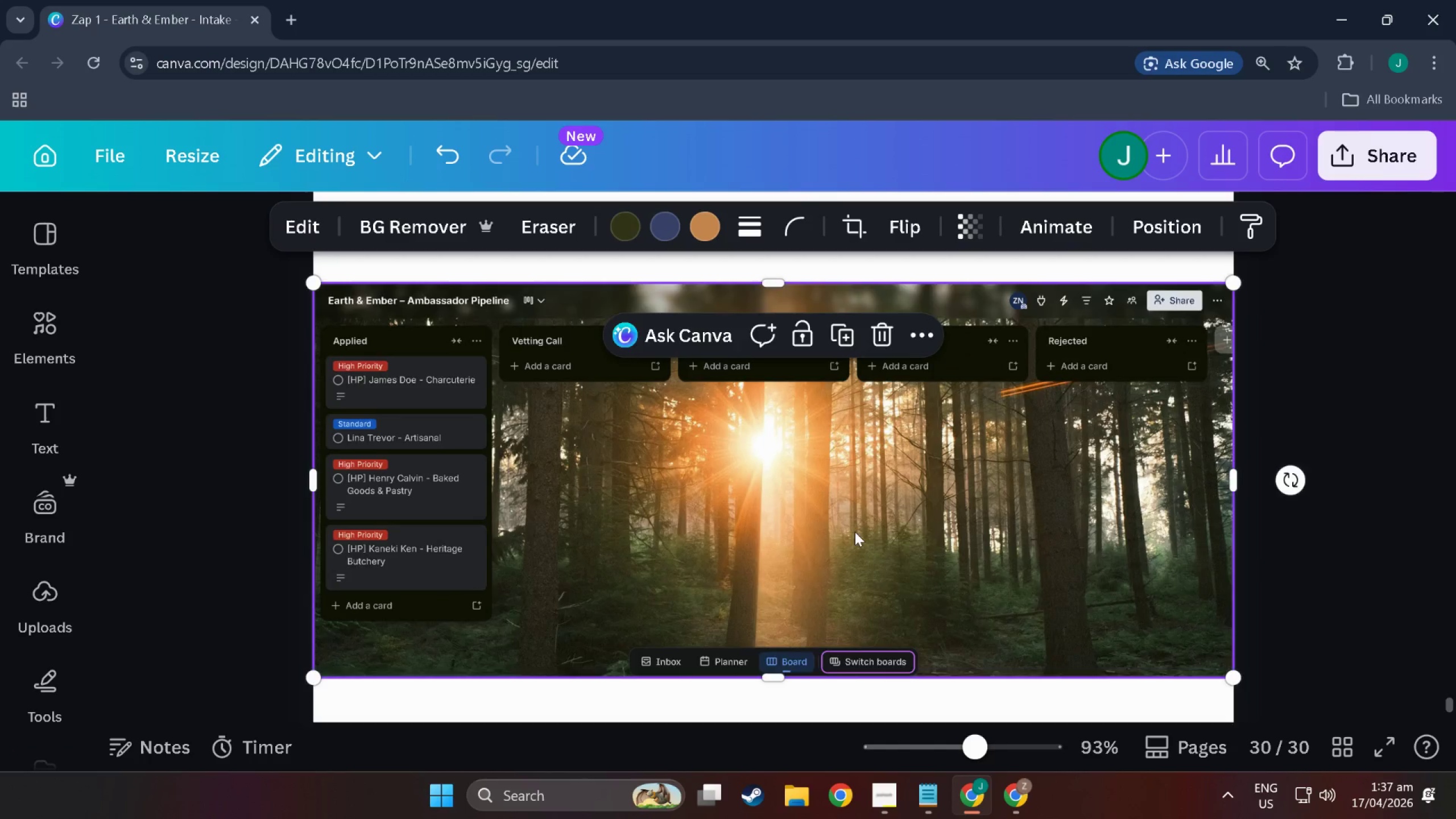 
scroll: coordinate [855, 534], scroll_direction: up, amount: 19.0
 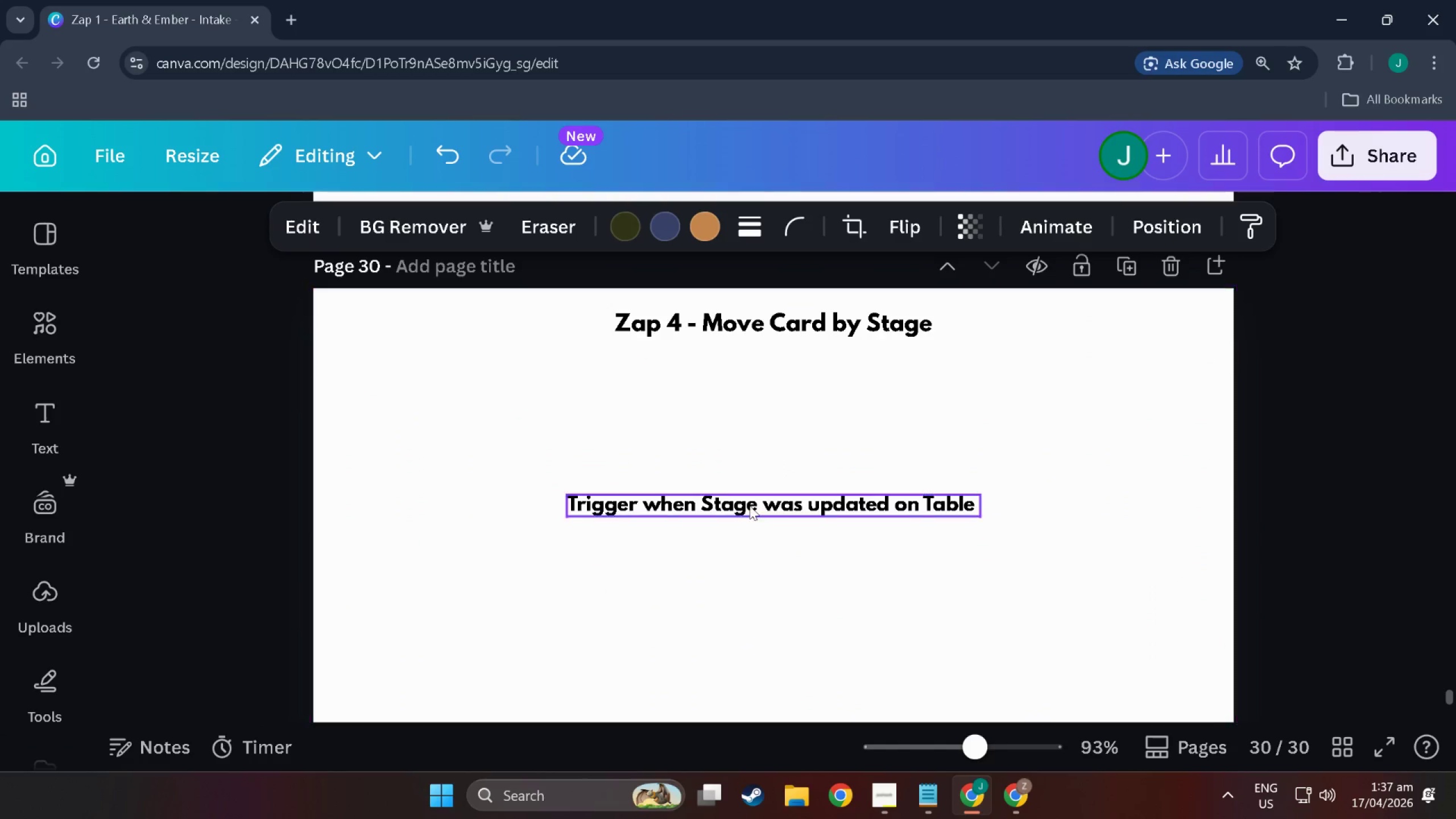 
left_click_drag(start_coordinate=[751, 503], to_coordinate=[766, 383])
 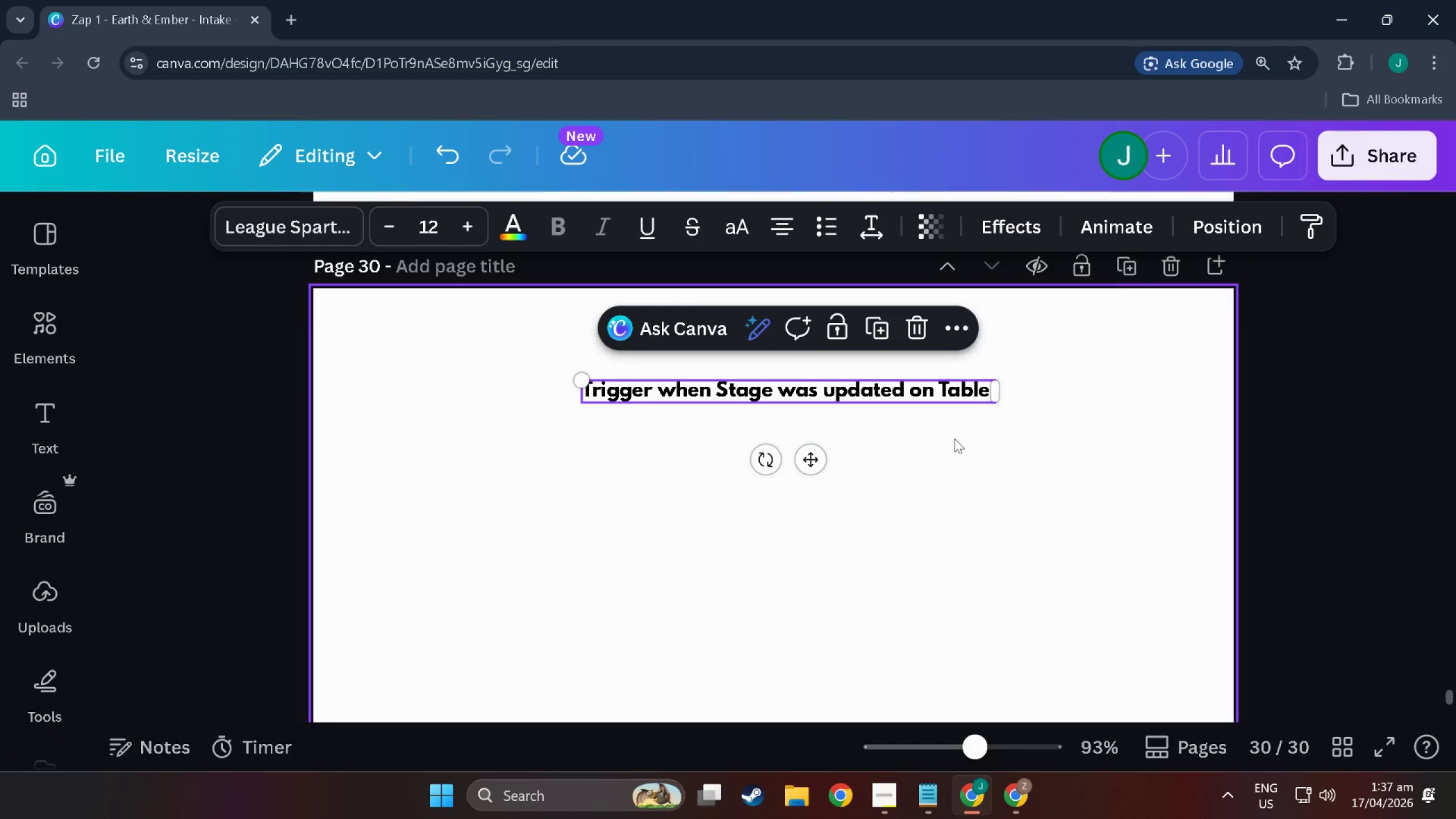 
left_click([954, 439])
 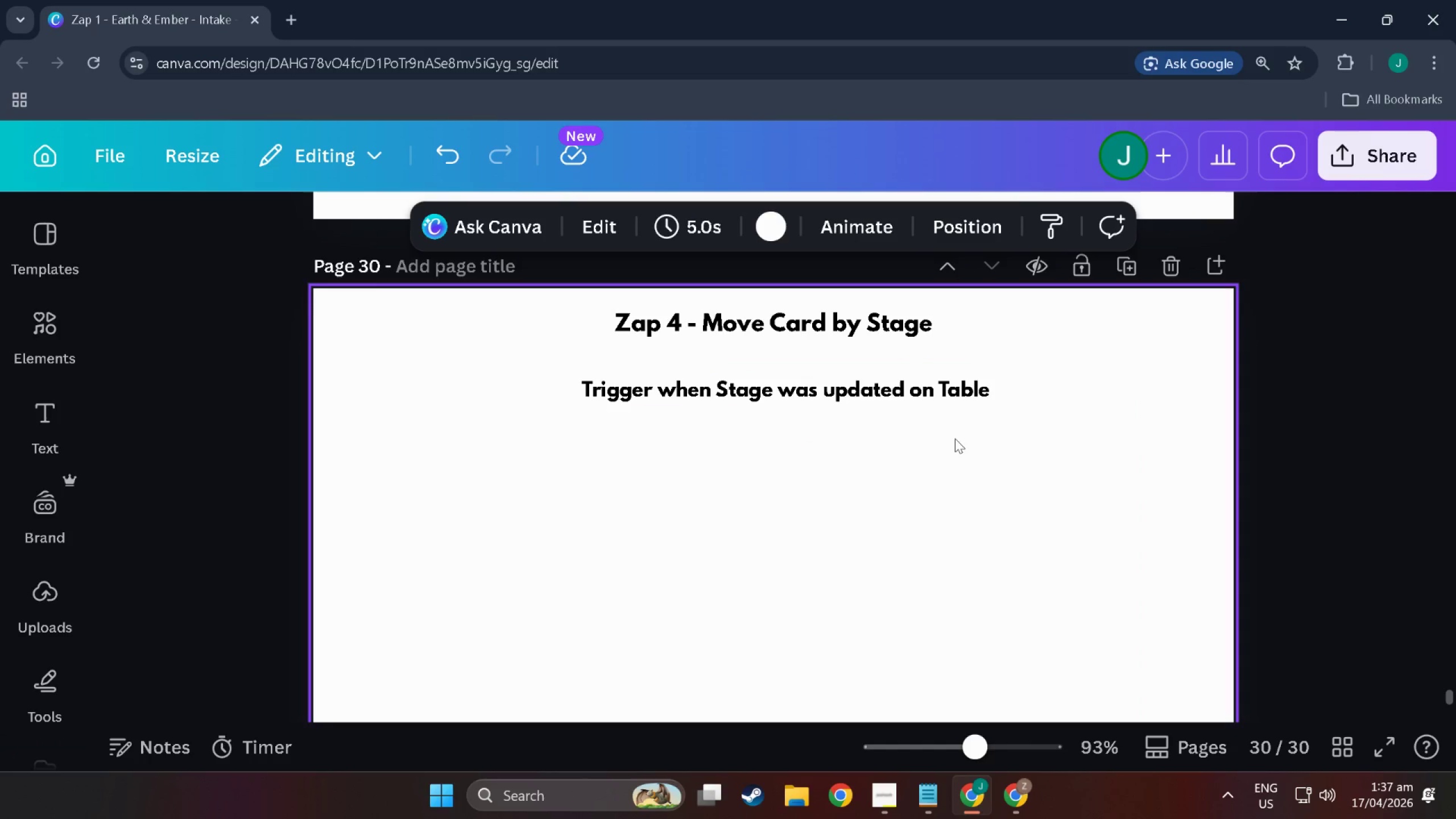 
key(Alt+Tab)
 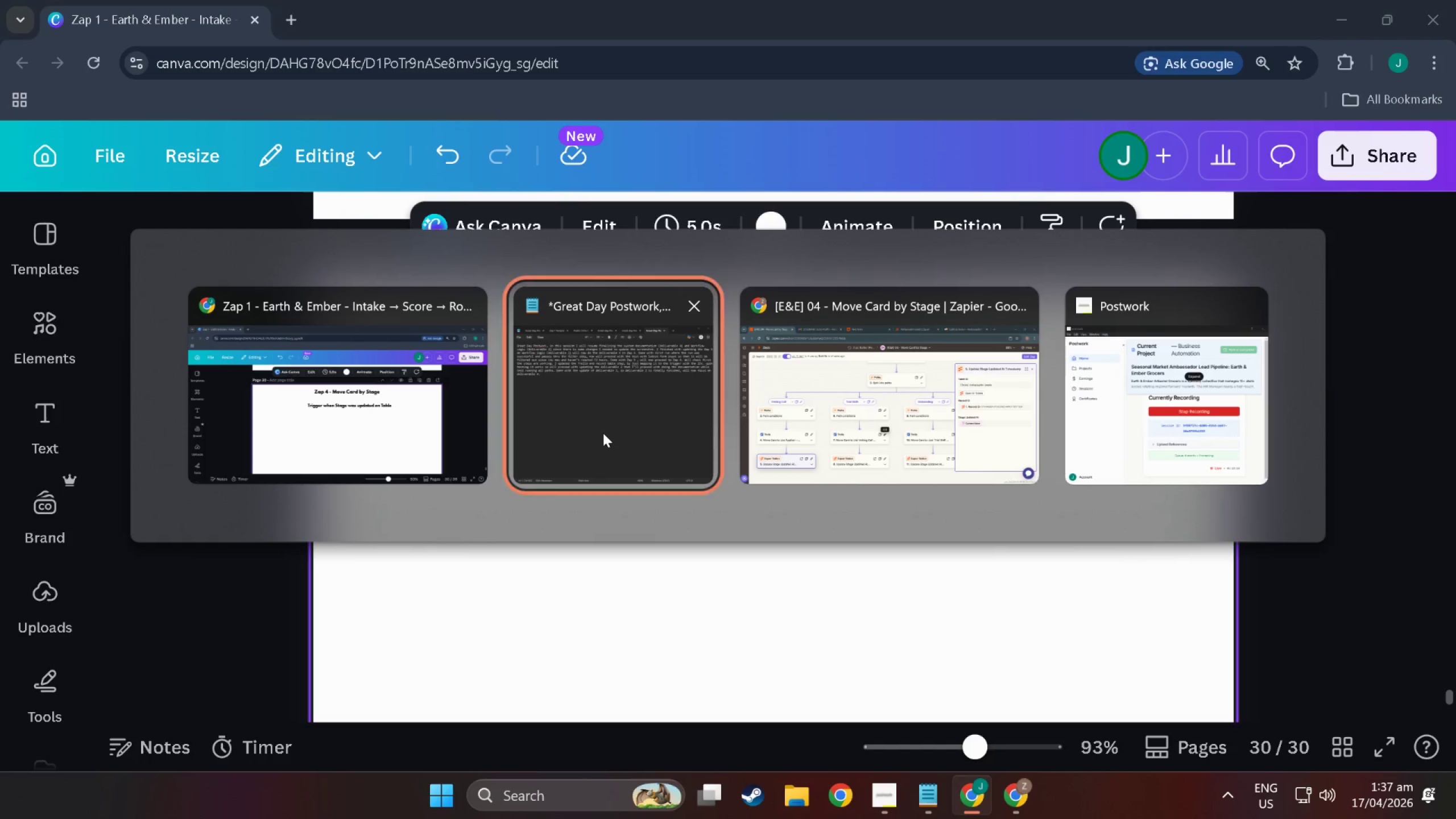 
key(Alt+Tab)
 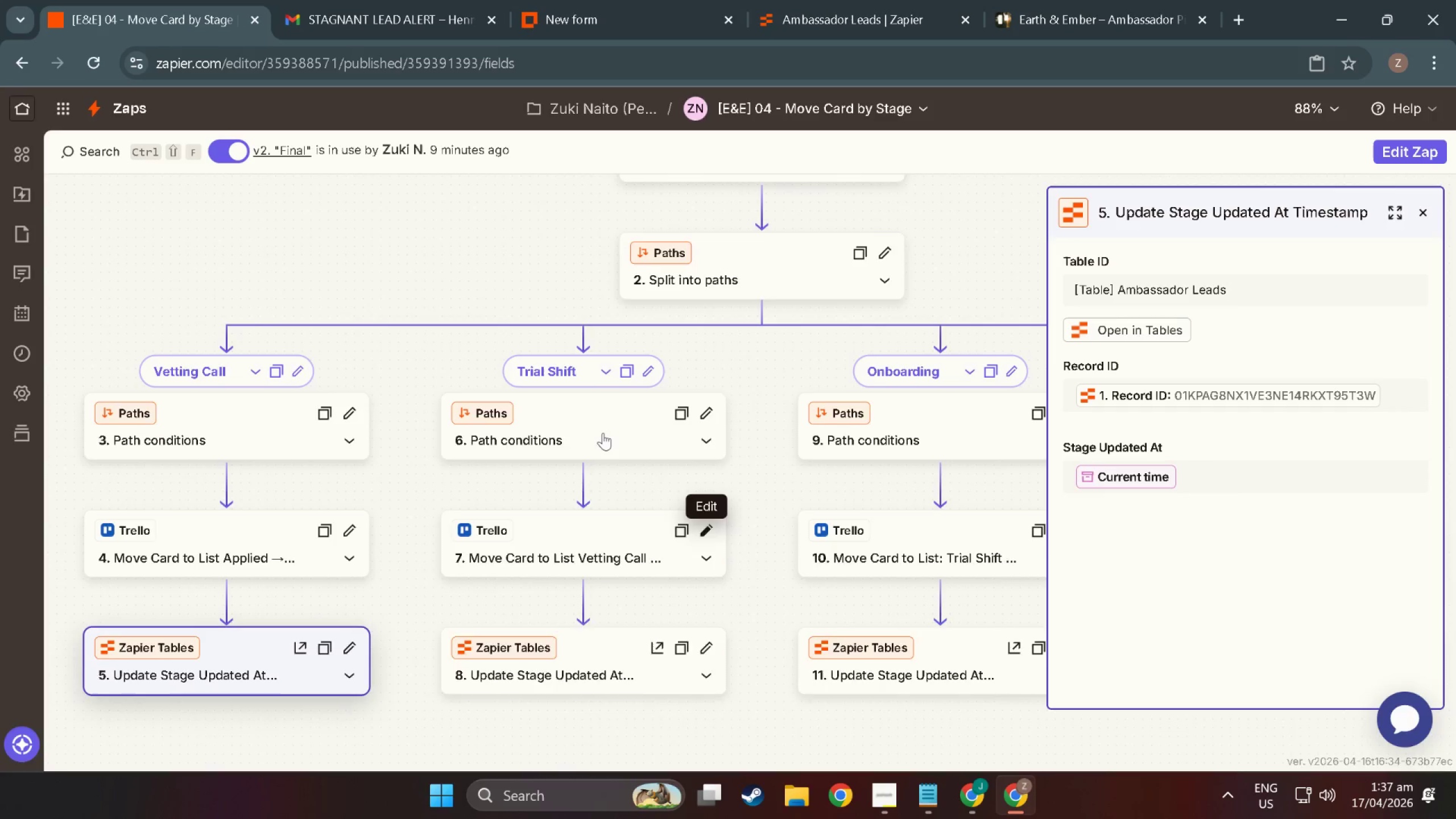 
scroll: coordinate [603, 433], scroll_direction: up, amount: 3.0
 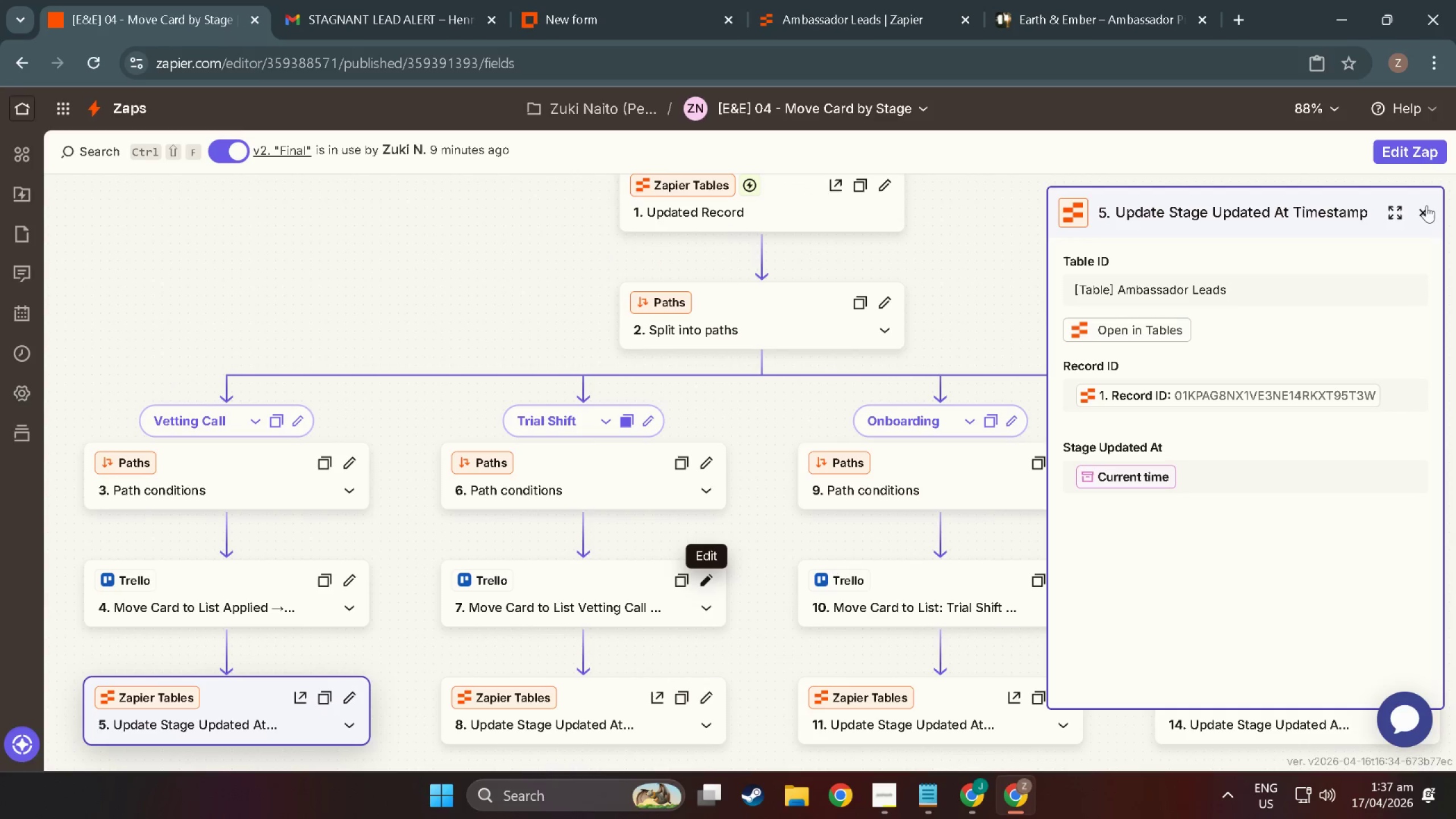 
left_click([1428, 207])
 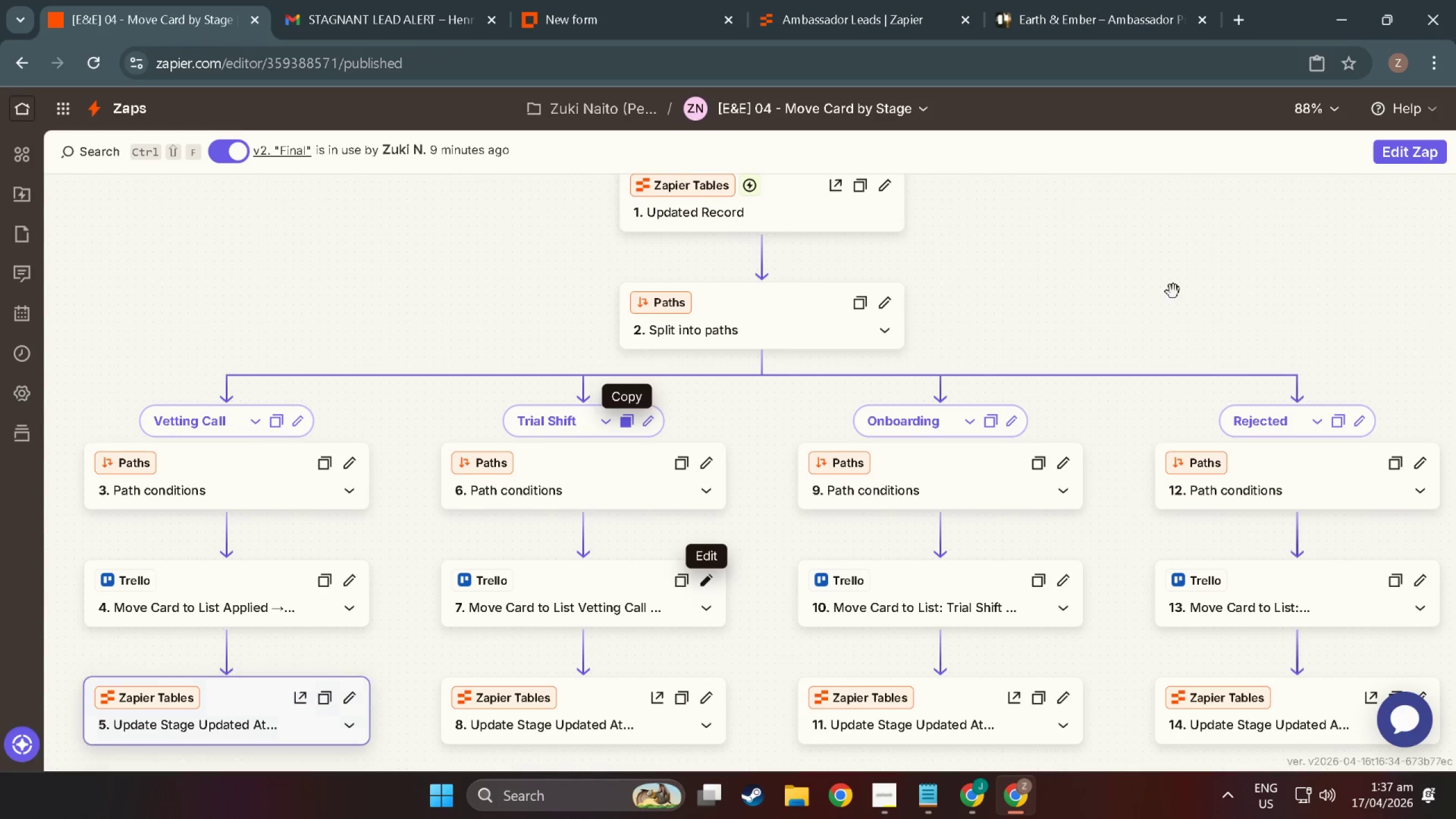 
scroll: coordinate [721, 416], scroll_direction: up, amount: 8.0
 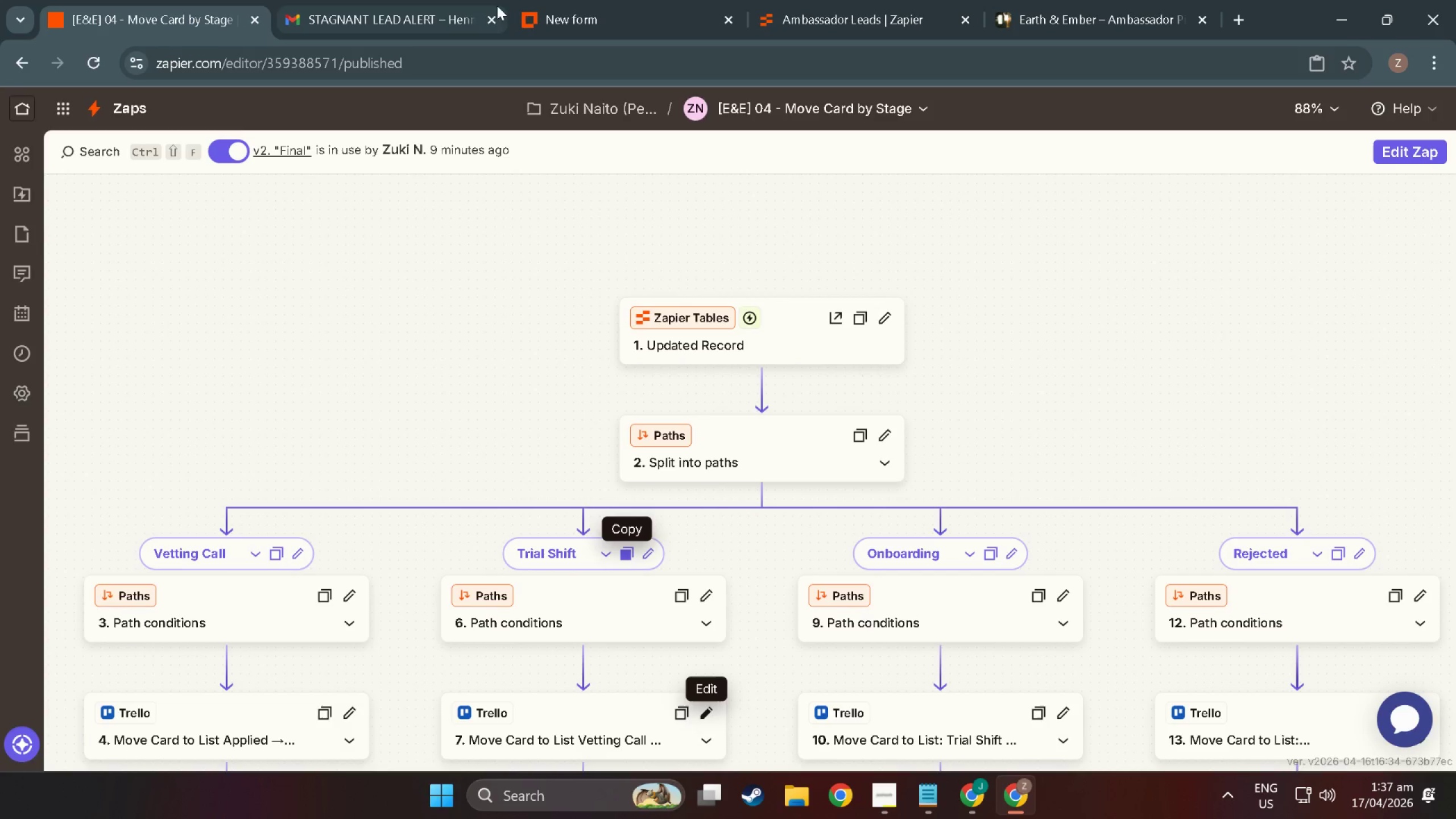 
left_click([856, 0])
 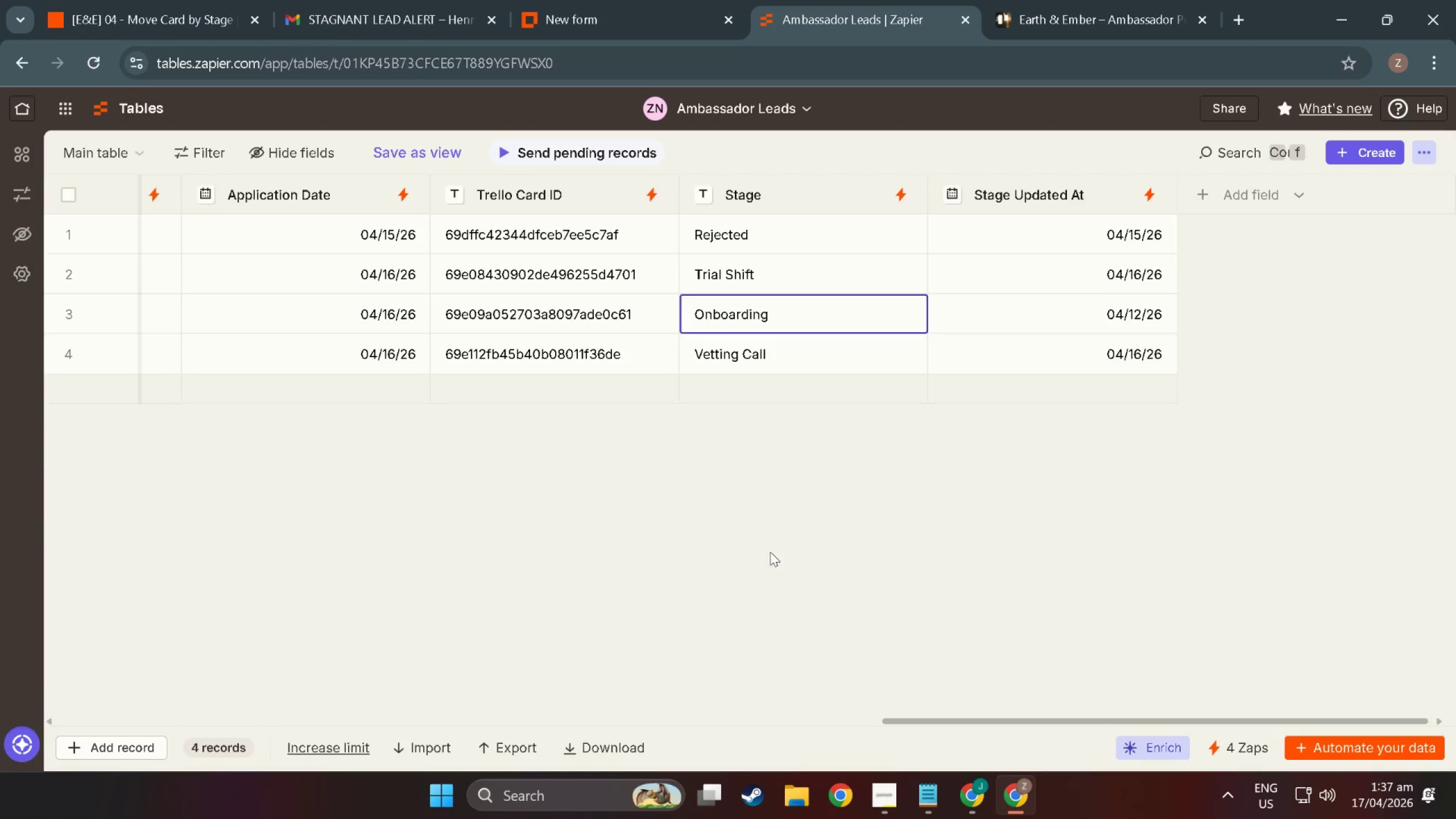 
left_click([710, 475])
 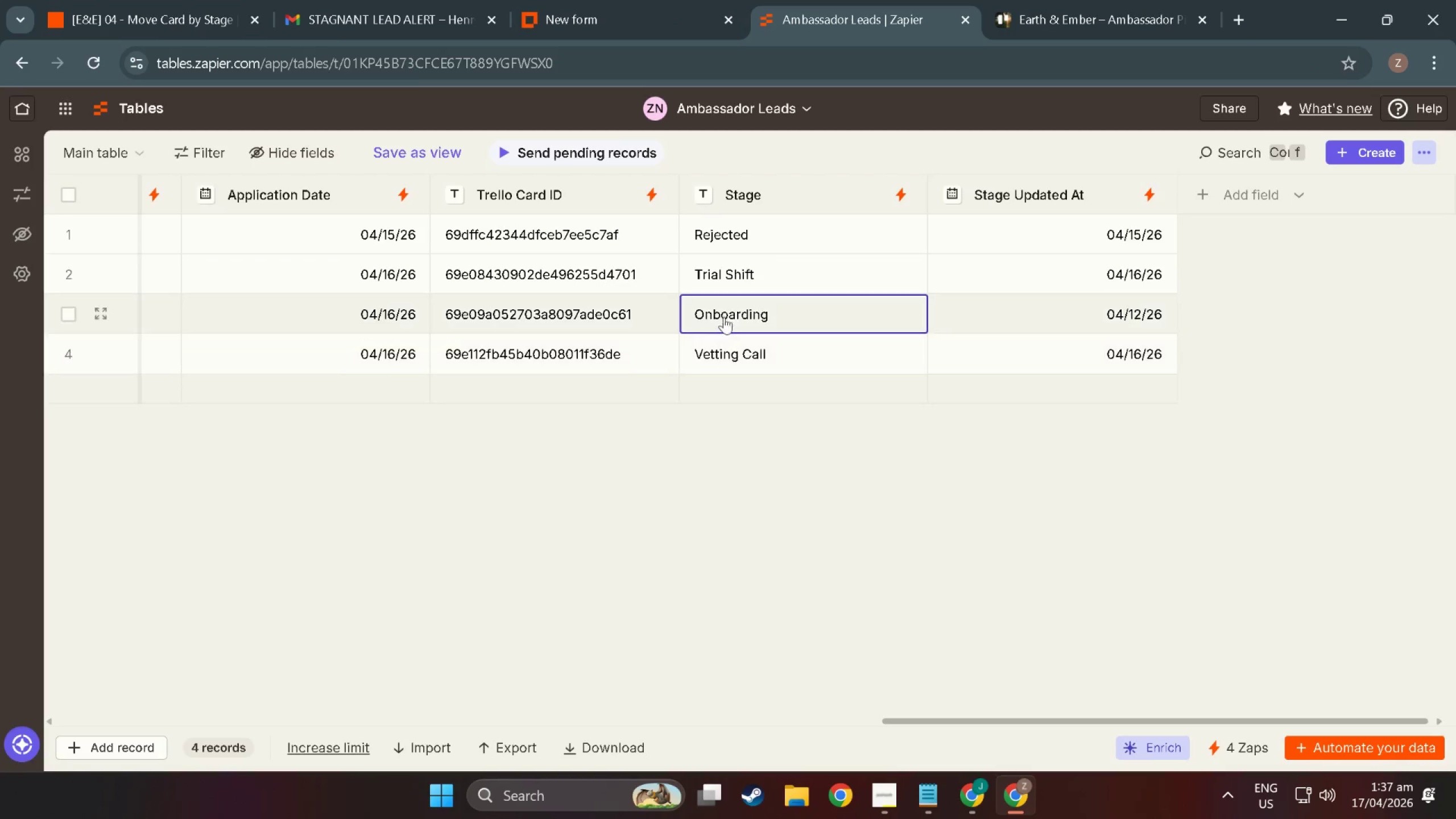 
left_click([730, 304])
 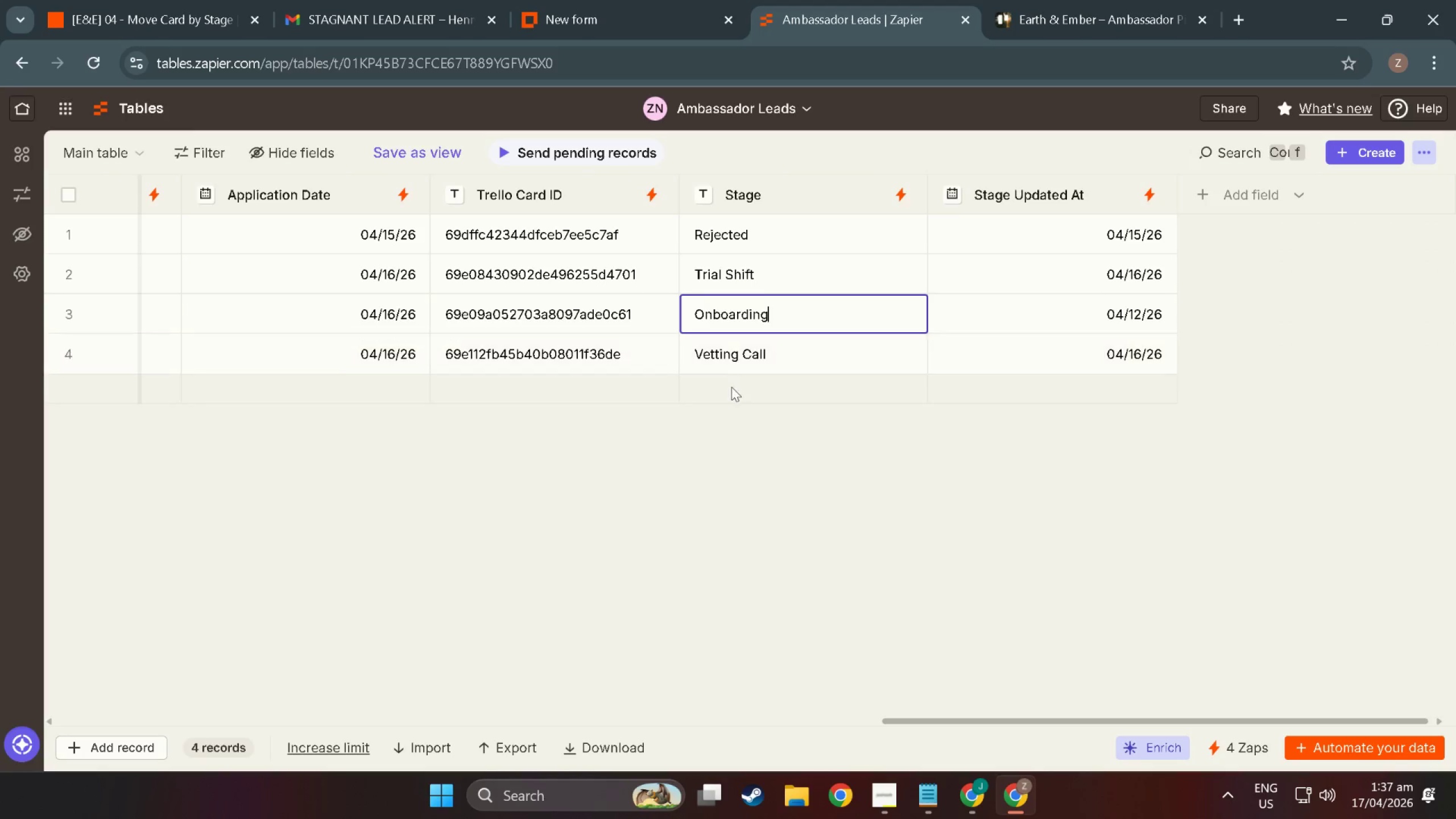 
left_click([731, 387])
 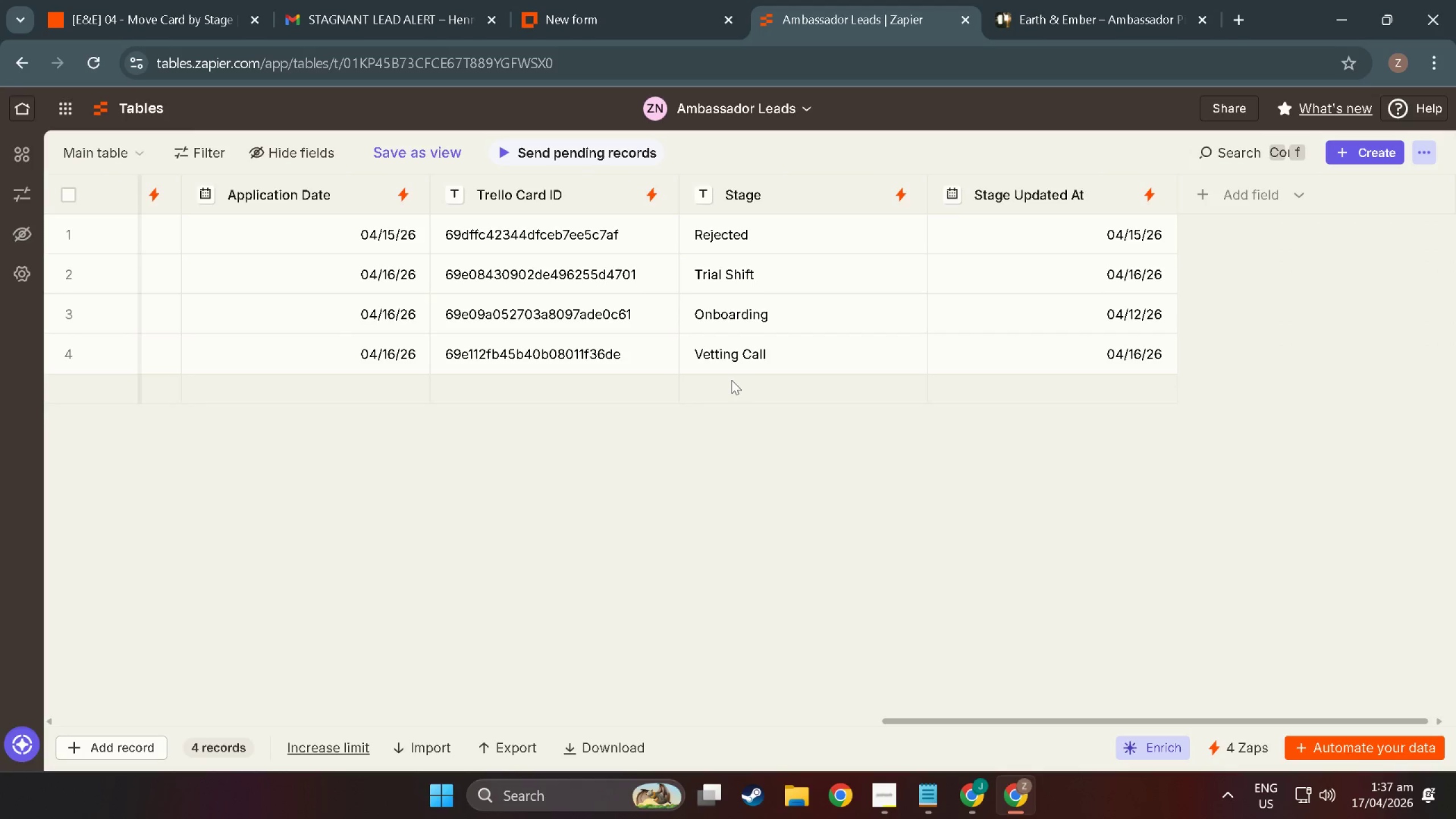 
key(Meta+Shift+MetaLeft)
 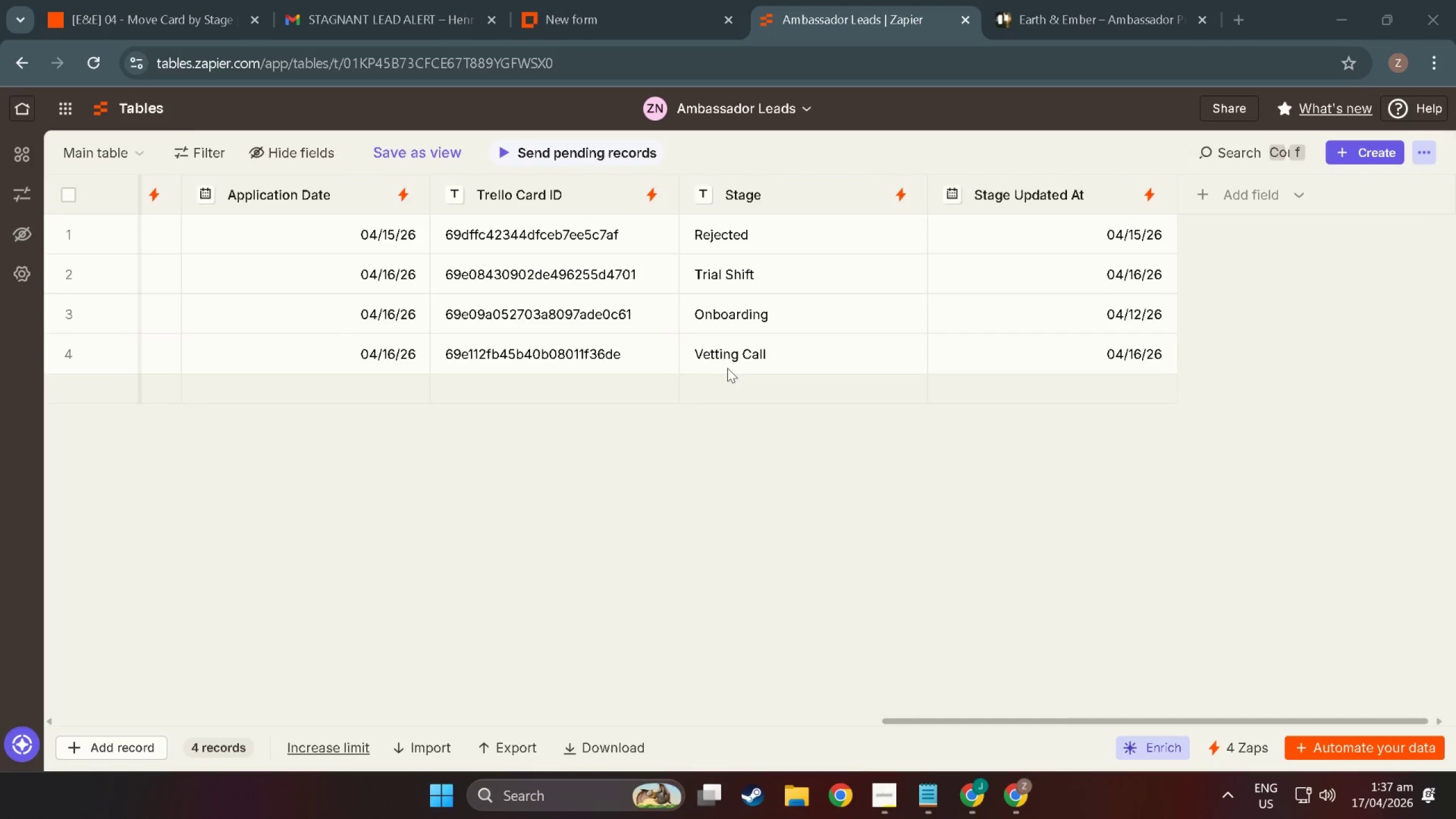 
key(Shift+ShiftLeft)
 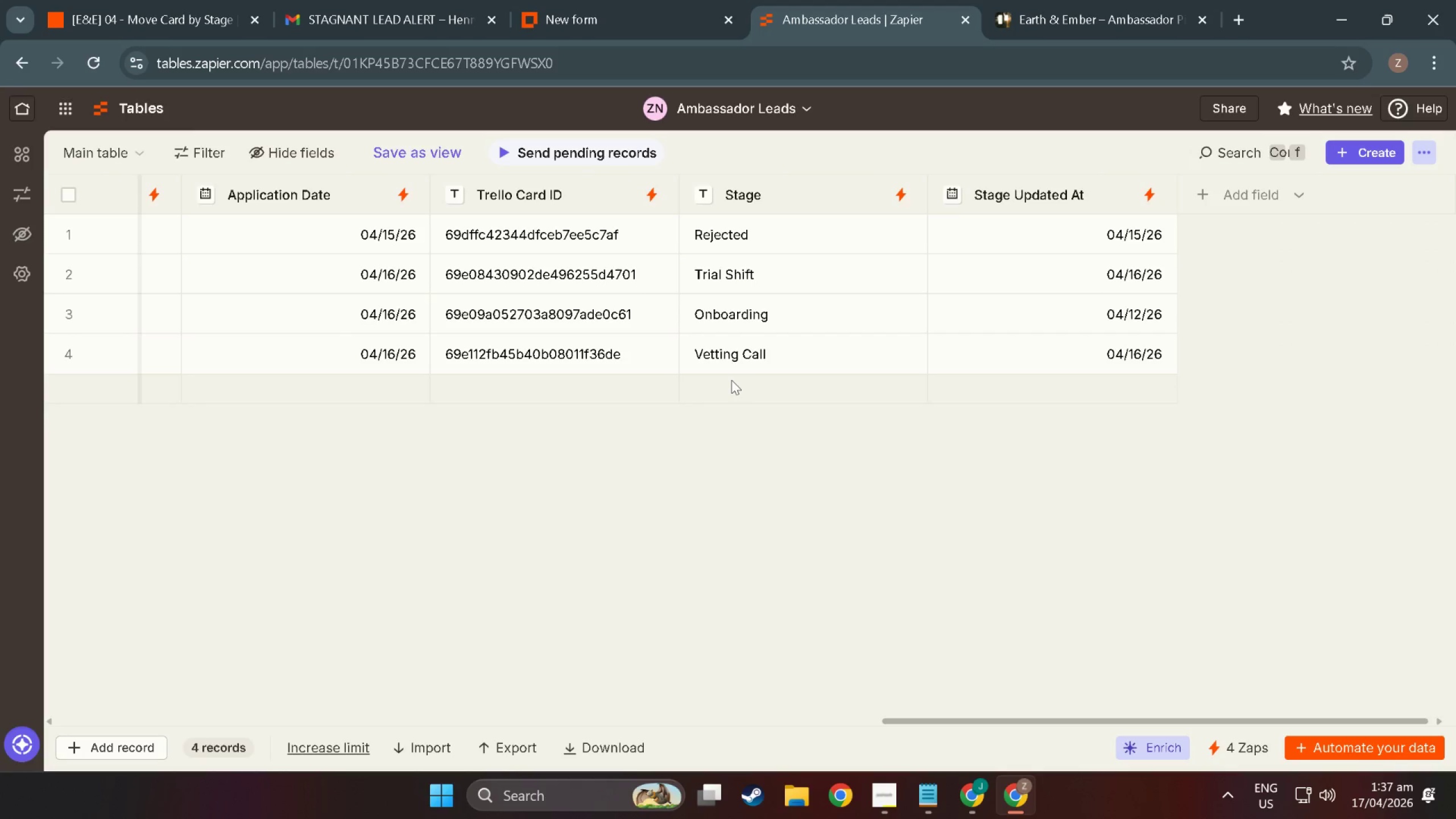 
key(Meta+Shift+S)
 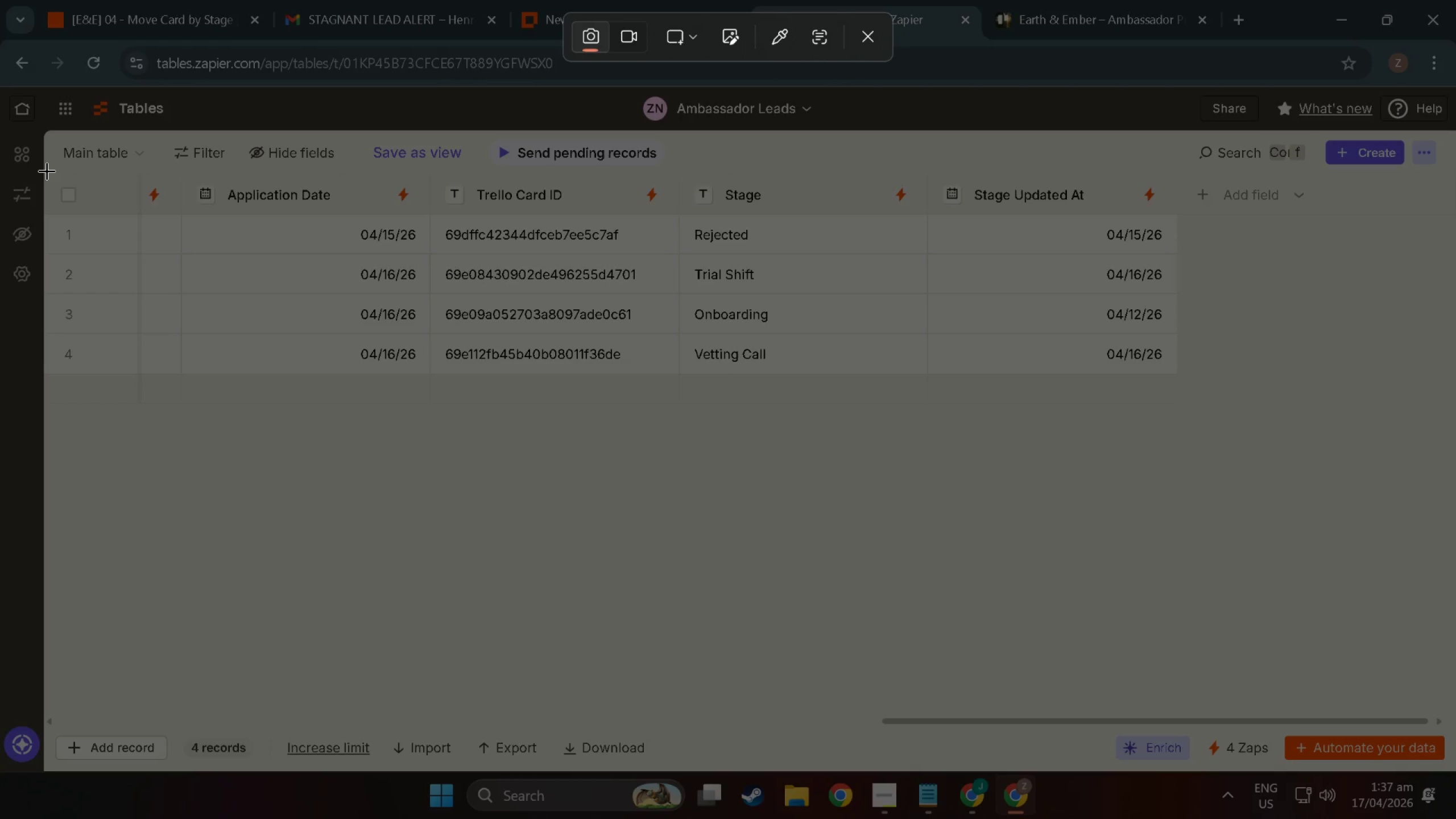 
left_click_drag(start_coordinate=[47, 172], to_coordinate=[1453, 373])
 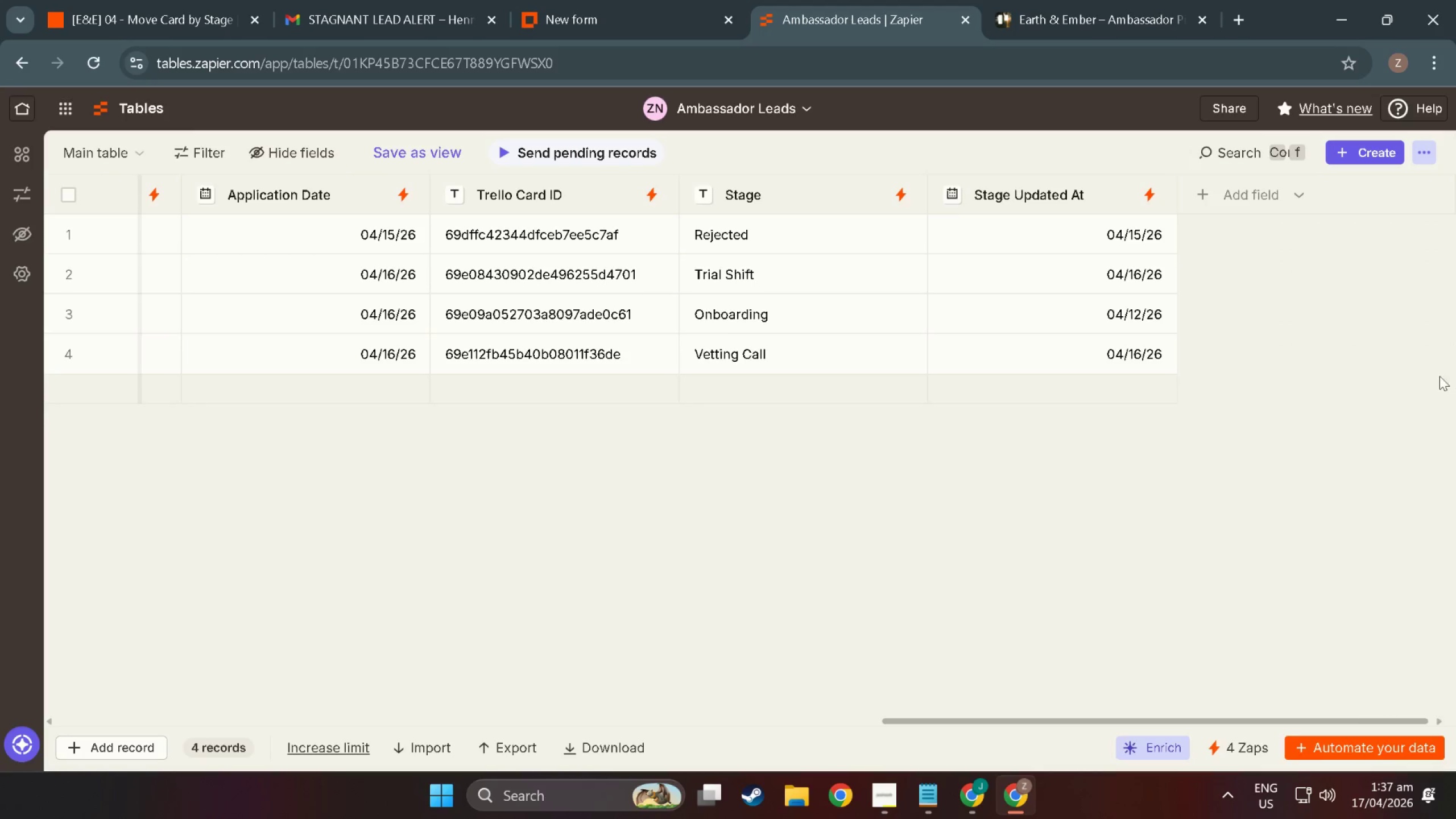 
key(Alt+Tab)
 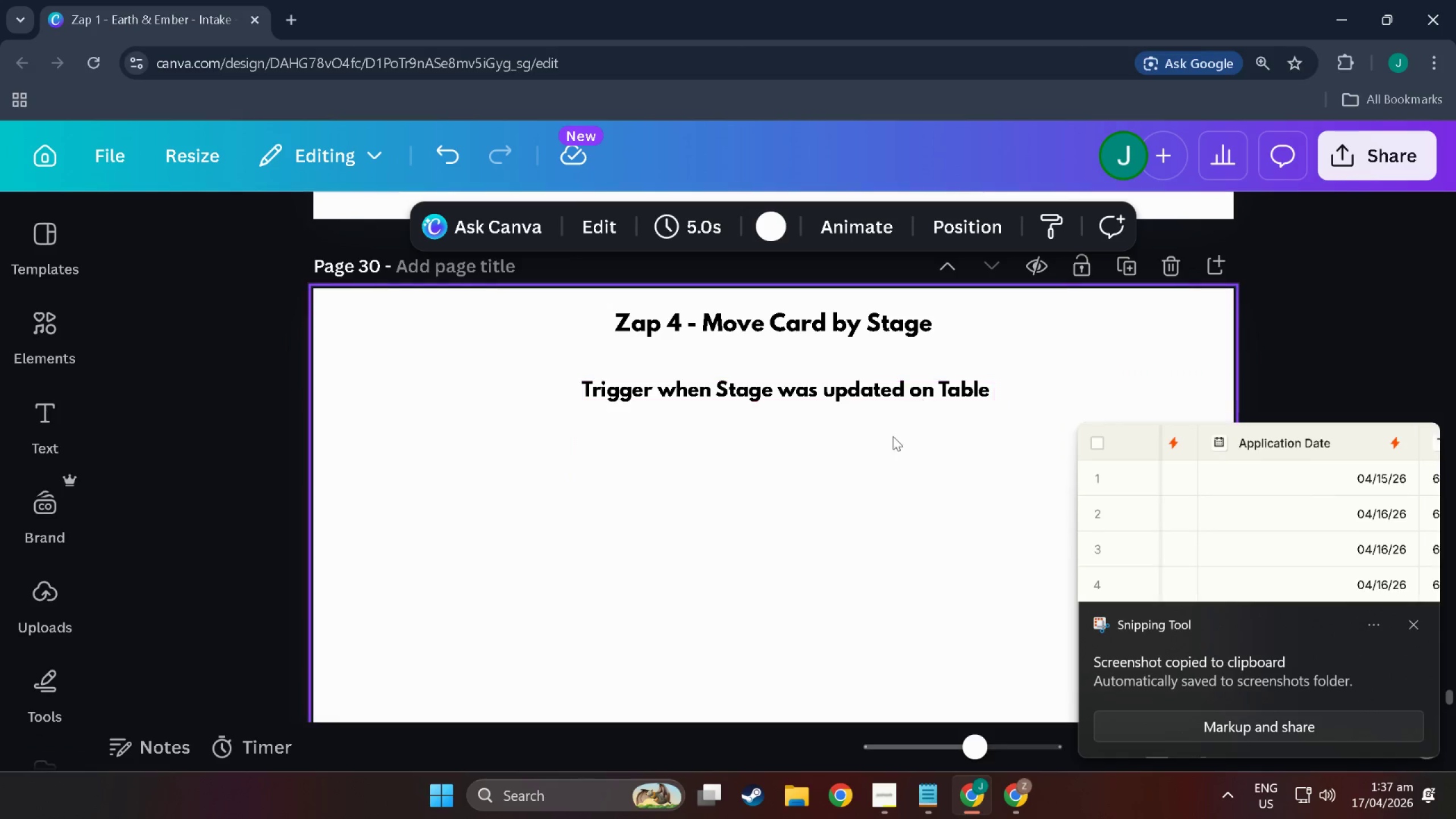 
left_click([804, 462])
 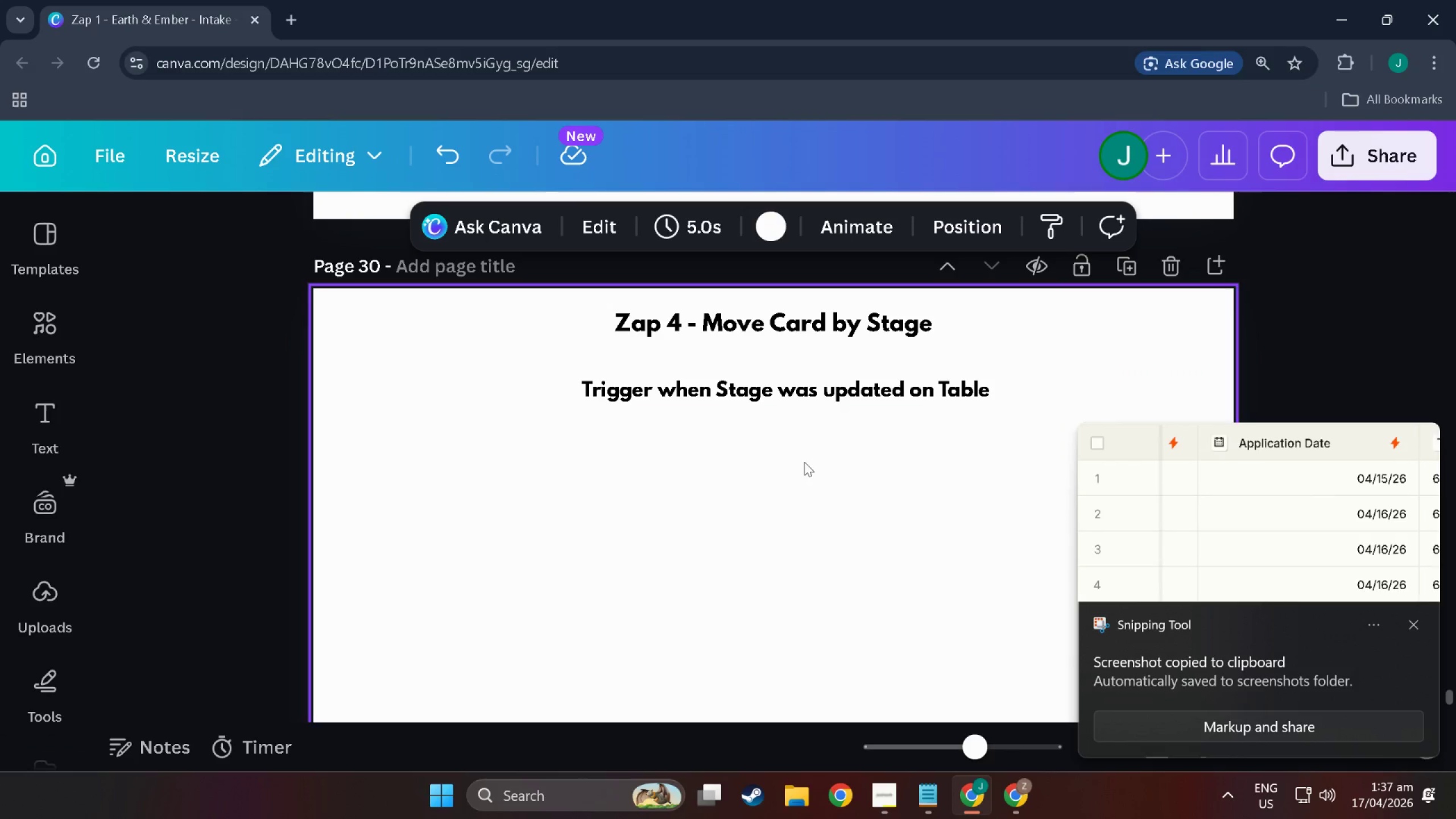 
key(Control+V)
 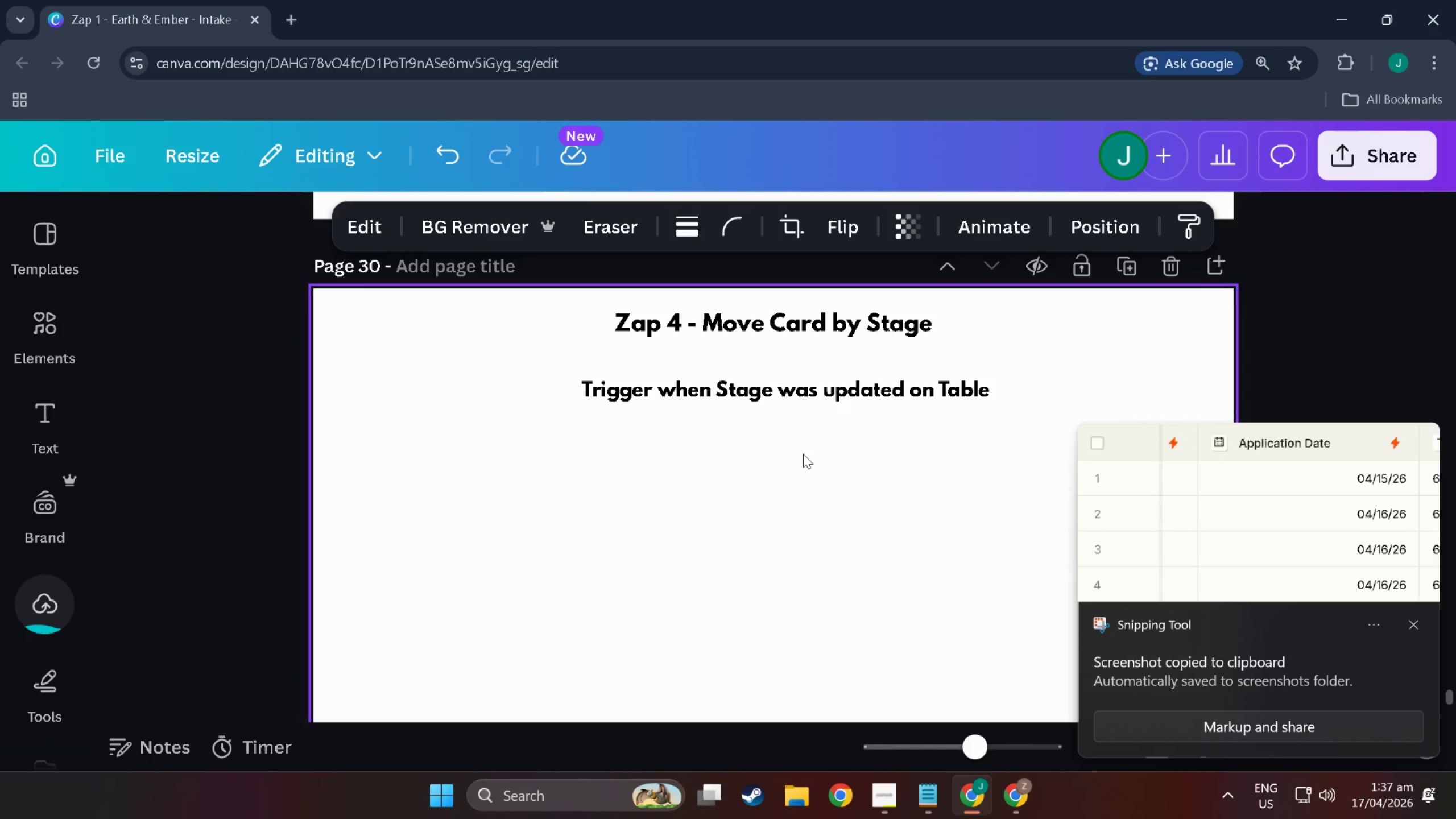 
scroll: coordinate [808, 458], scroll_direction: down, amount: 2.0
 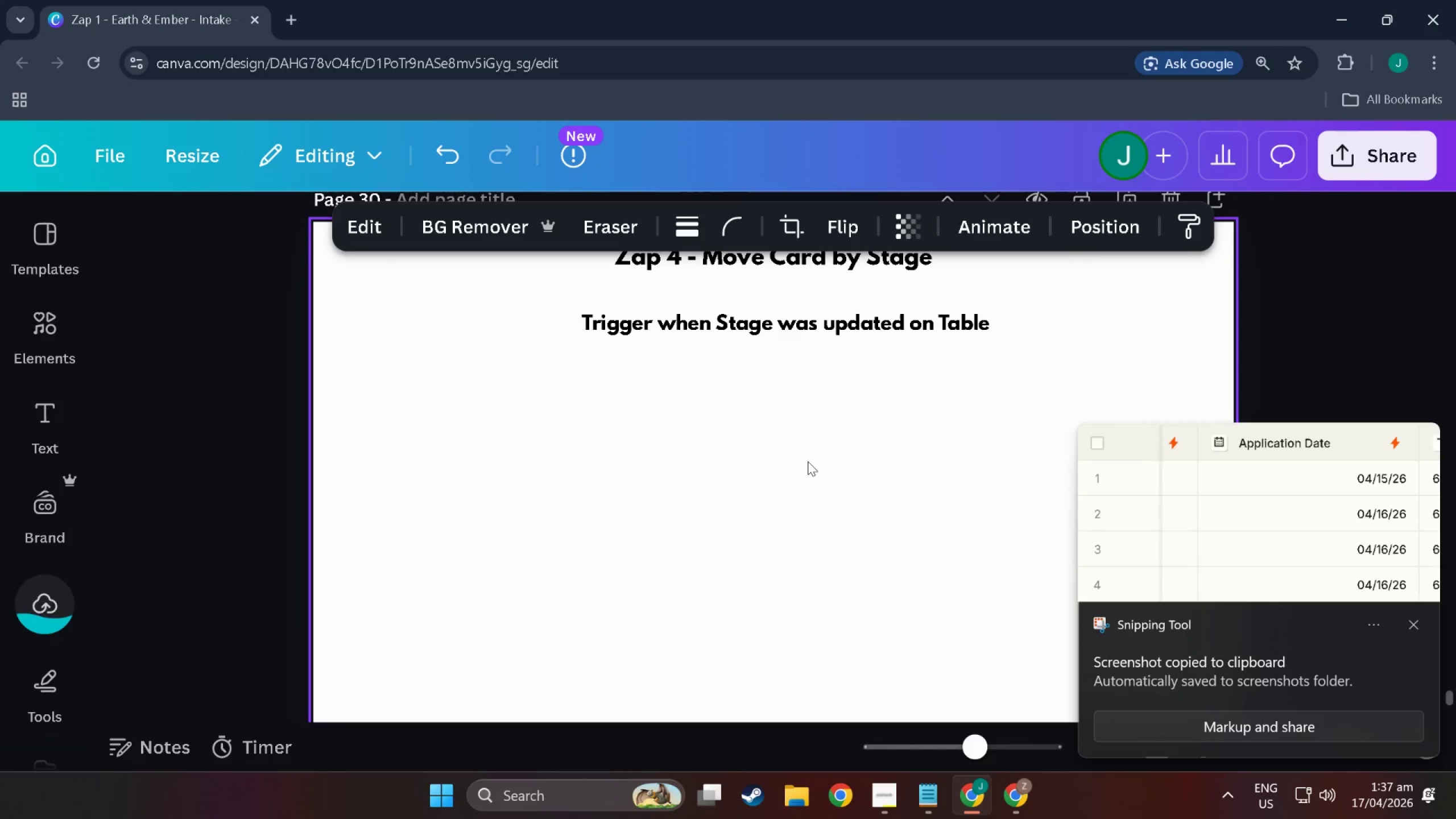 
scroll: coordinate [808, 461], scroll_direction: up, amount: 3.0
 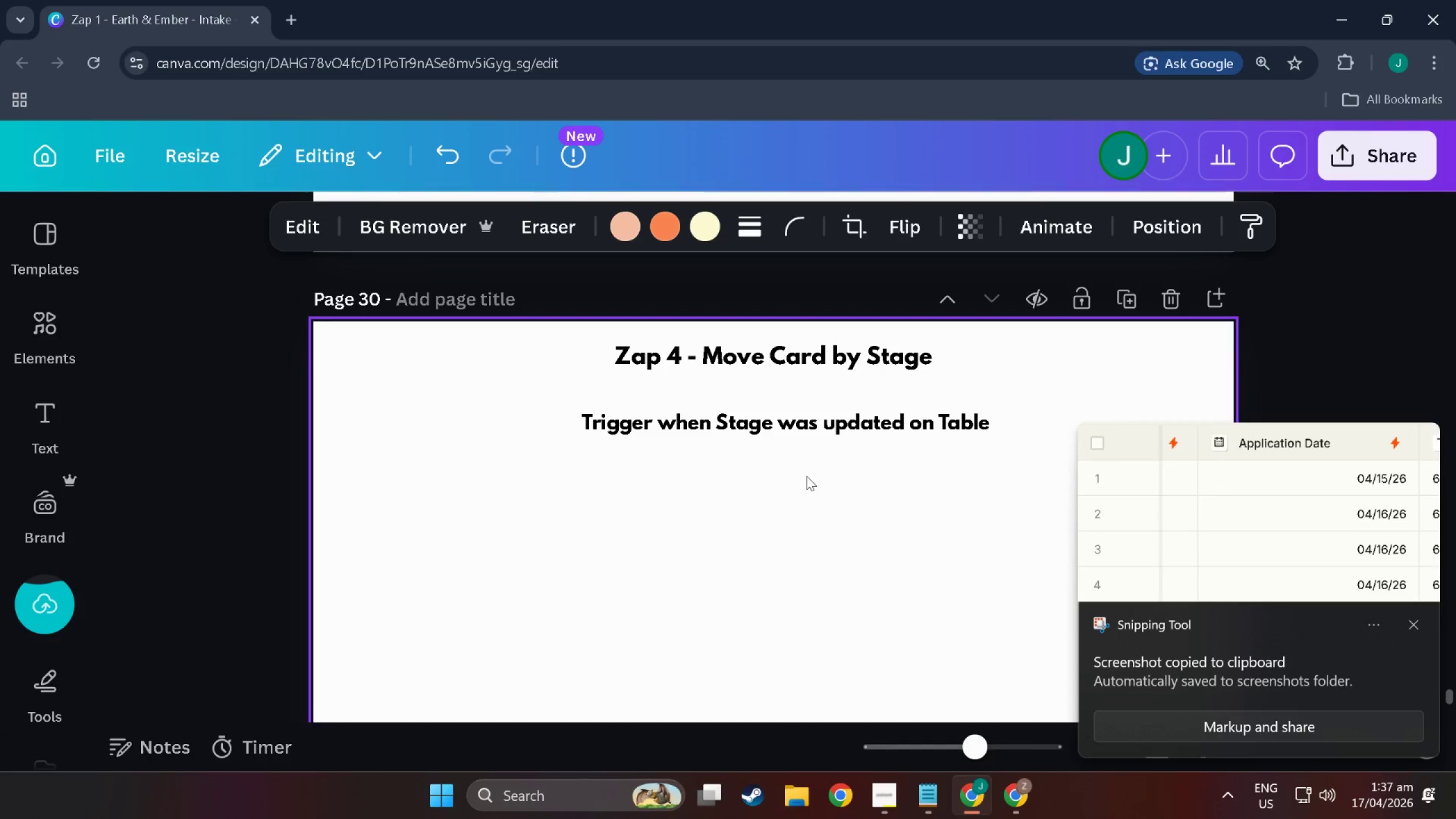 
scroll: coordinate [735, 555], scroll_direction: down, amount: 14.0
 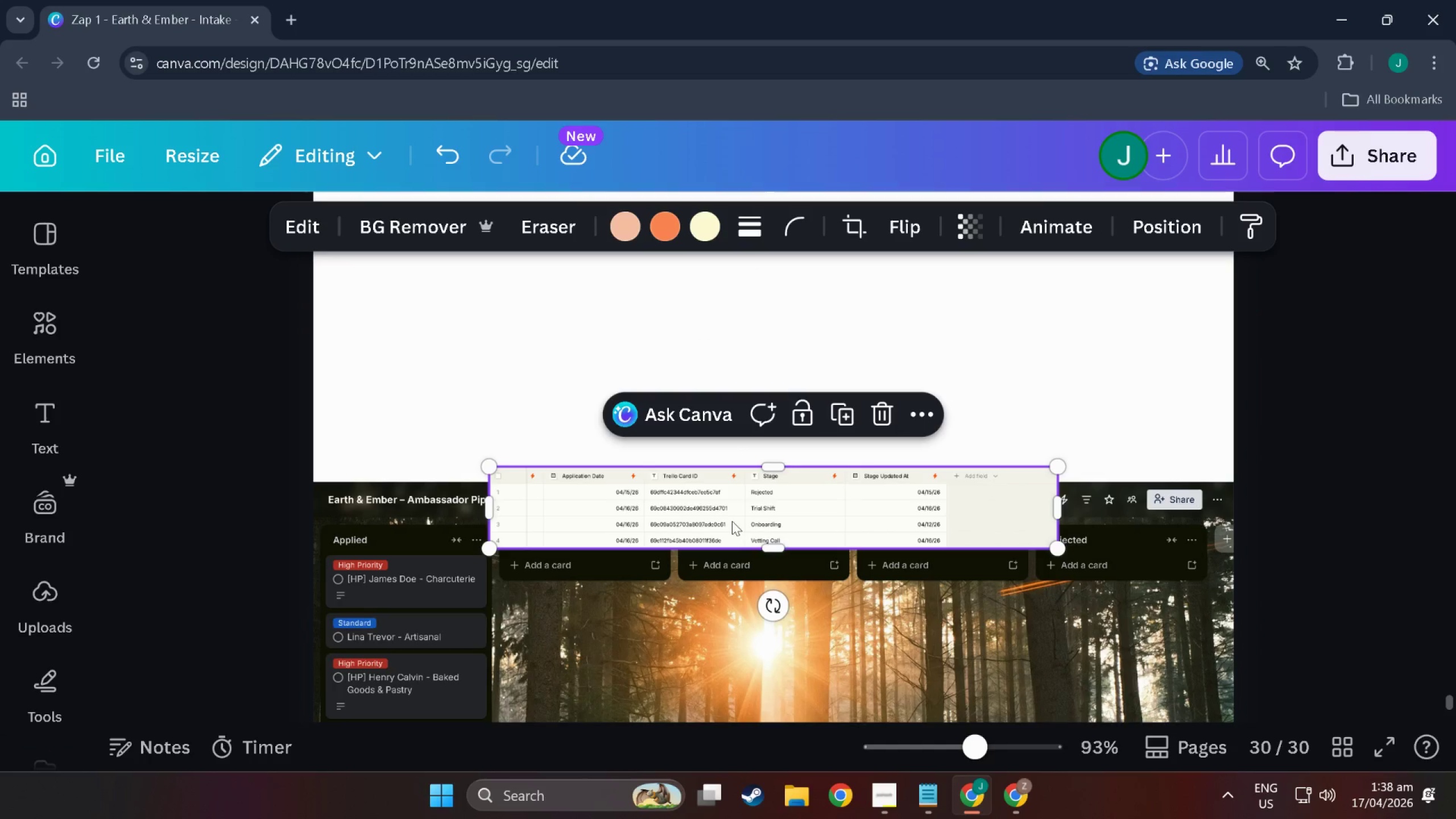 
left_click_drag(start_coordinate=[732, 521], to_coordinate=[555, 418])
 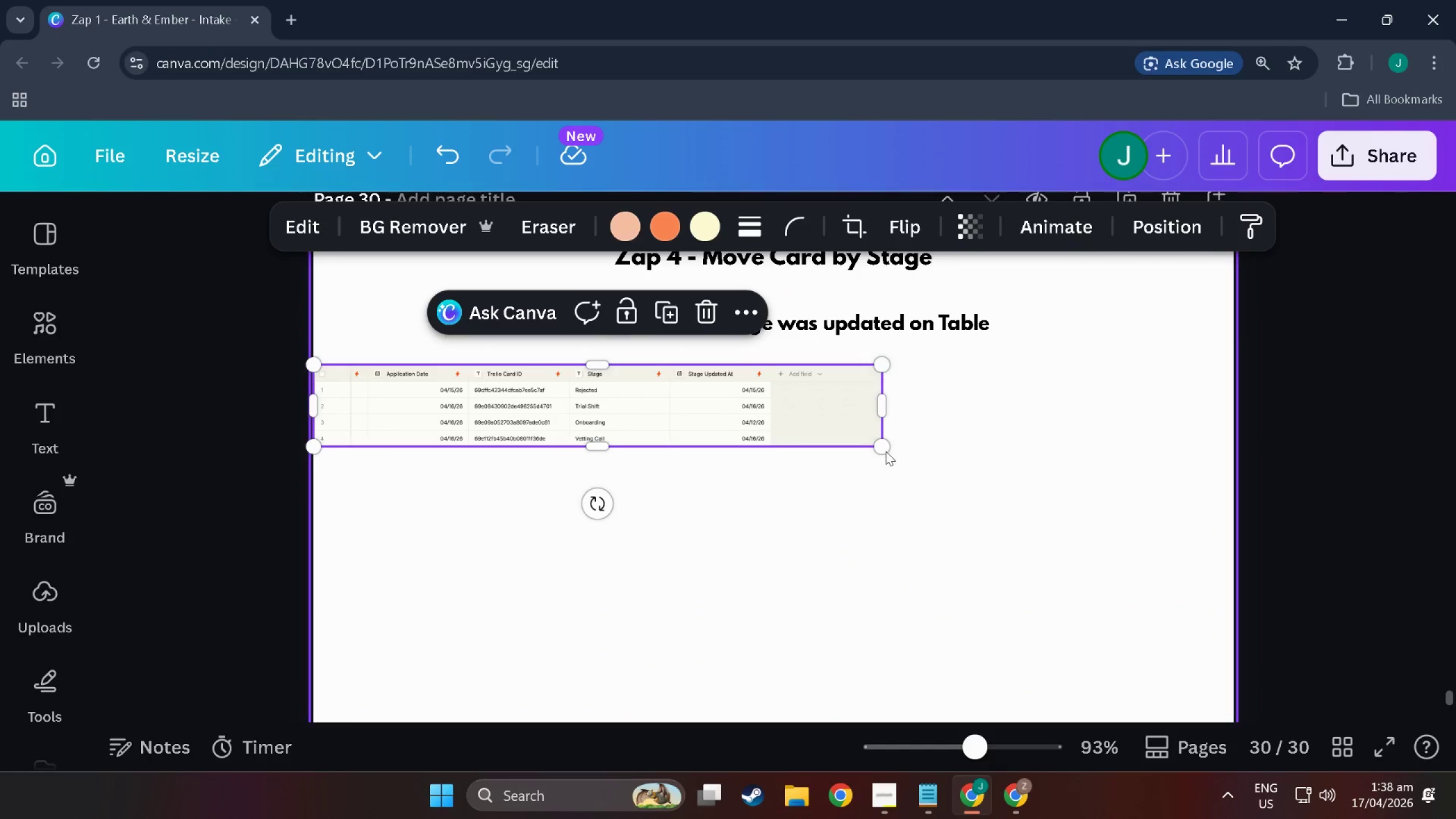 
scroll: coordinate [613, 425], scroll_direction: up, amount: 11.0
 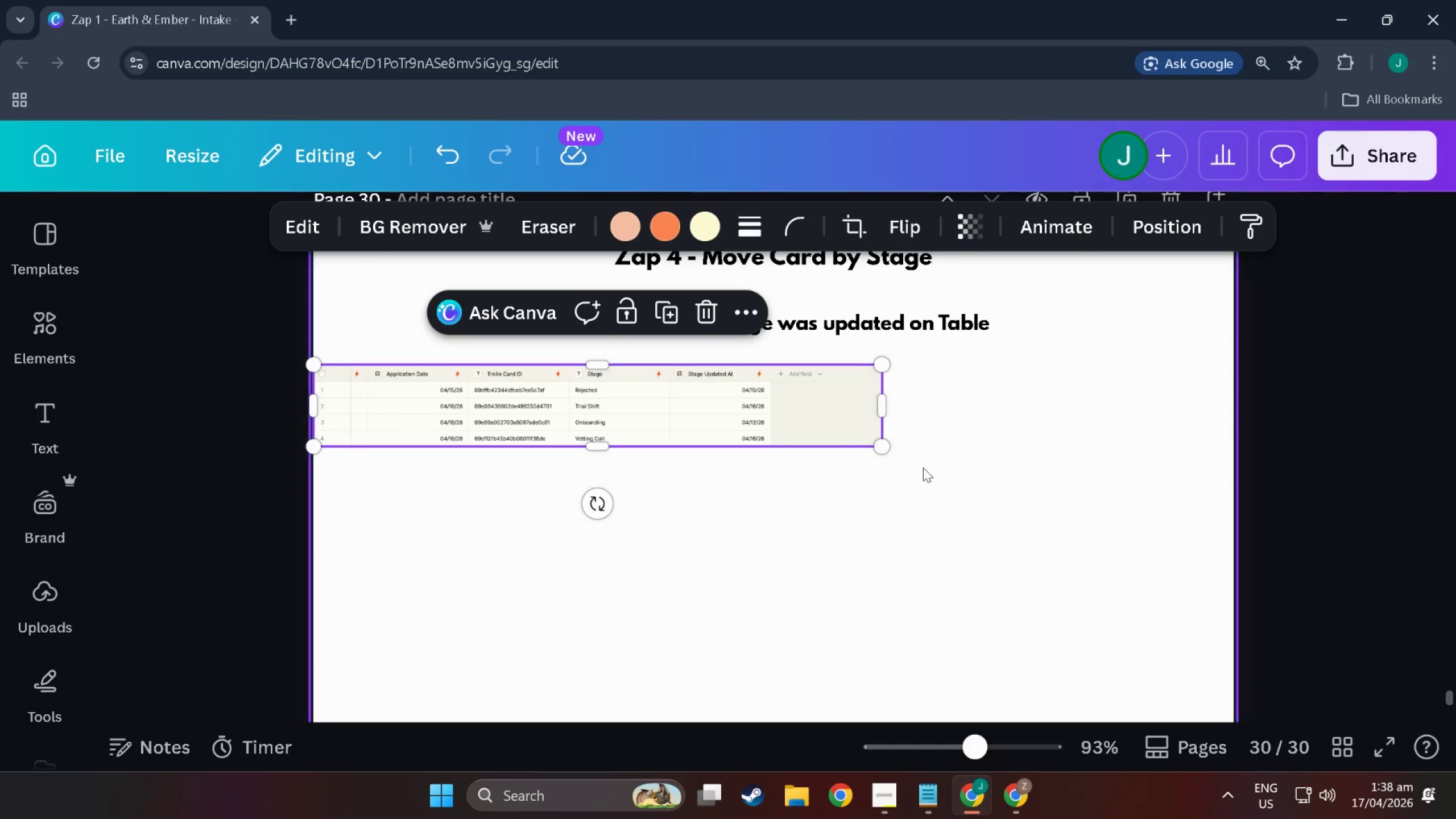 
left_click_drag(start_coordinate=[886, 451], to_coordinate=[1227, 548])
 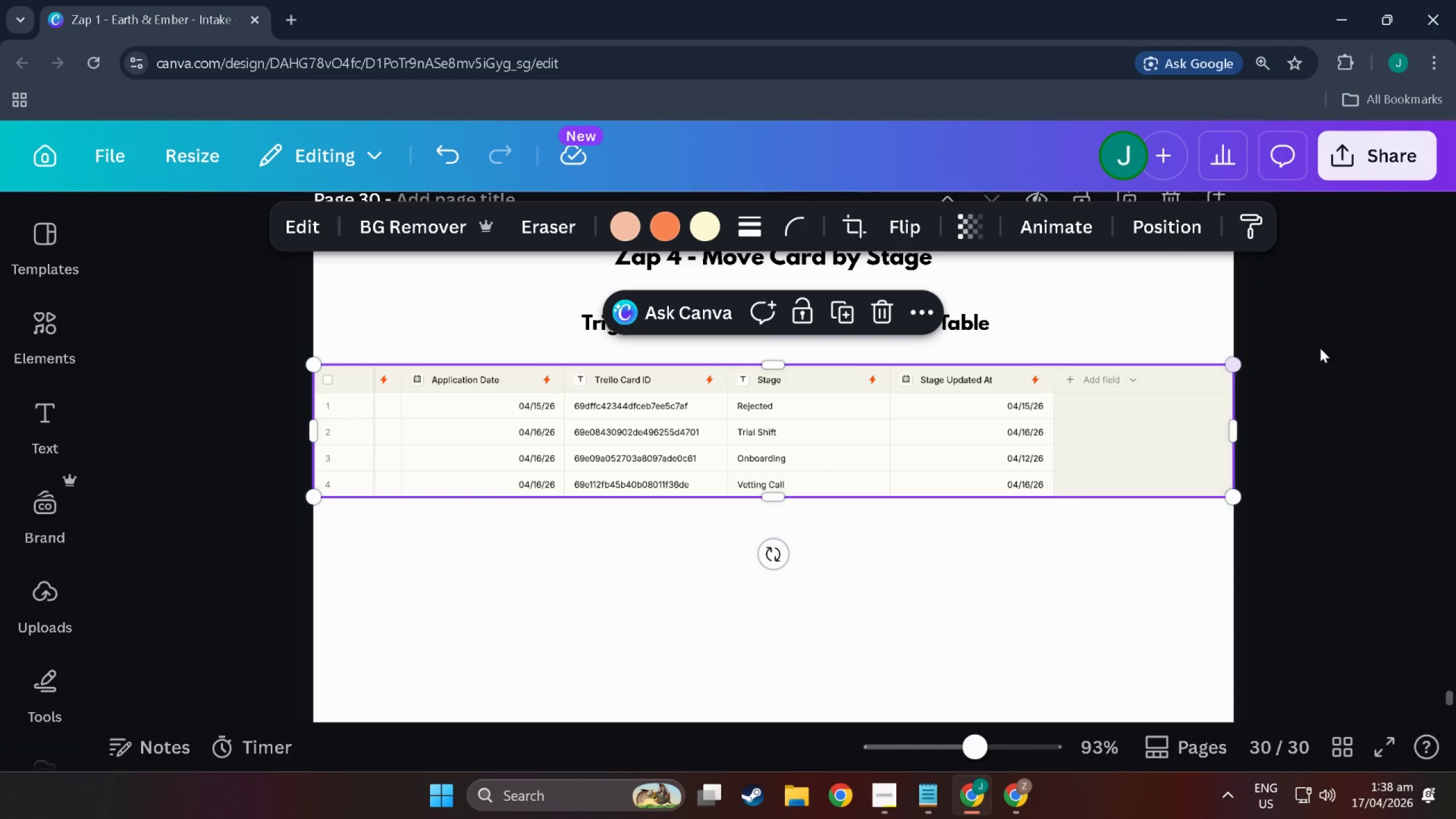 
left_click([1326, 346])
 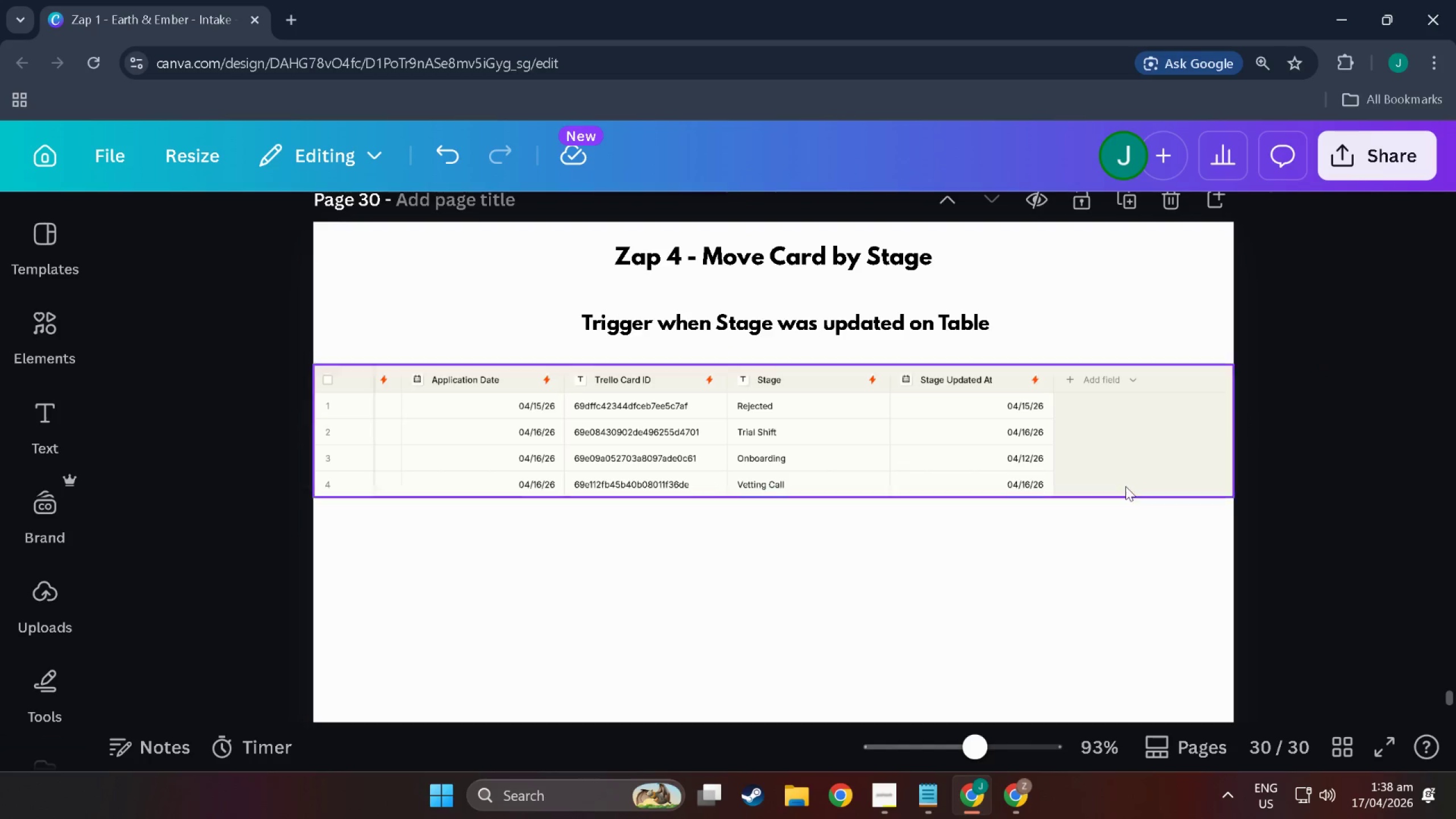 
scroll: coordinate [1027, 512], scroll_direction: up, amount: 2.0
 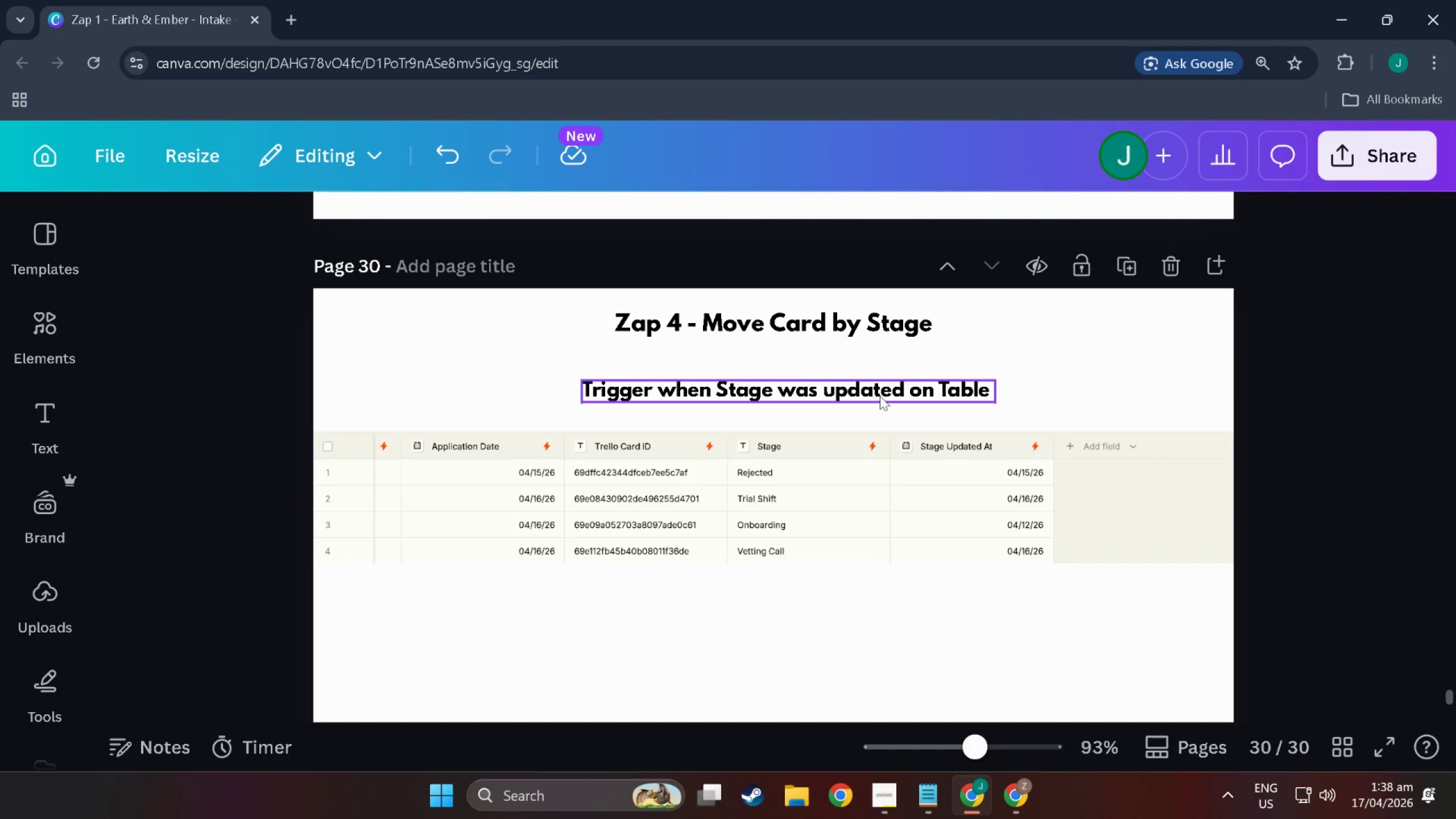 
scroll: coordinate [912, 432], scroll_direction: down, amount: 3.0
 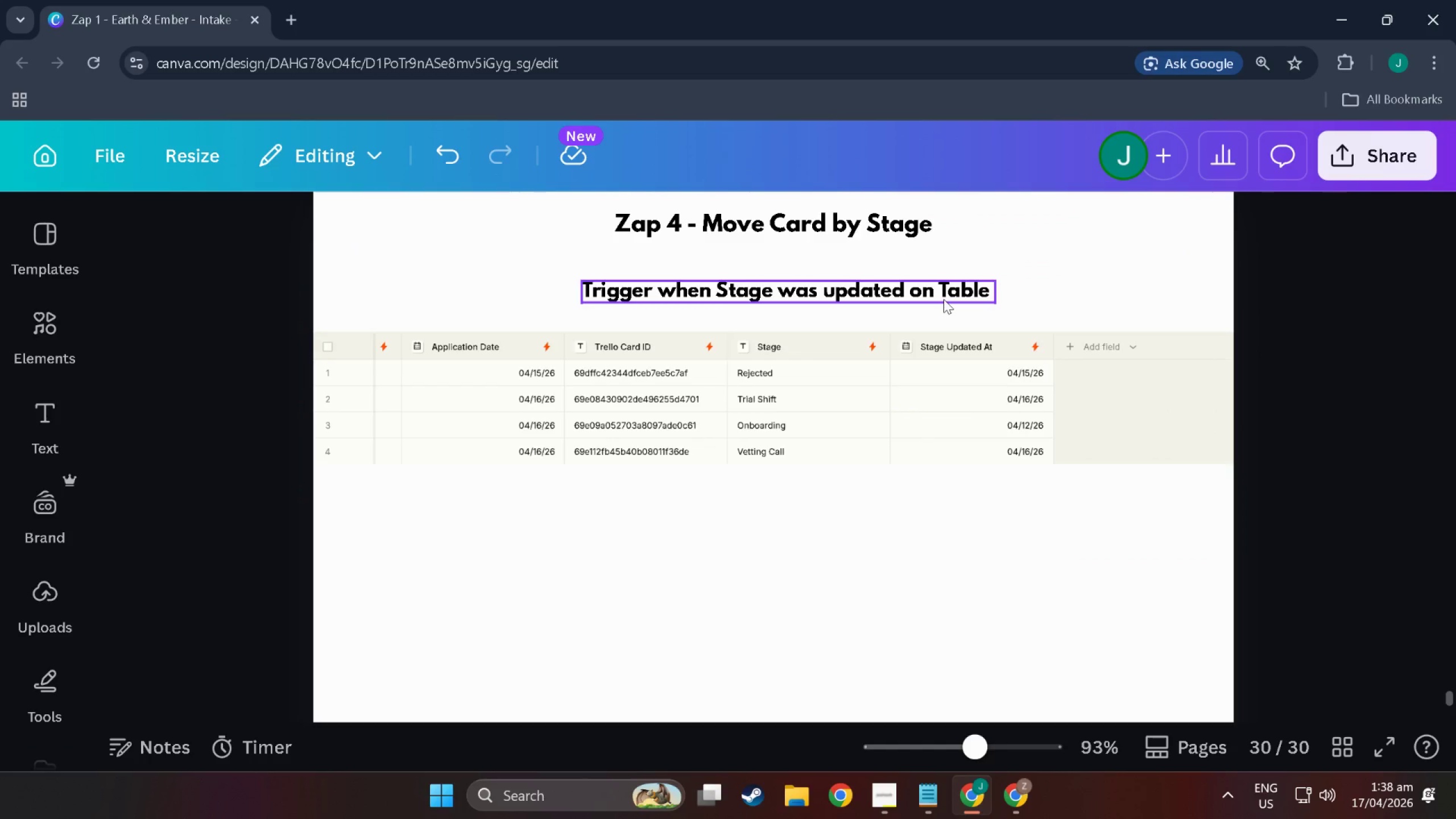 
key(Alt+Tab)
 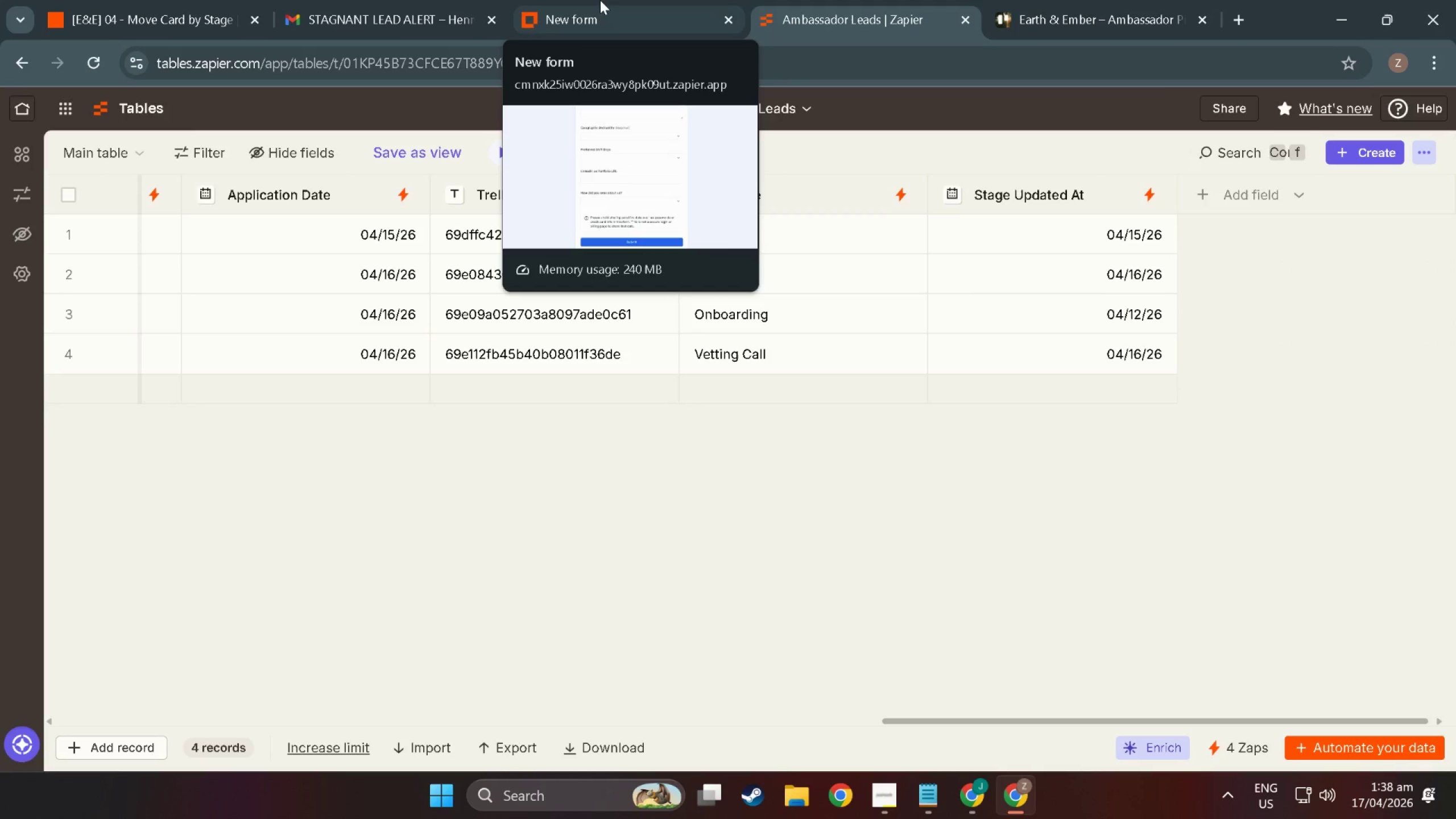 
scroll: coordinate [788, 445], scroll_direction: down, amount: 7.0
 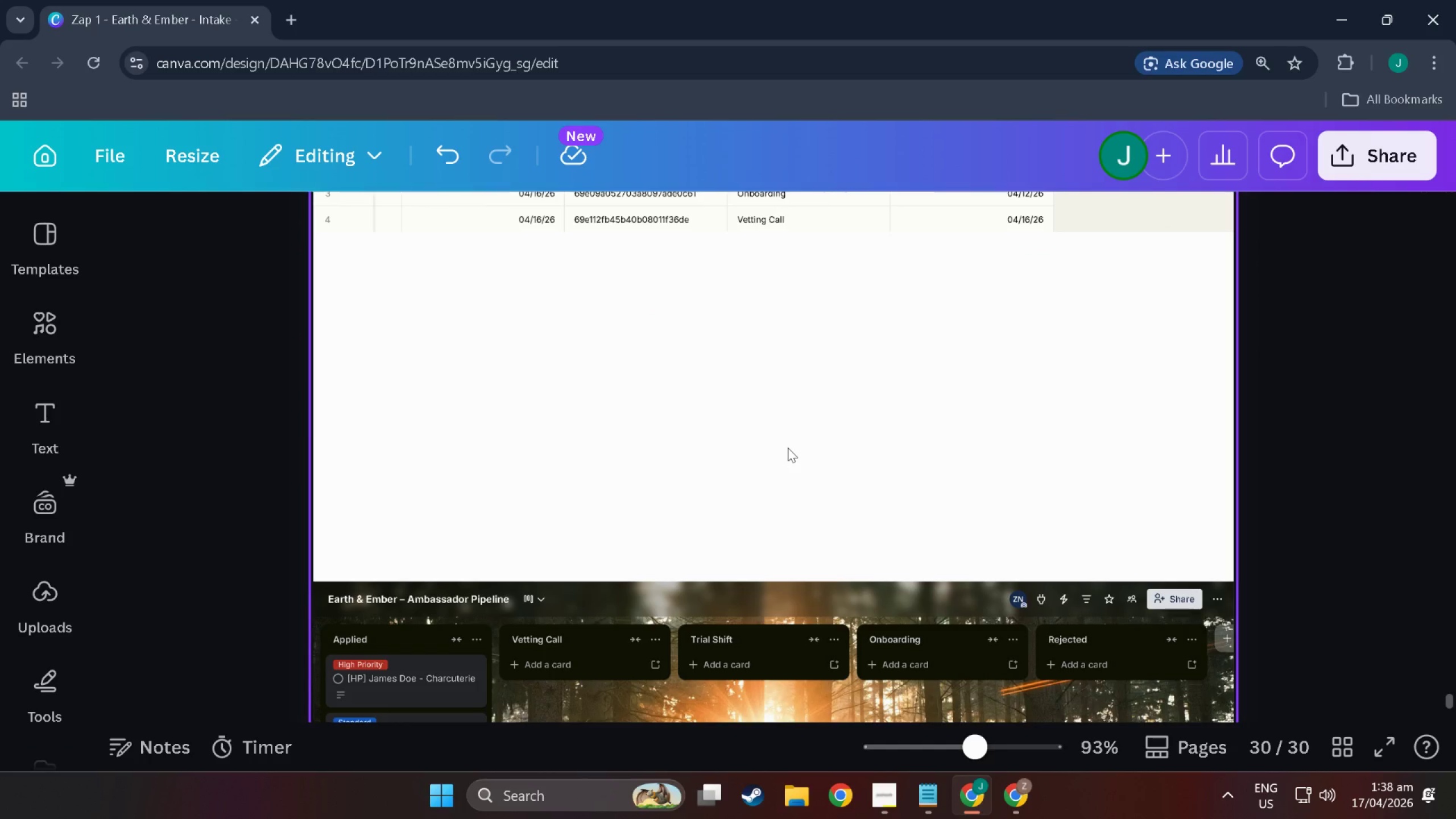 
wait(5.61)
 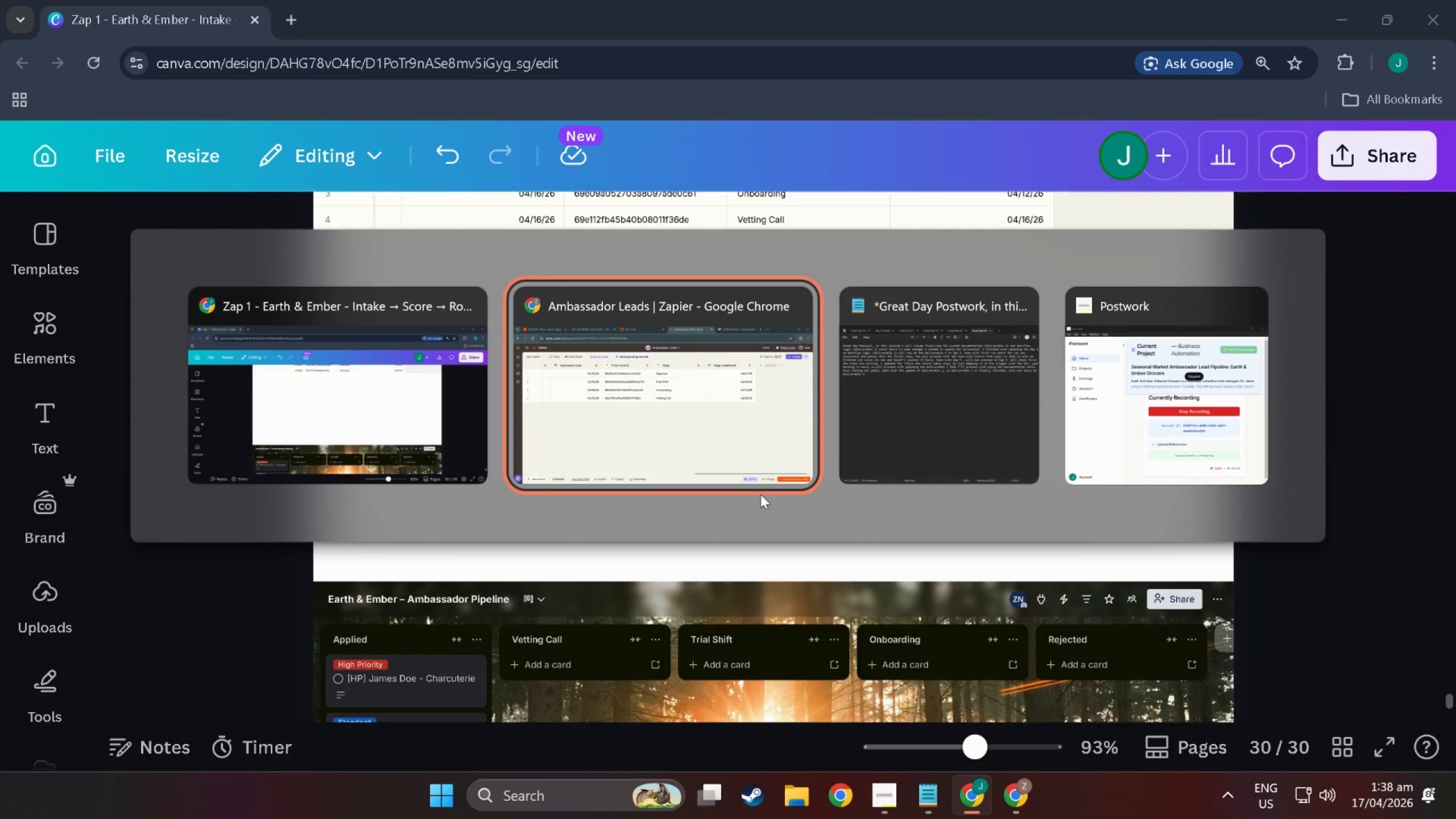 
left_click([600, 0])
 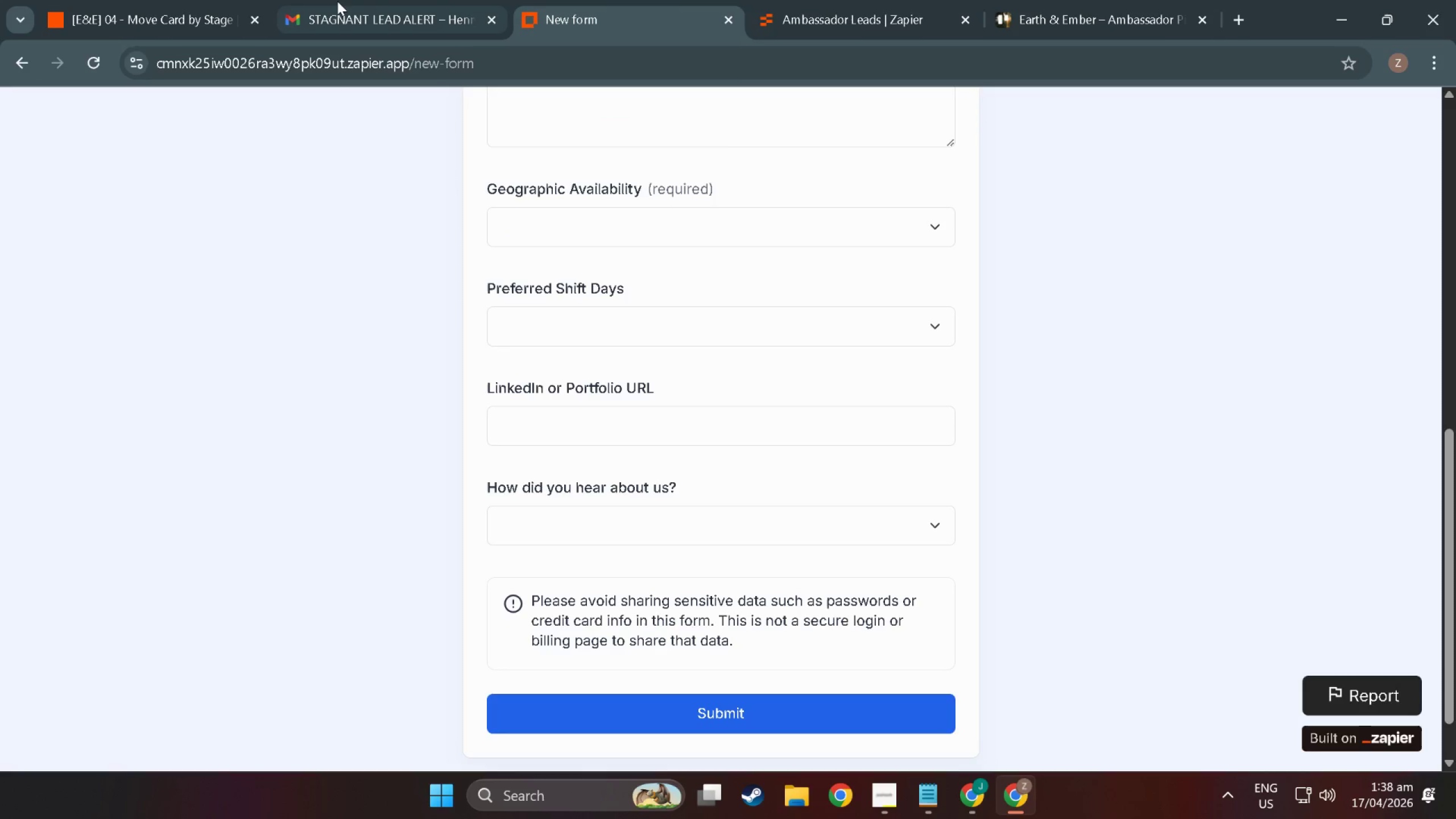 
left_click([337, 1])
 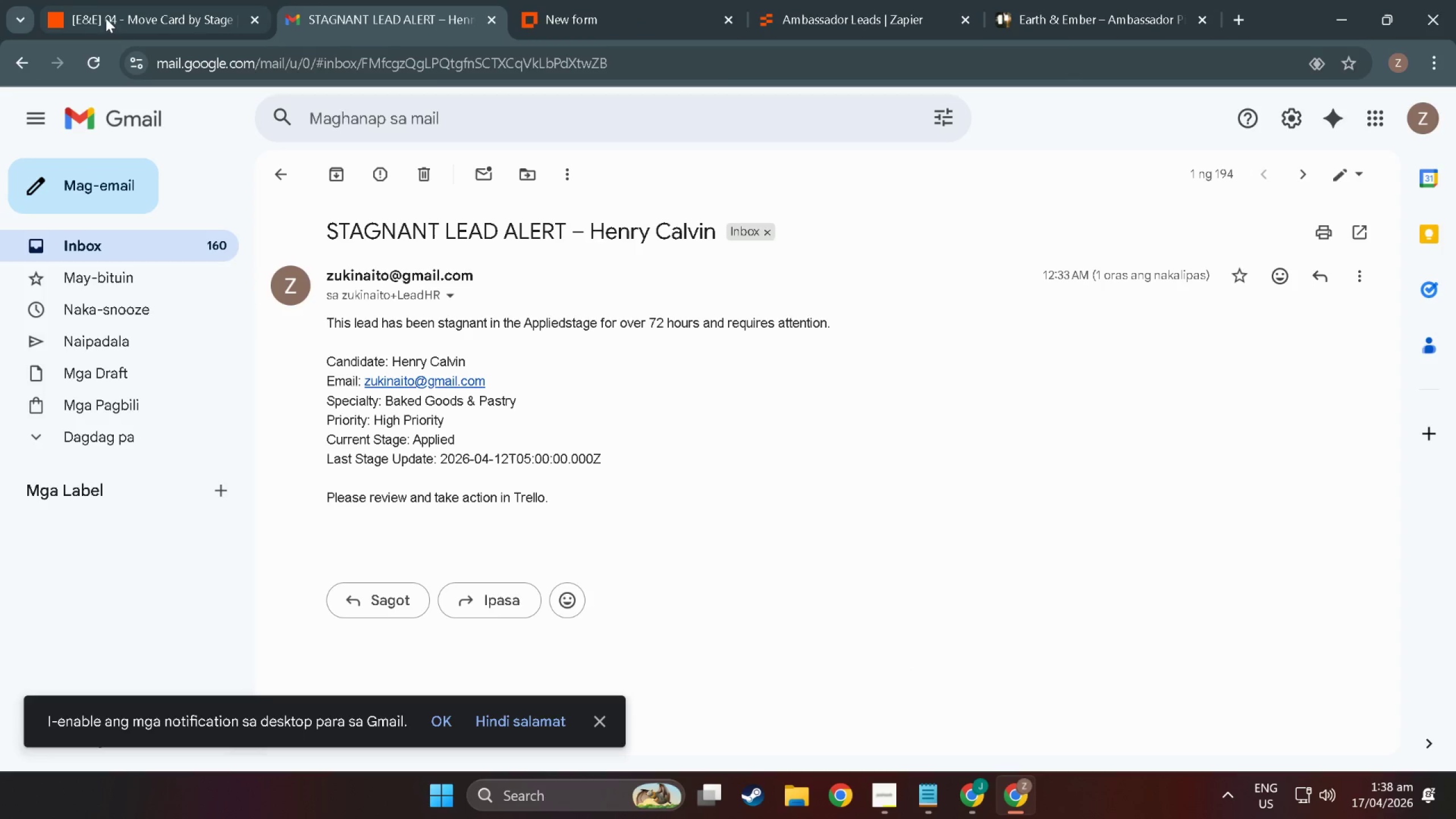 
left_click([106, 18])
 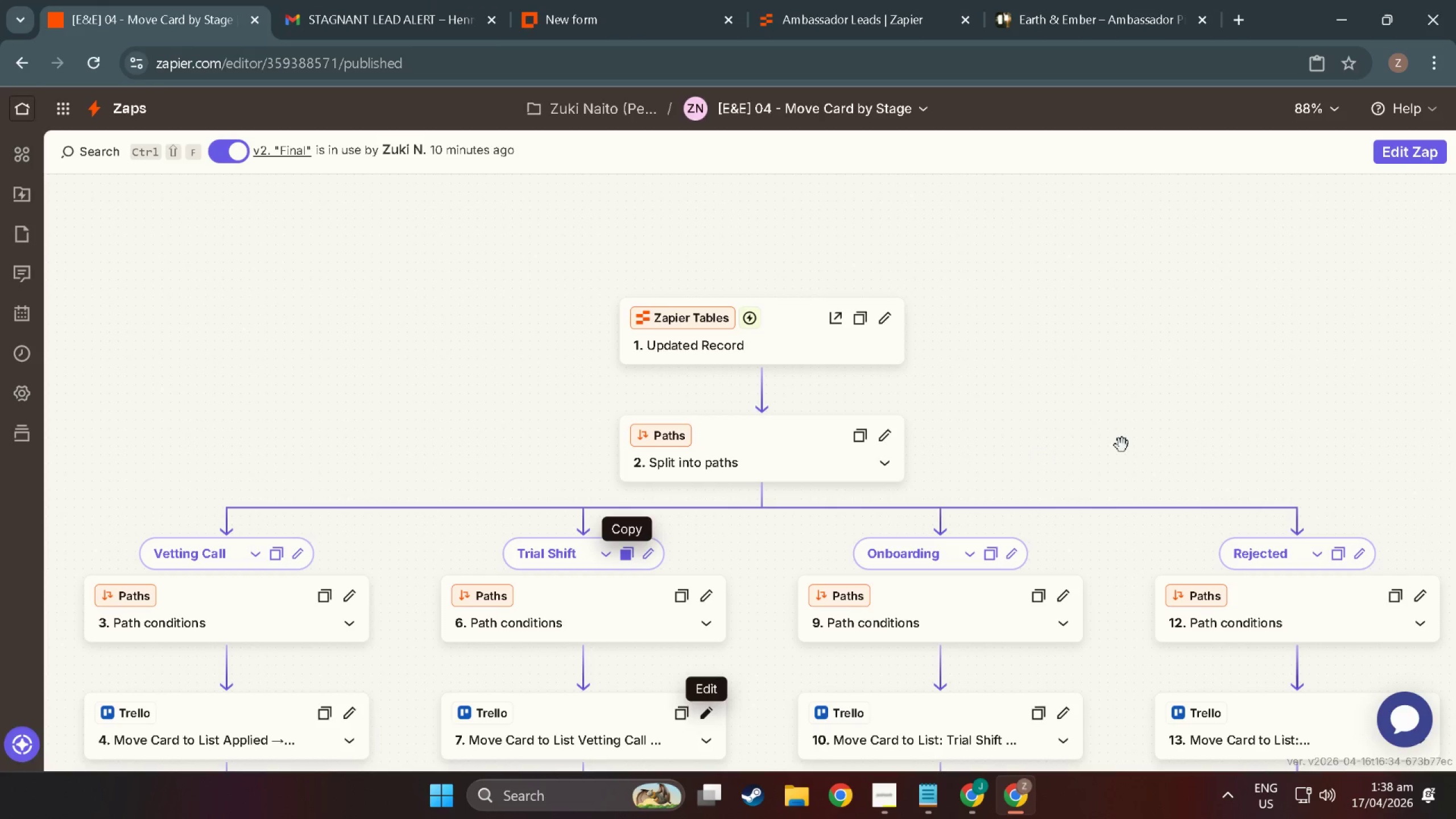 
left_click_drag(start_coordinate=[1141, 437], to_coordinate=[653, 127])
 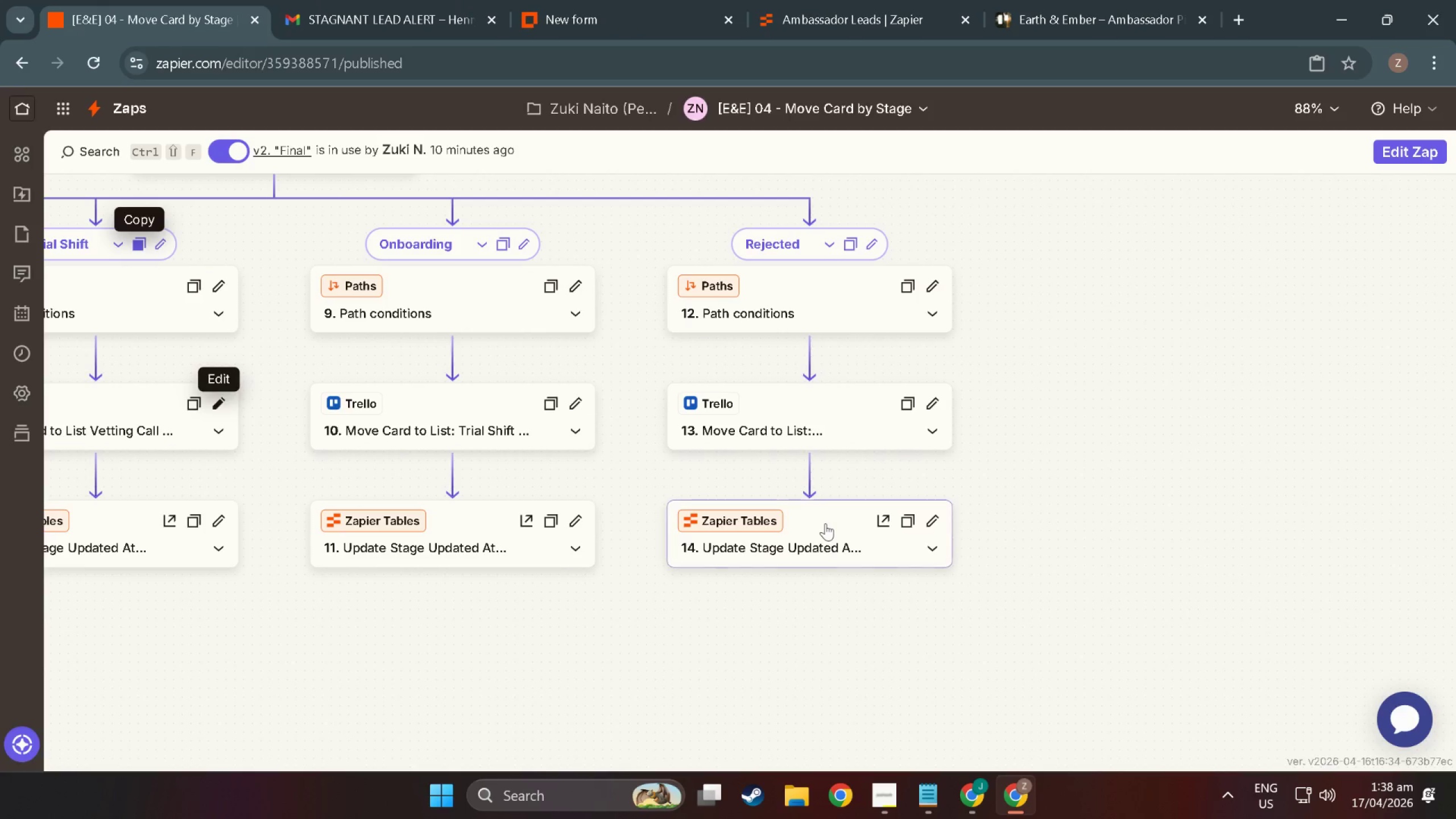 
left_click([825, 523])
 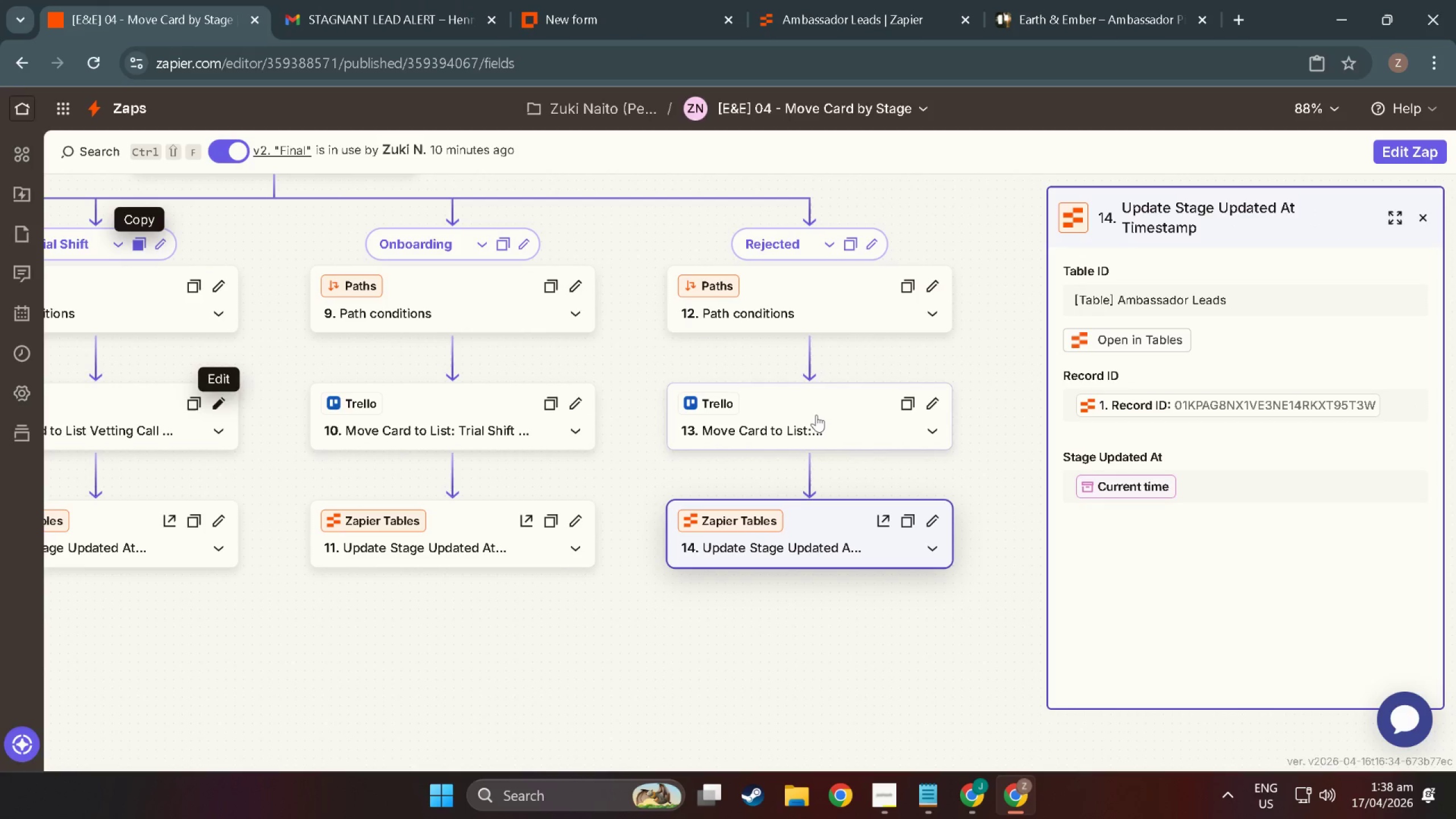 
left_click([816, 413])
 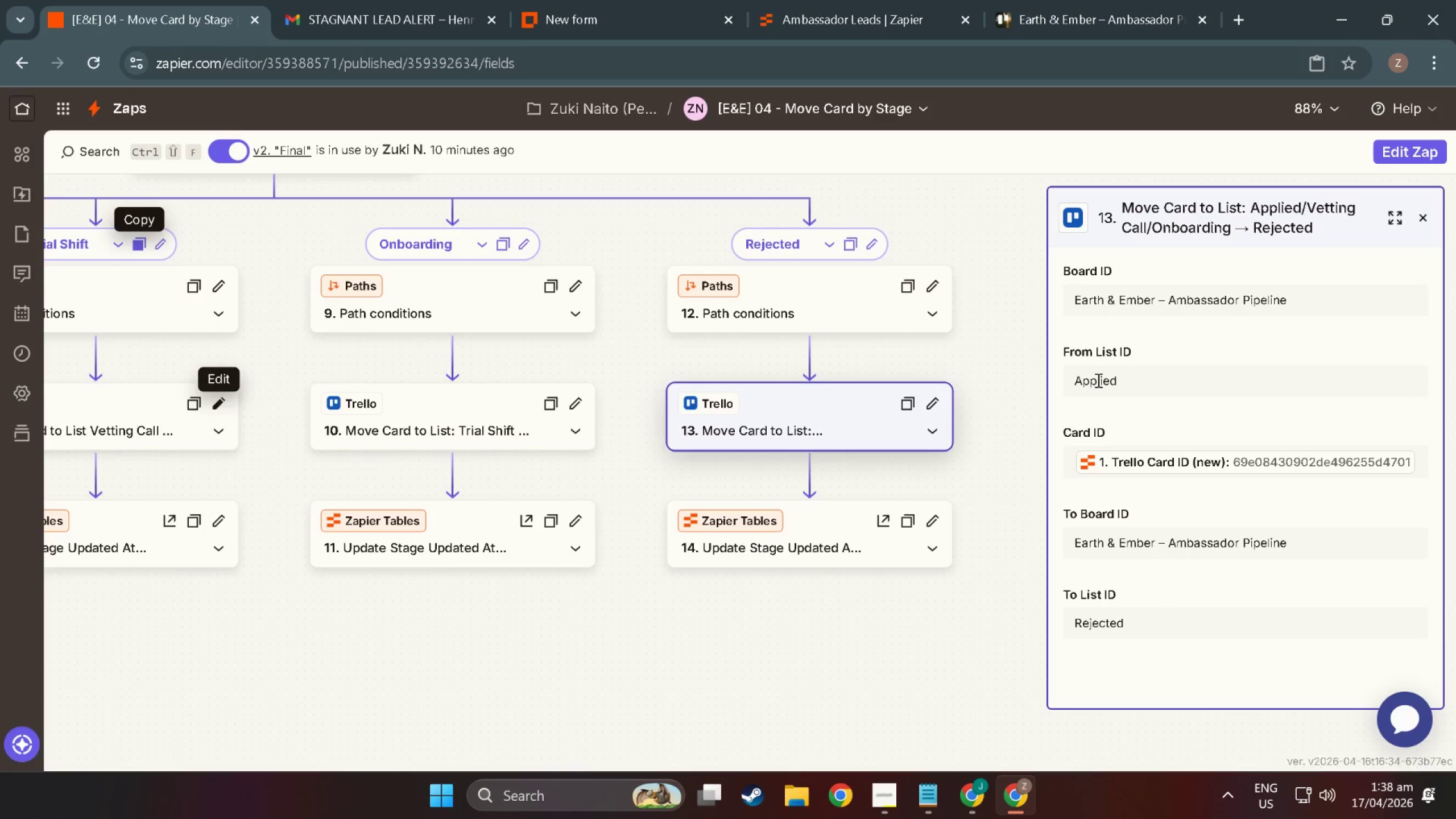 
wait(7.06)
 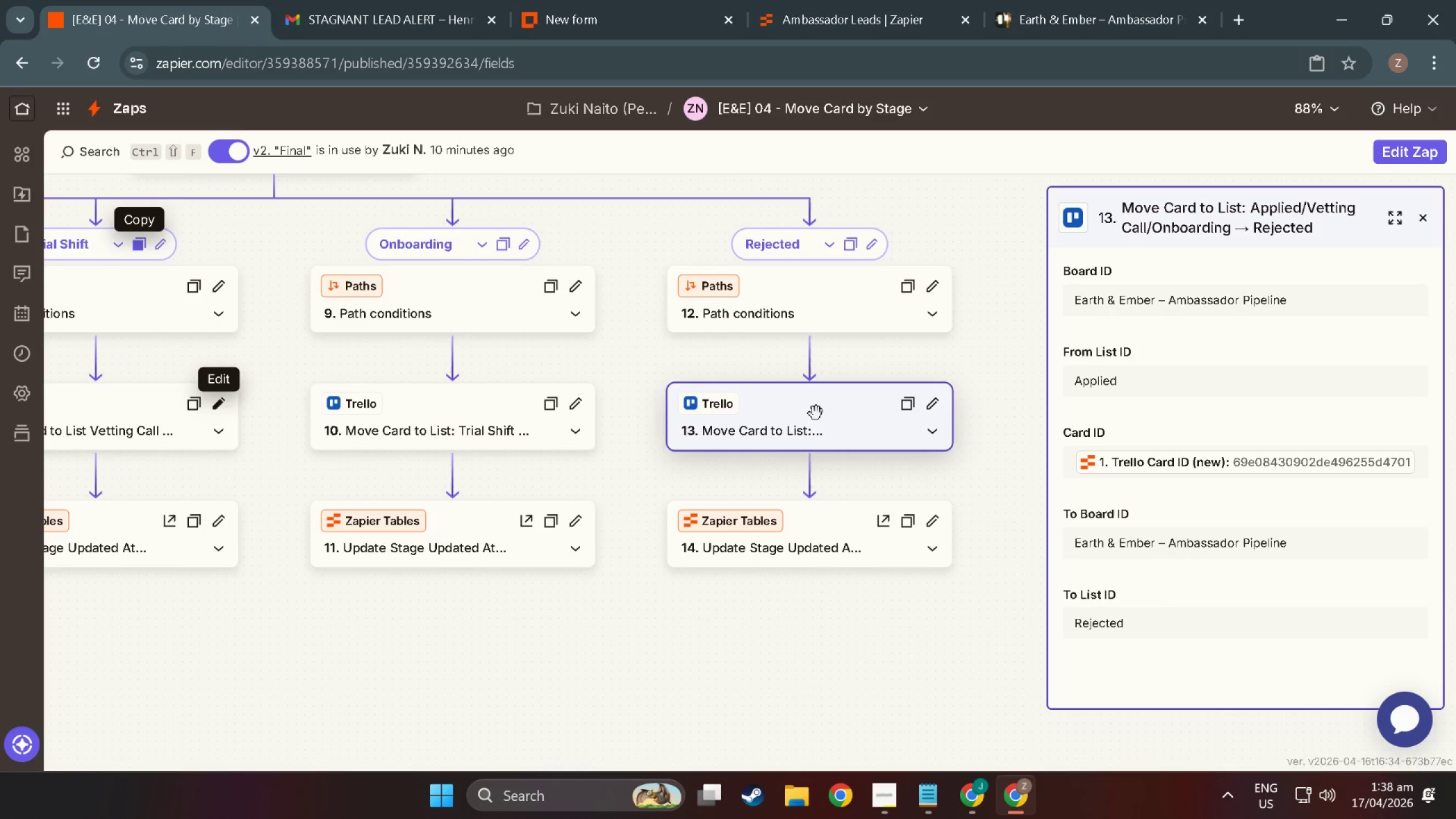 
left_click([1130, 380])
 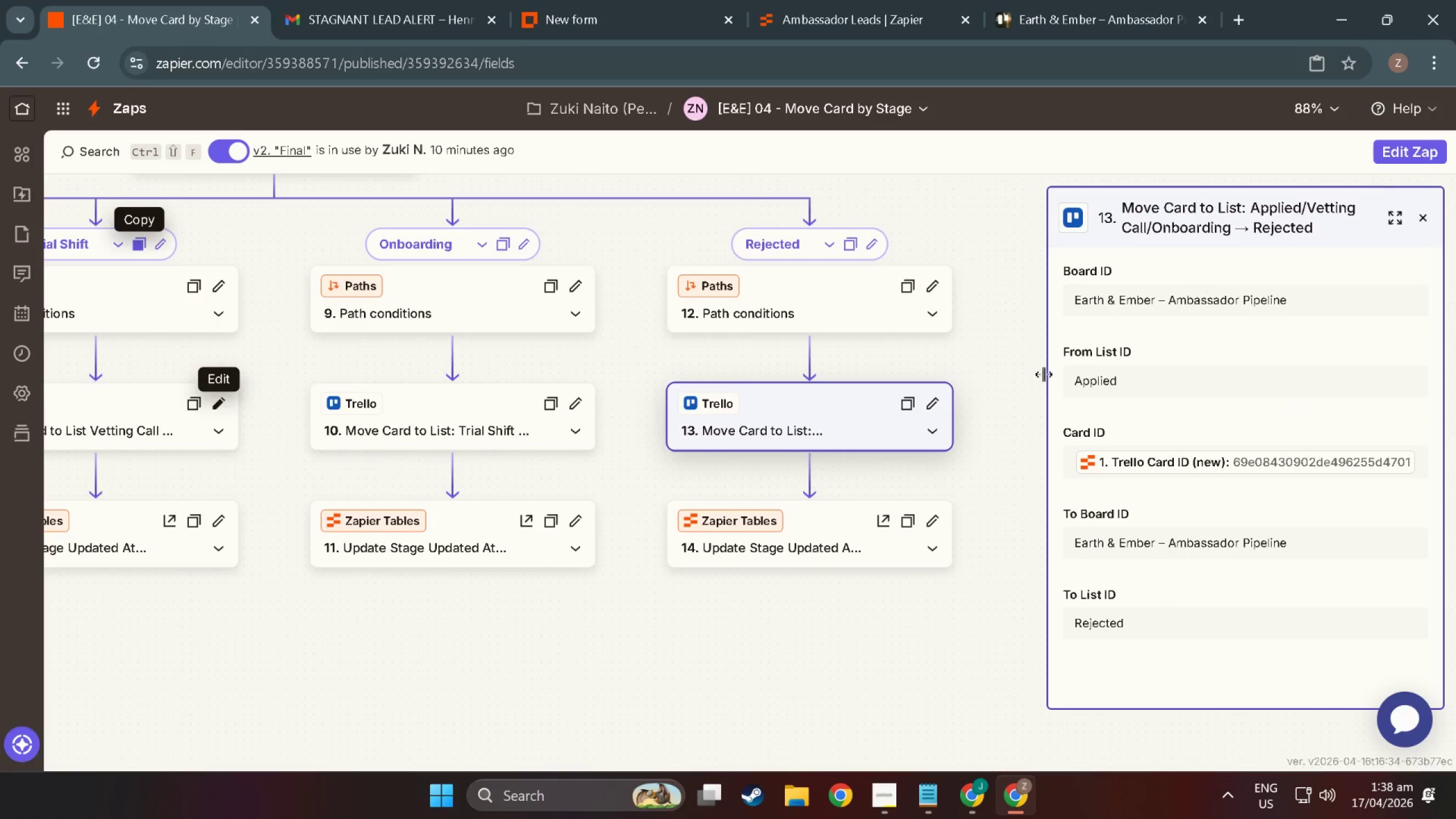 
left_click([940, 405])
 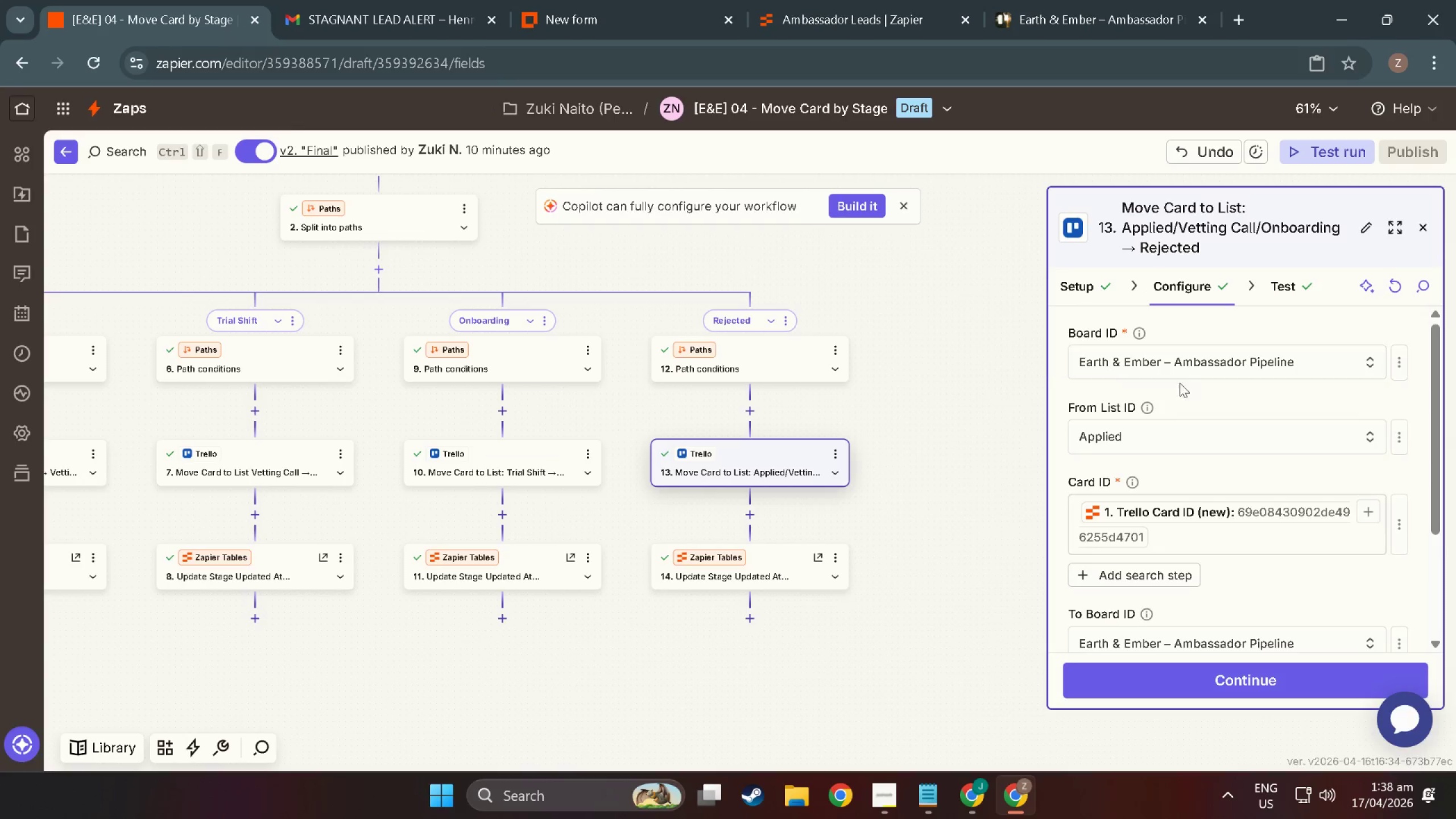 
scroll: coordinate [1157, 497], scroll_direction: down, amount: 6.0
 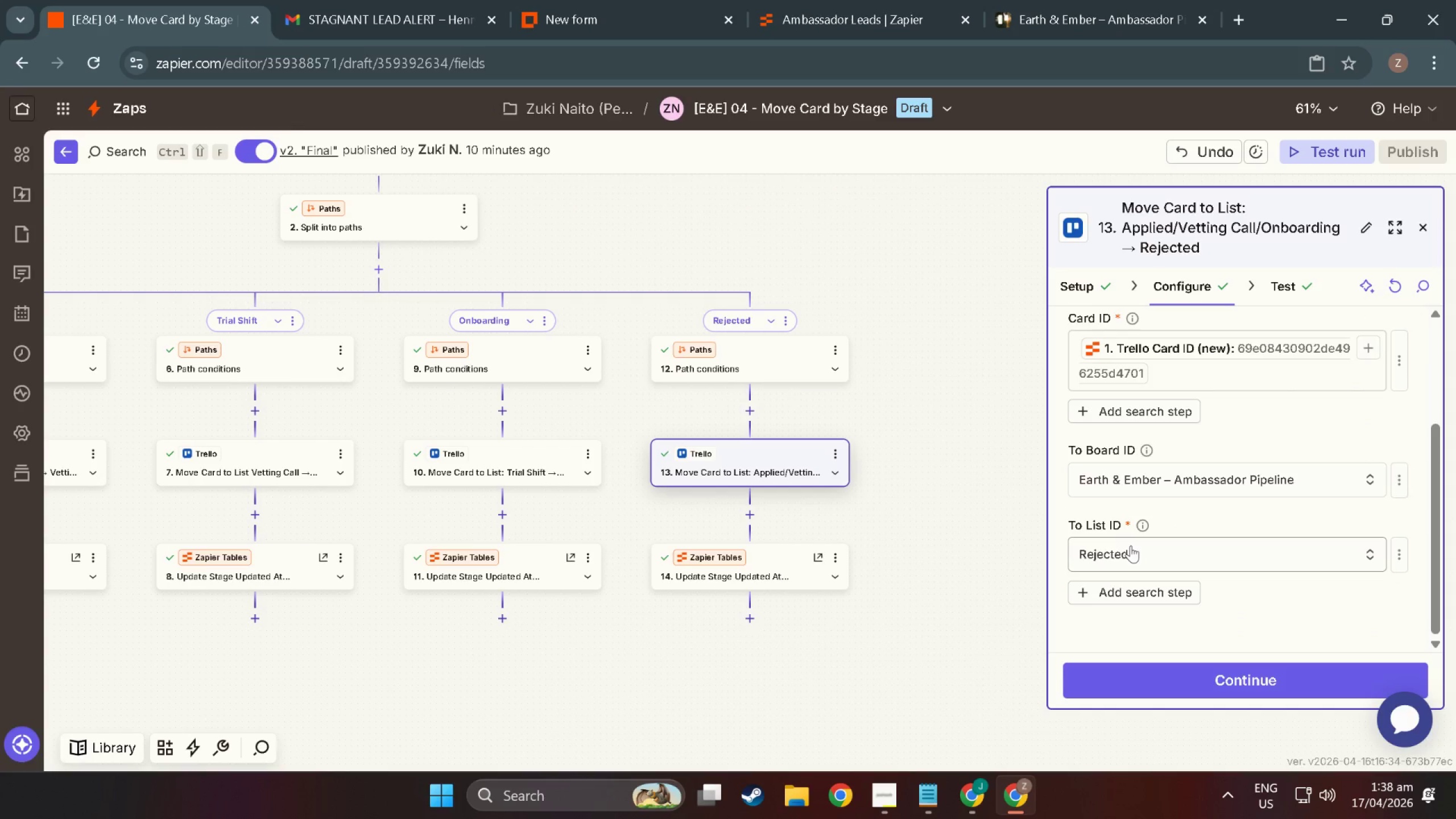 
scroll: coordinate [1168, 436], scroll_direction: up, amount: 8.0
 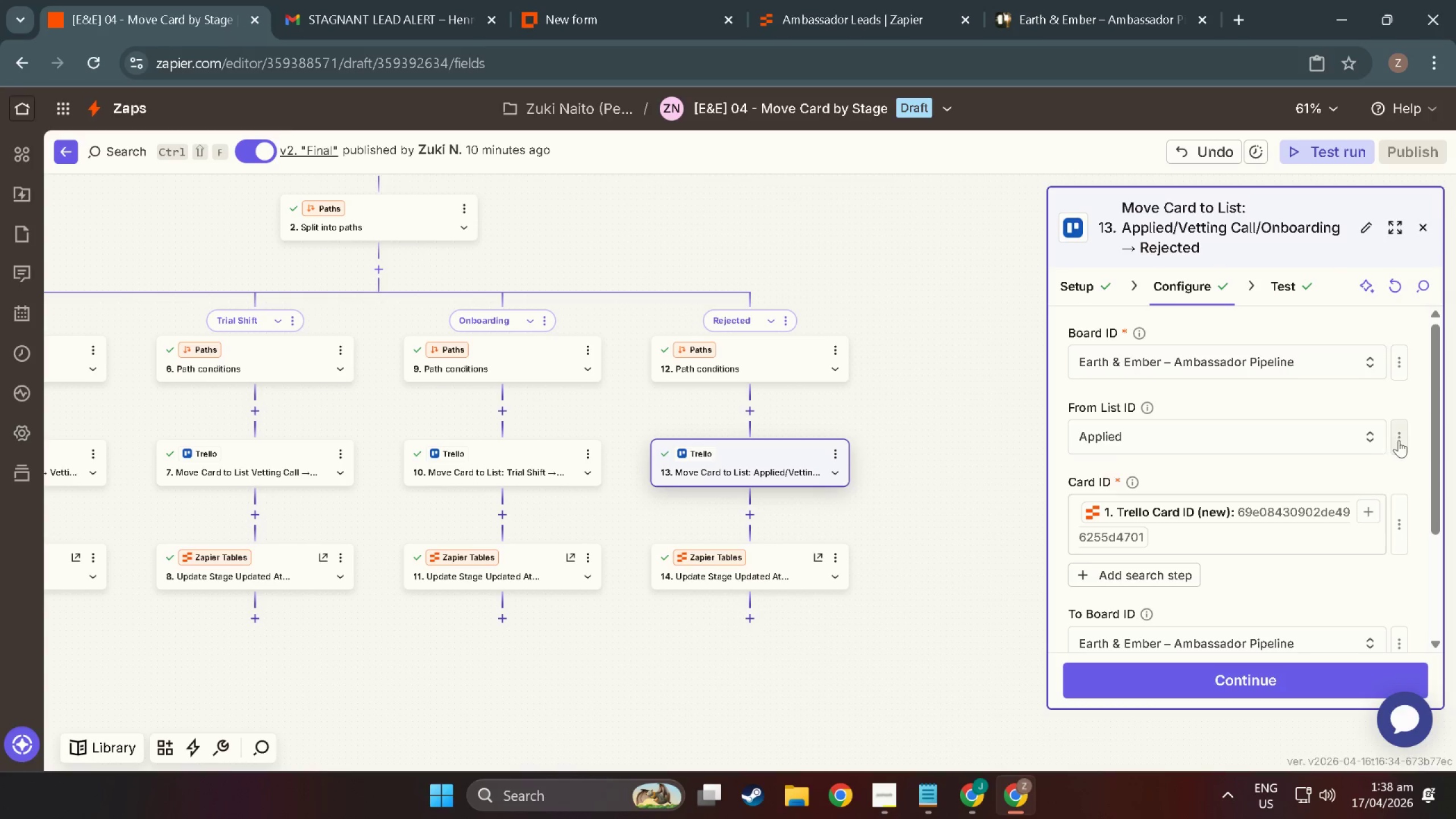 
left_click([1401, 440])
 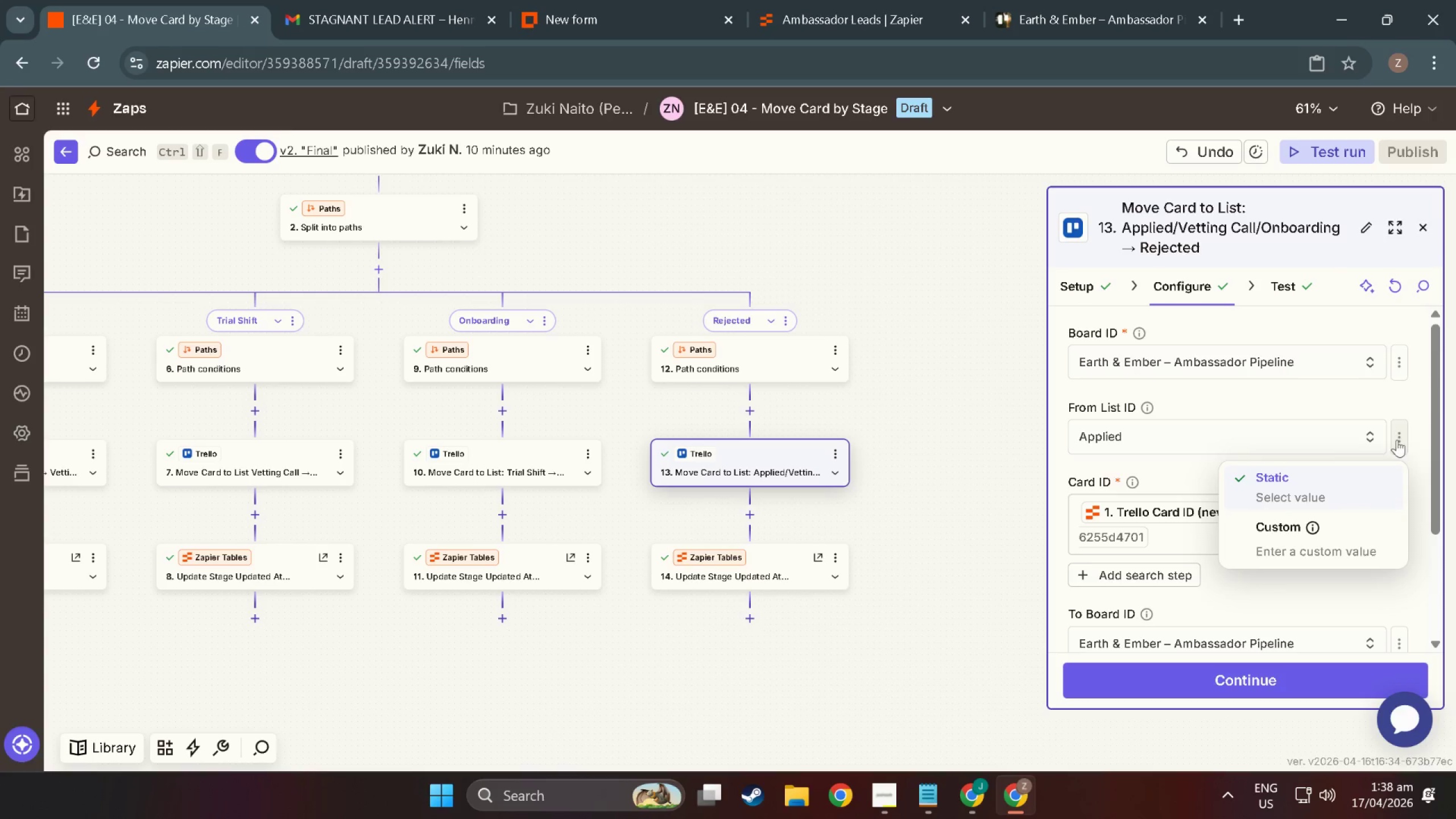 
left_click([1261, 431])
 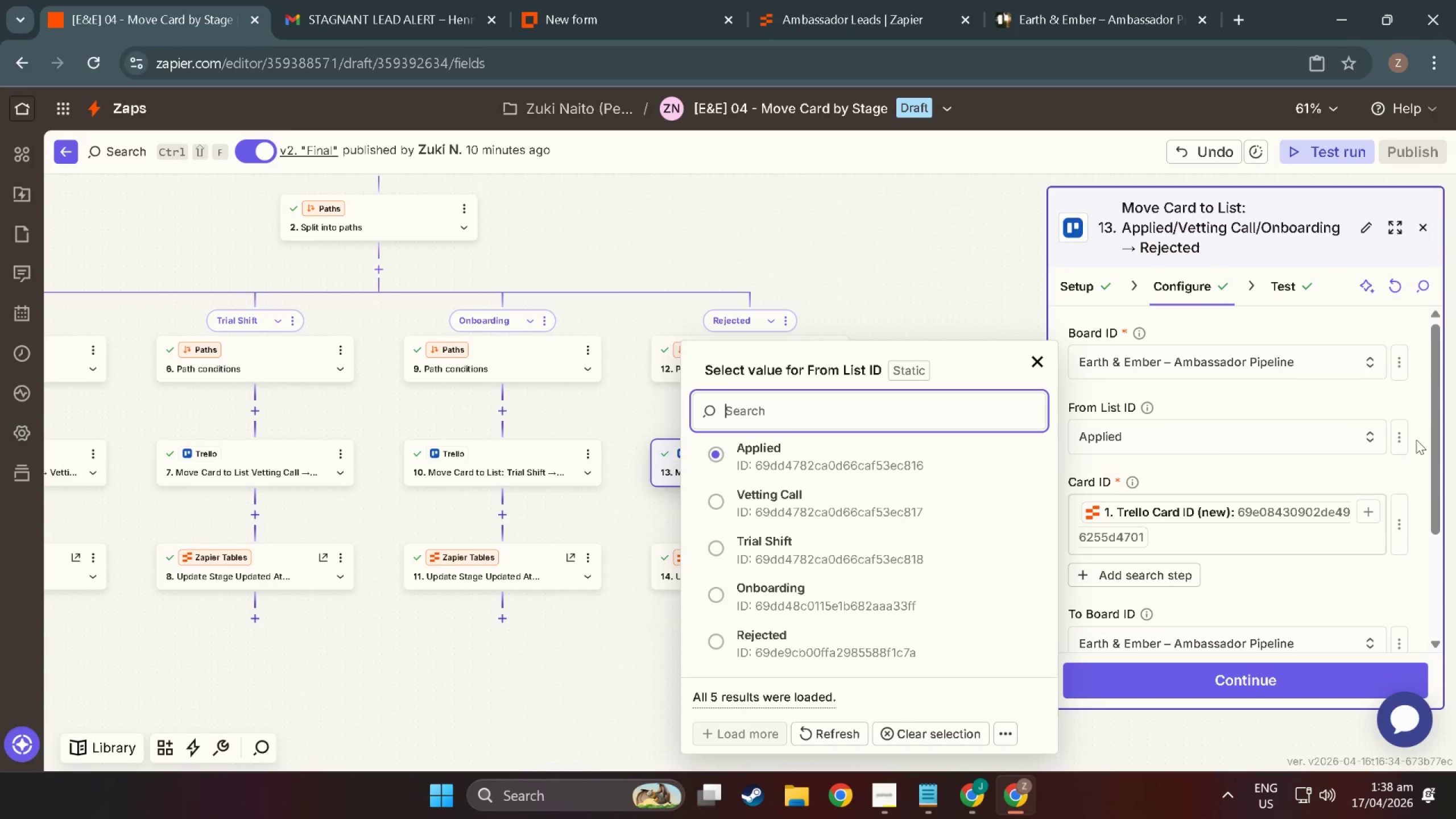 
left_click([1400, 441])
 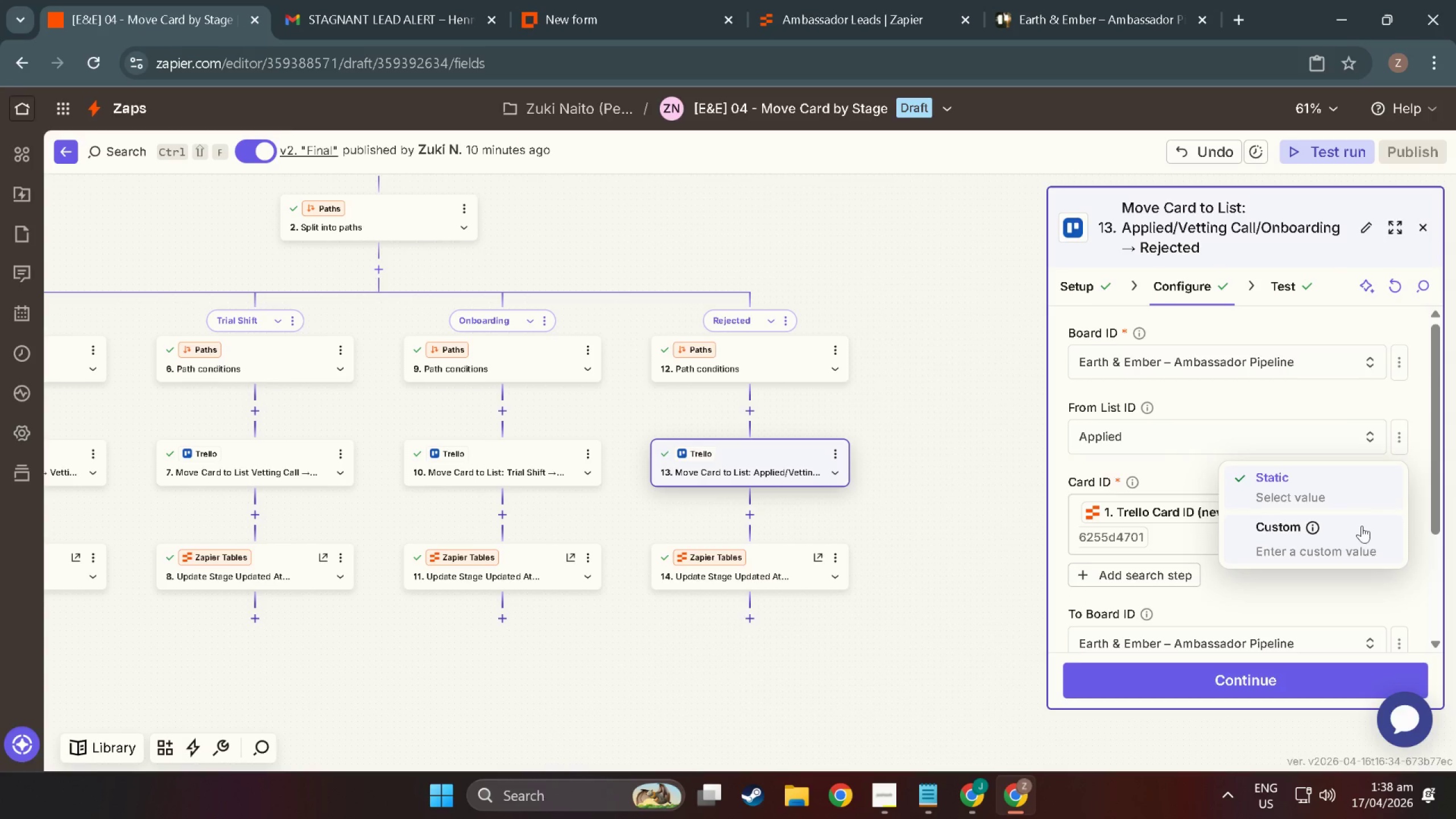 
left_click([1362, 526])
 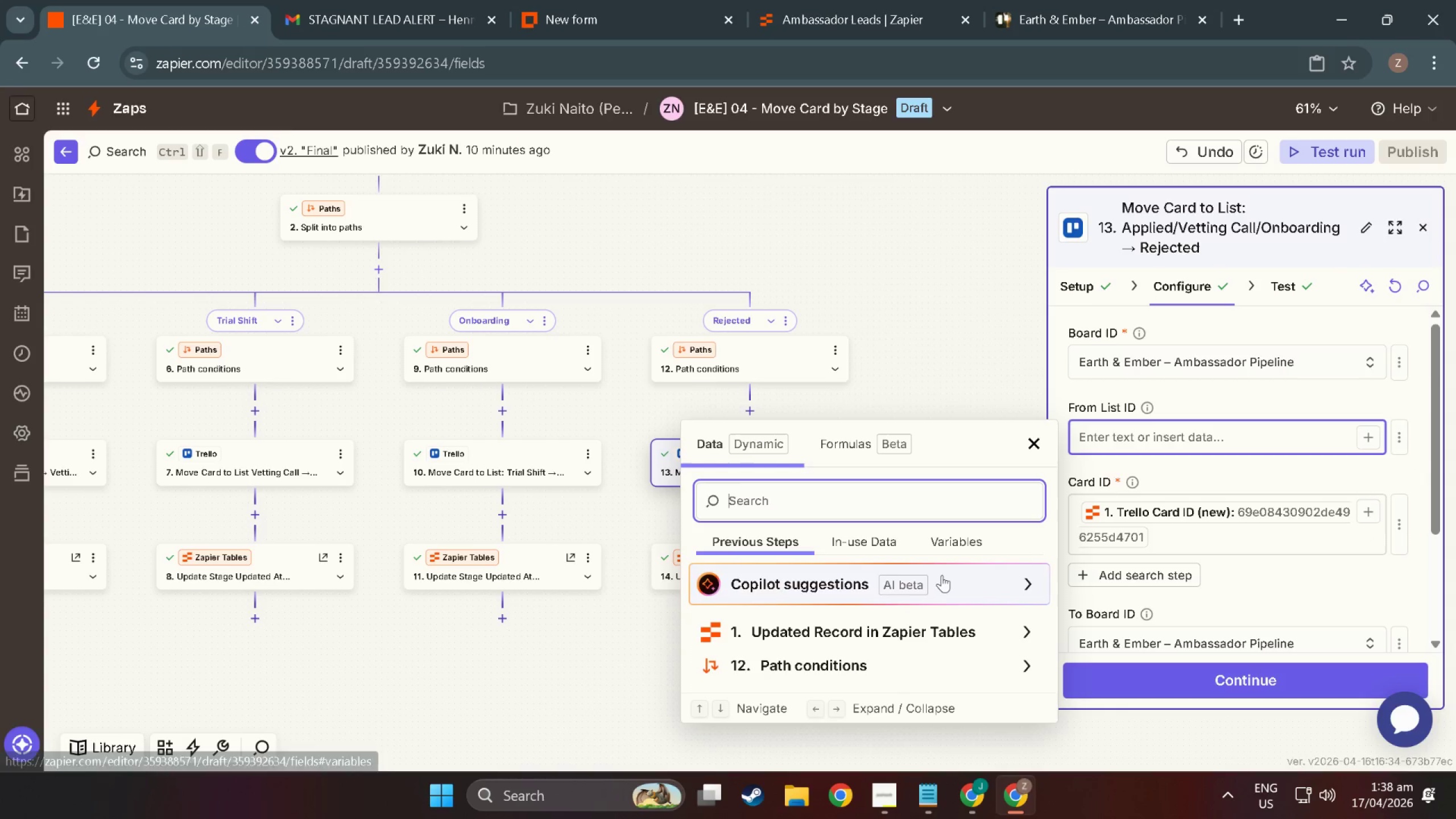 
scroll: coordinate [916, 611], scroll_direction: down, amount: 3.0
 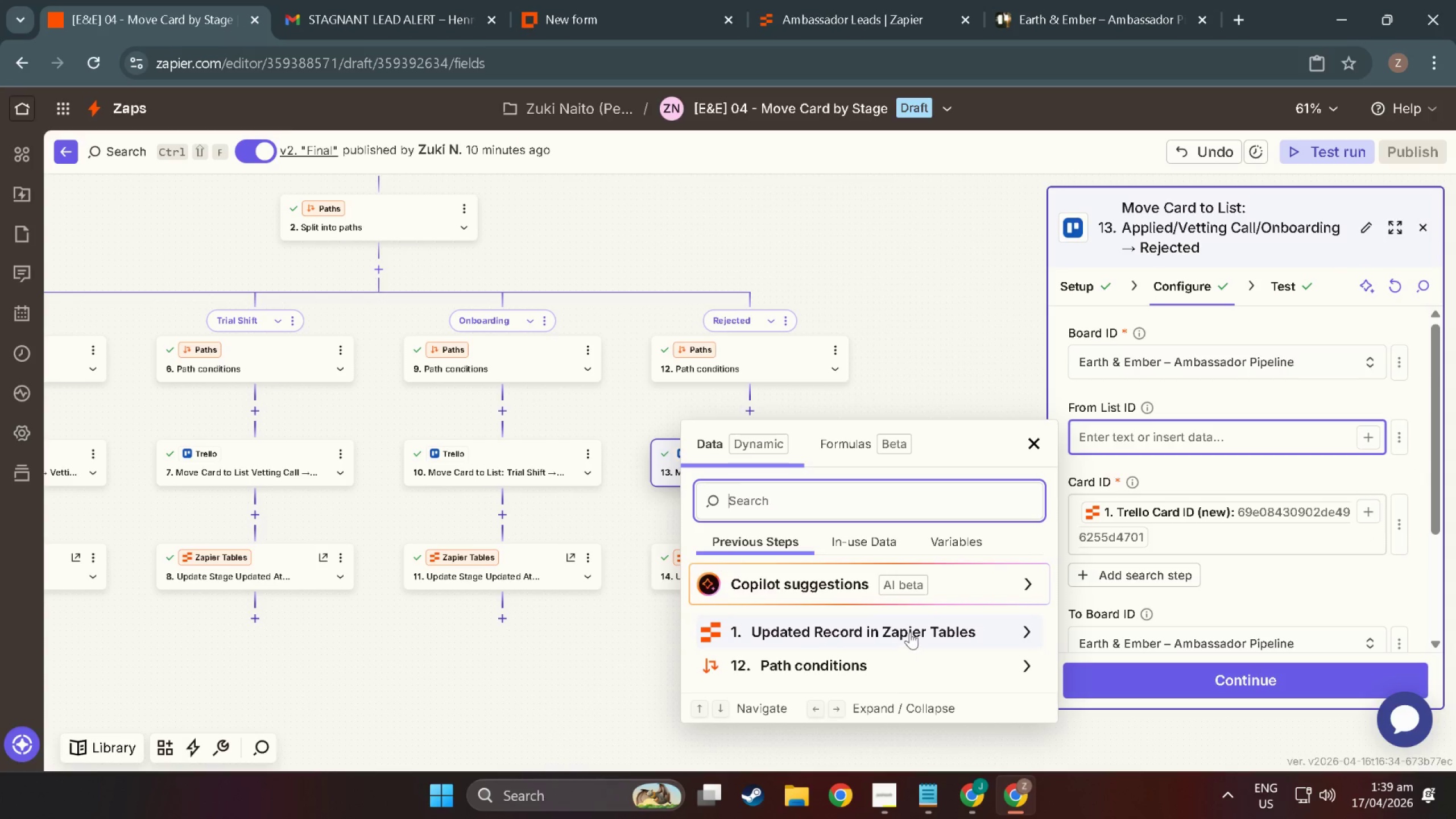 
left_click([910, 632])
 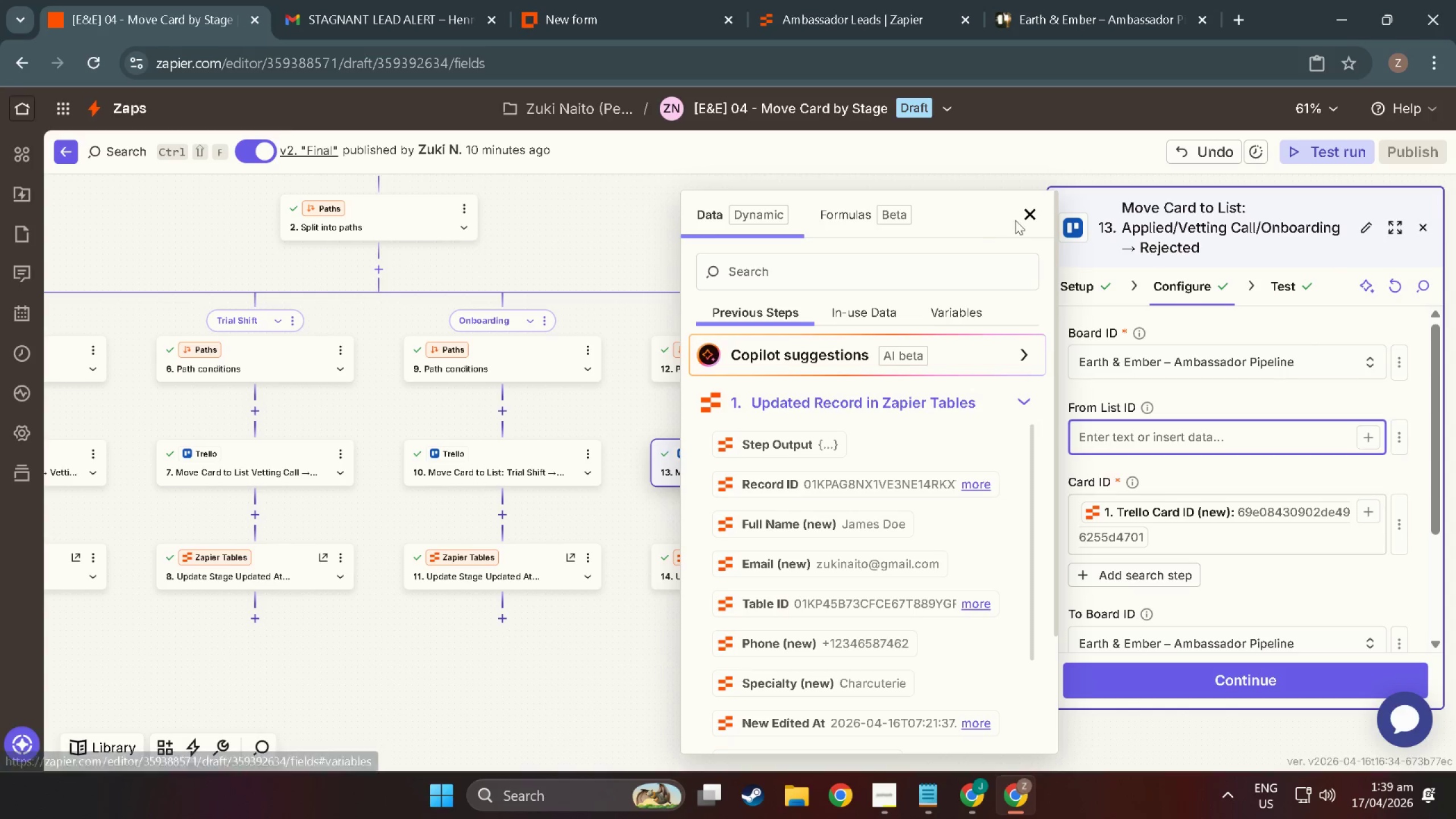 
left_click([1031, 220])
 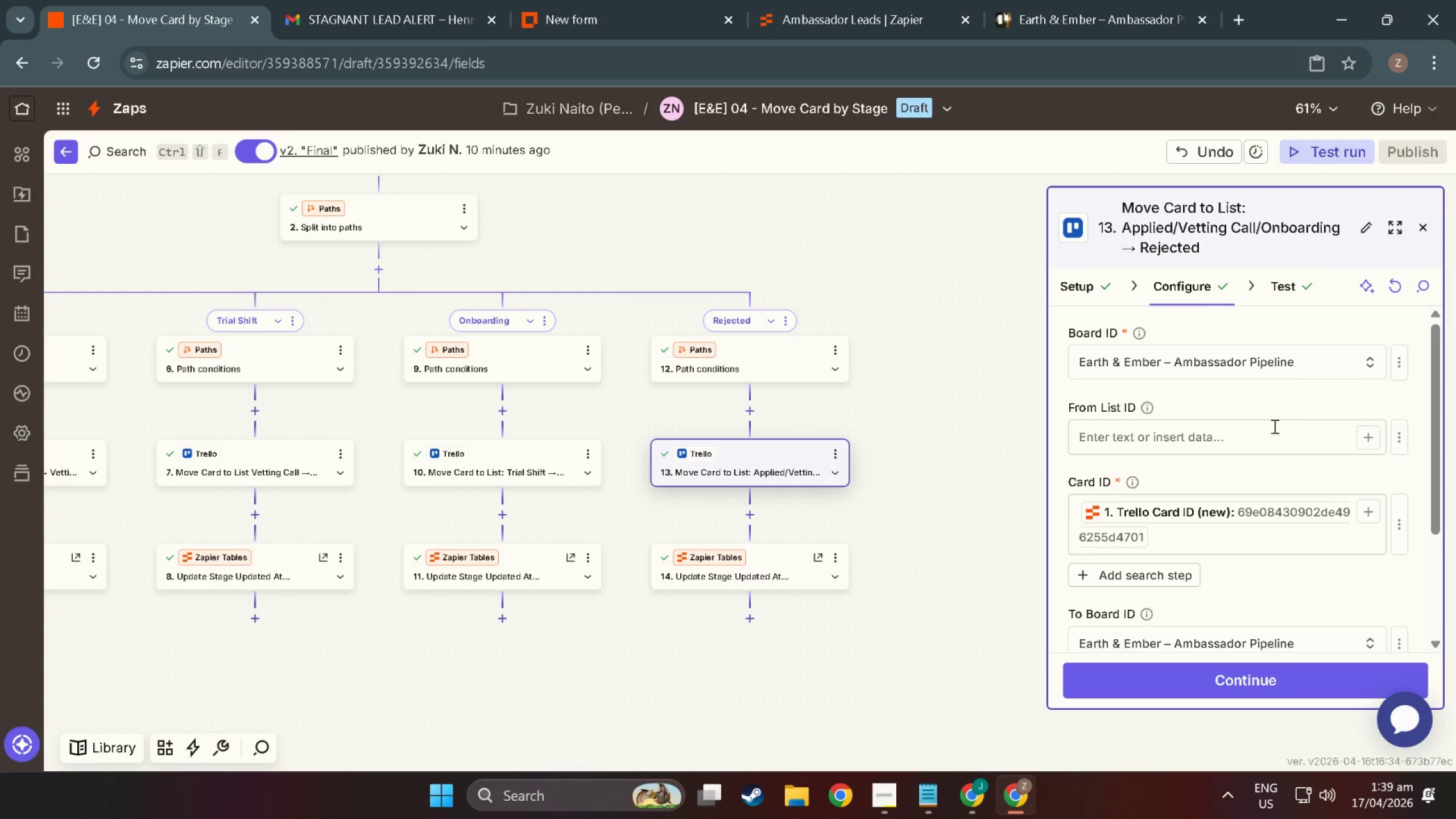 
wait(8.51)
 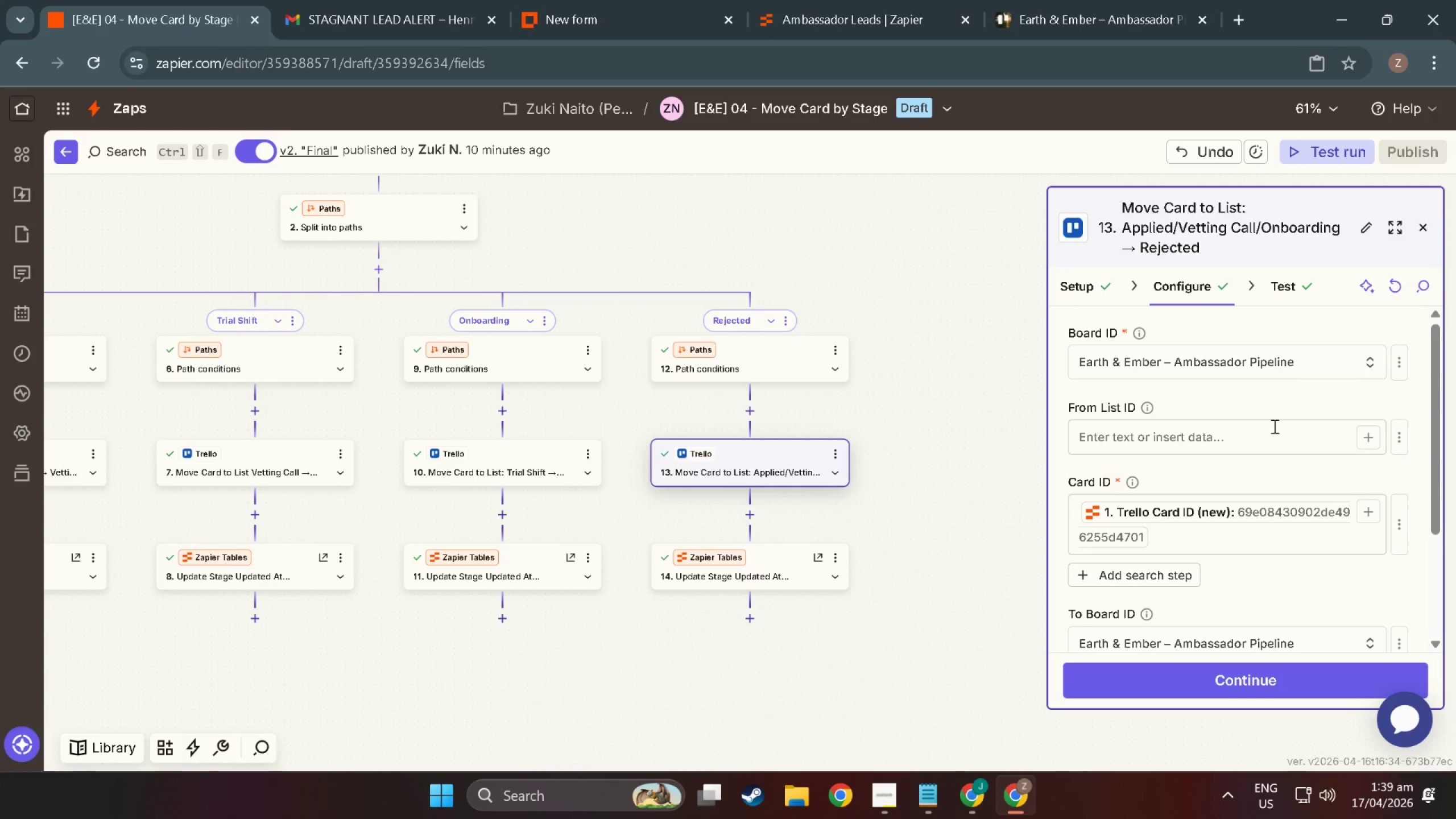 
left_click([1430, 218])
 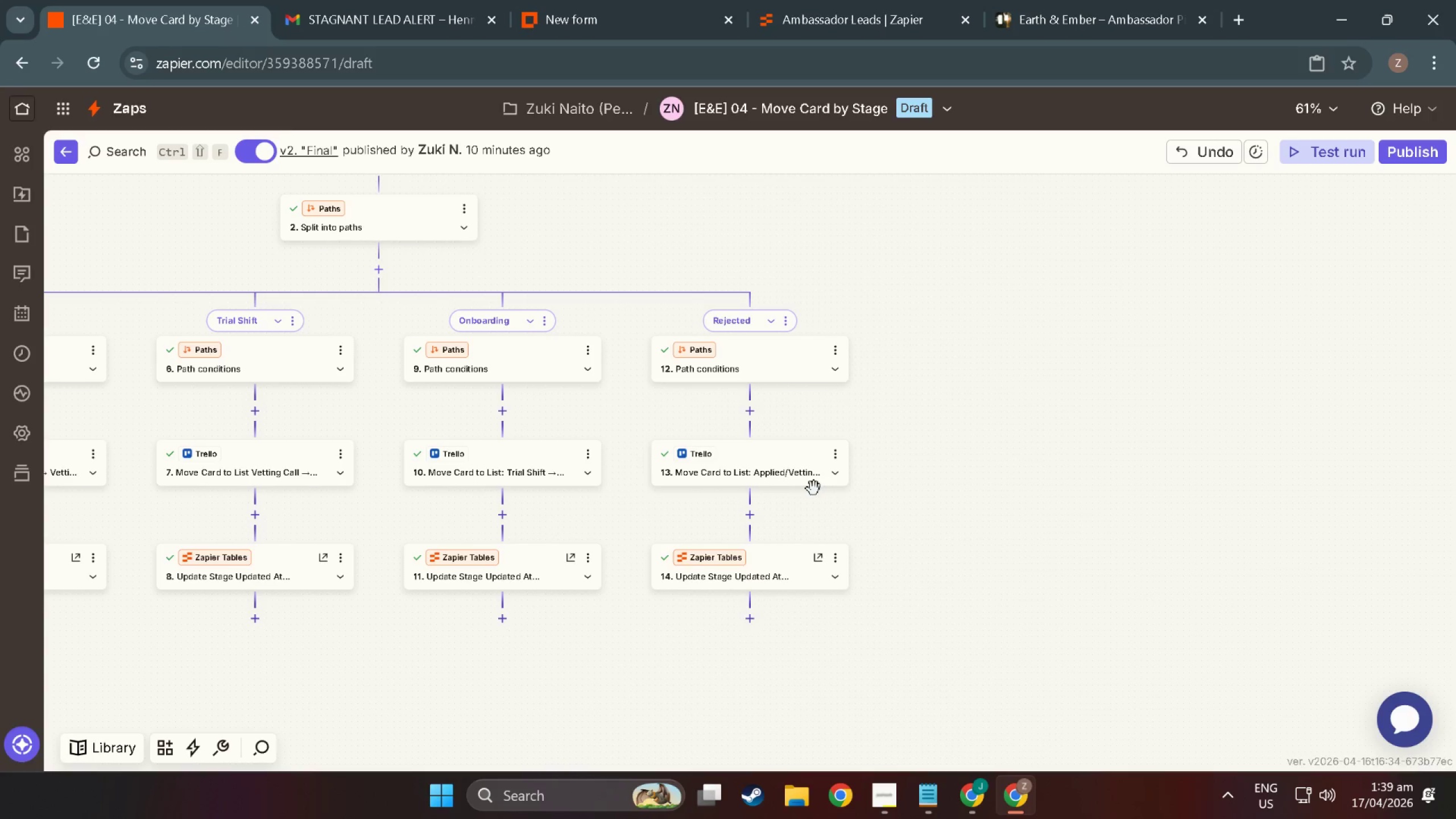 
left_click([787, 474])
 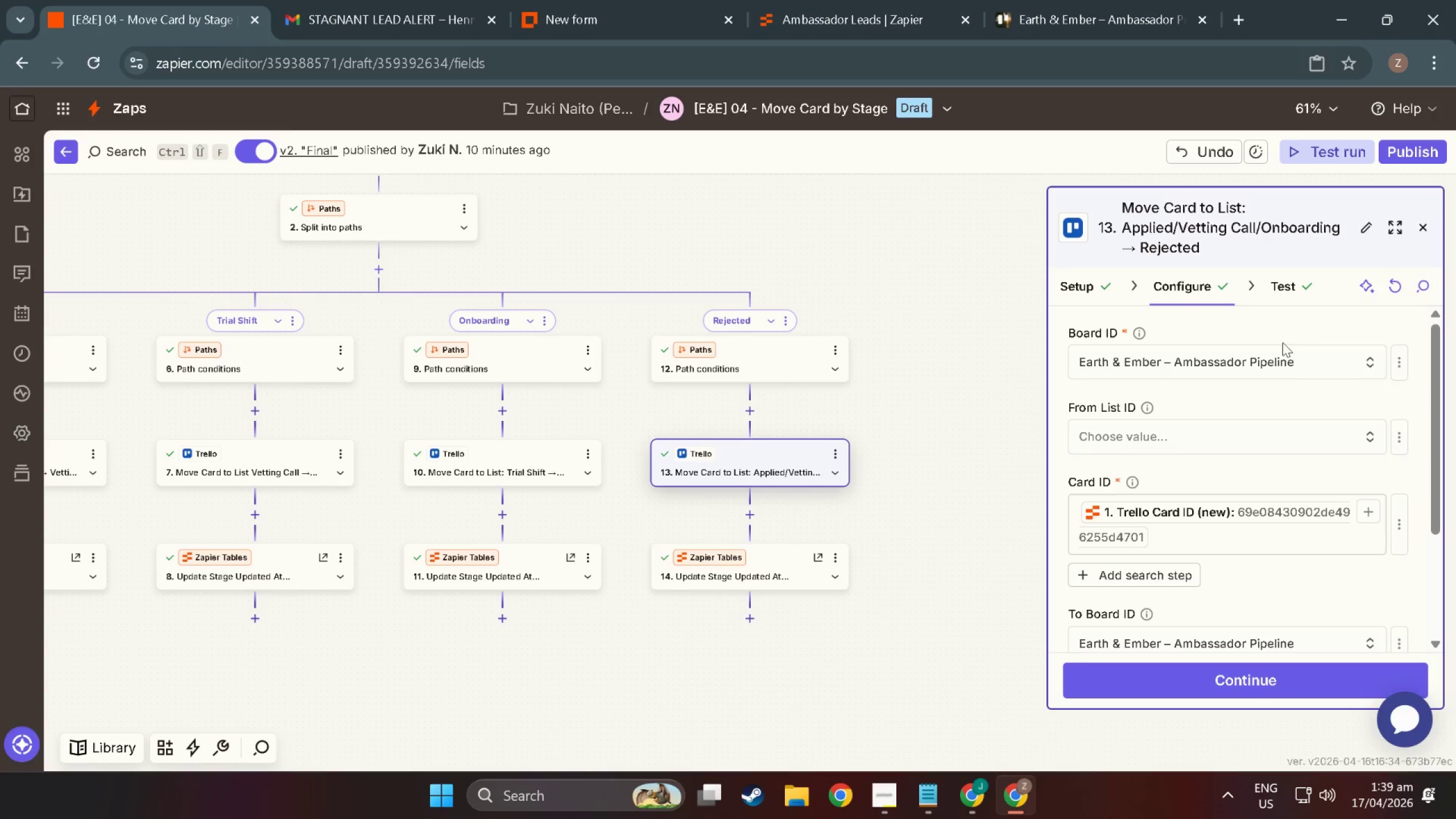 
left_click([1235, 438])
 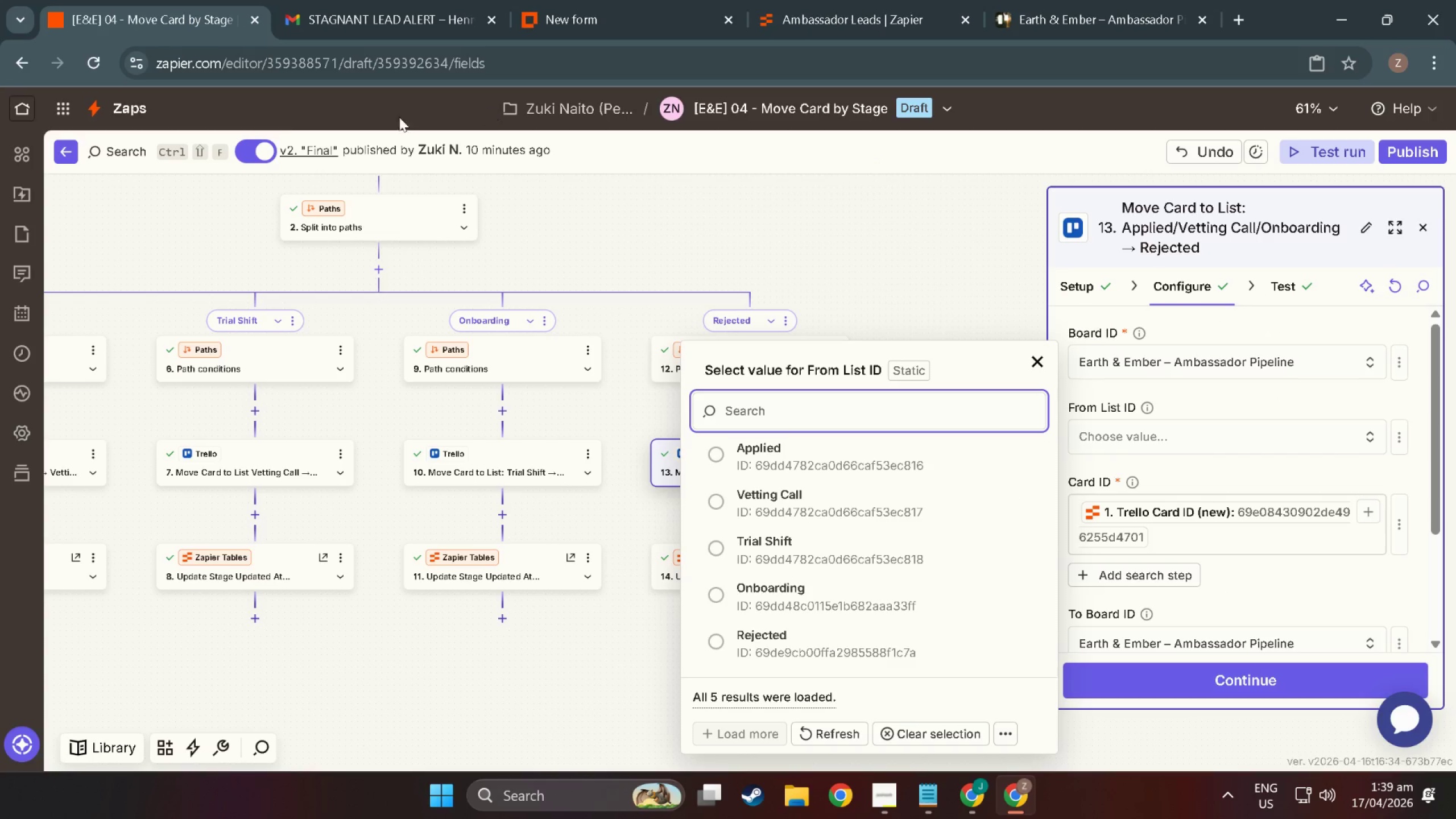 
left_click([5, 48])
 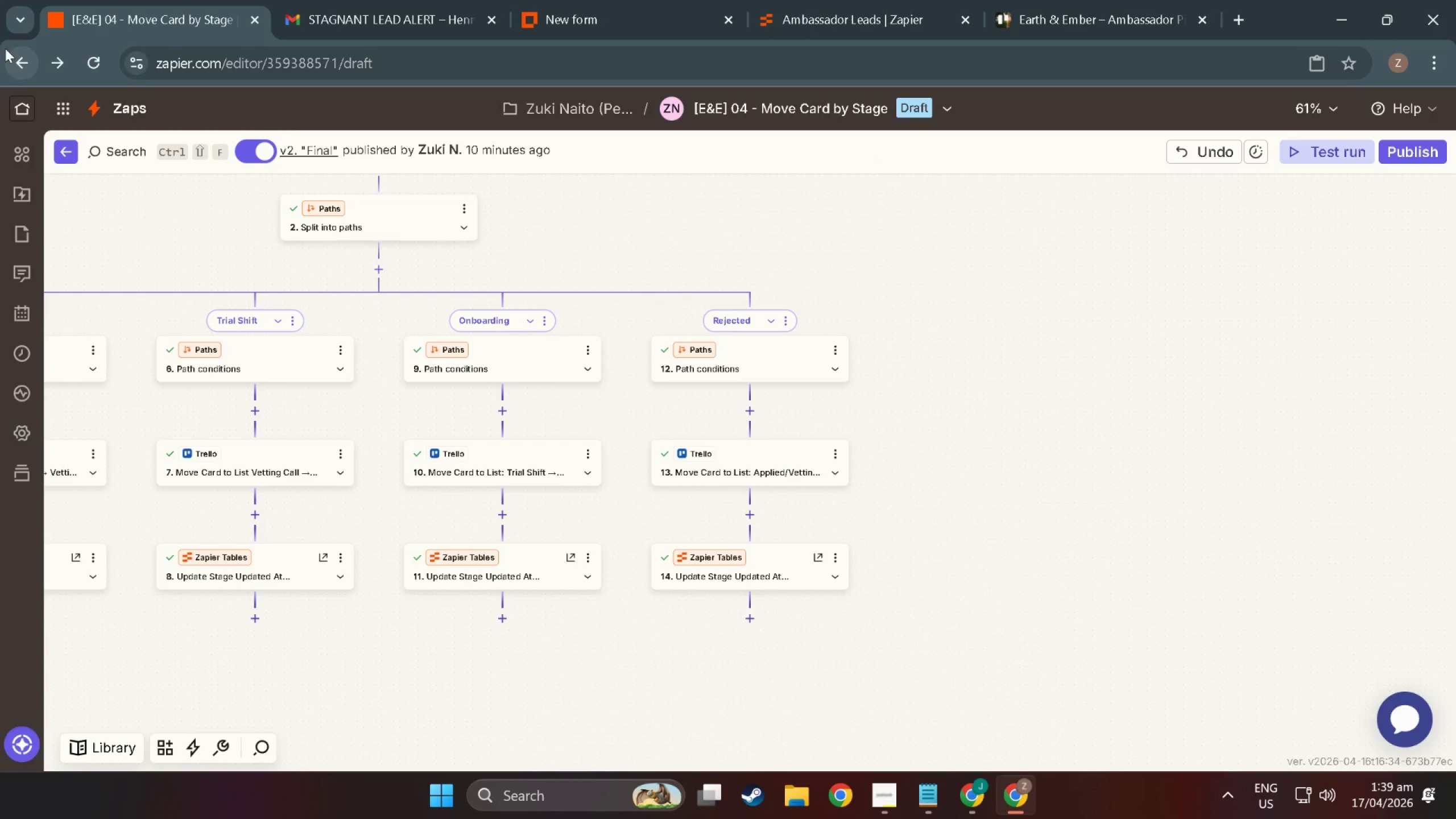 
left_click([5, 48])
 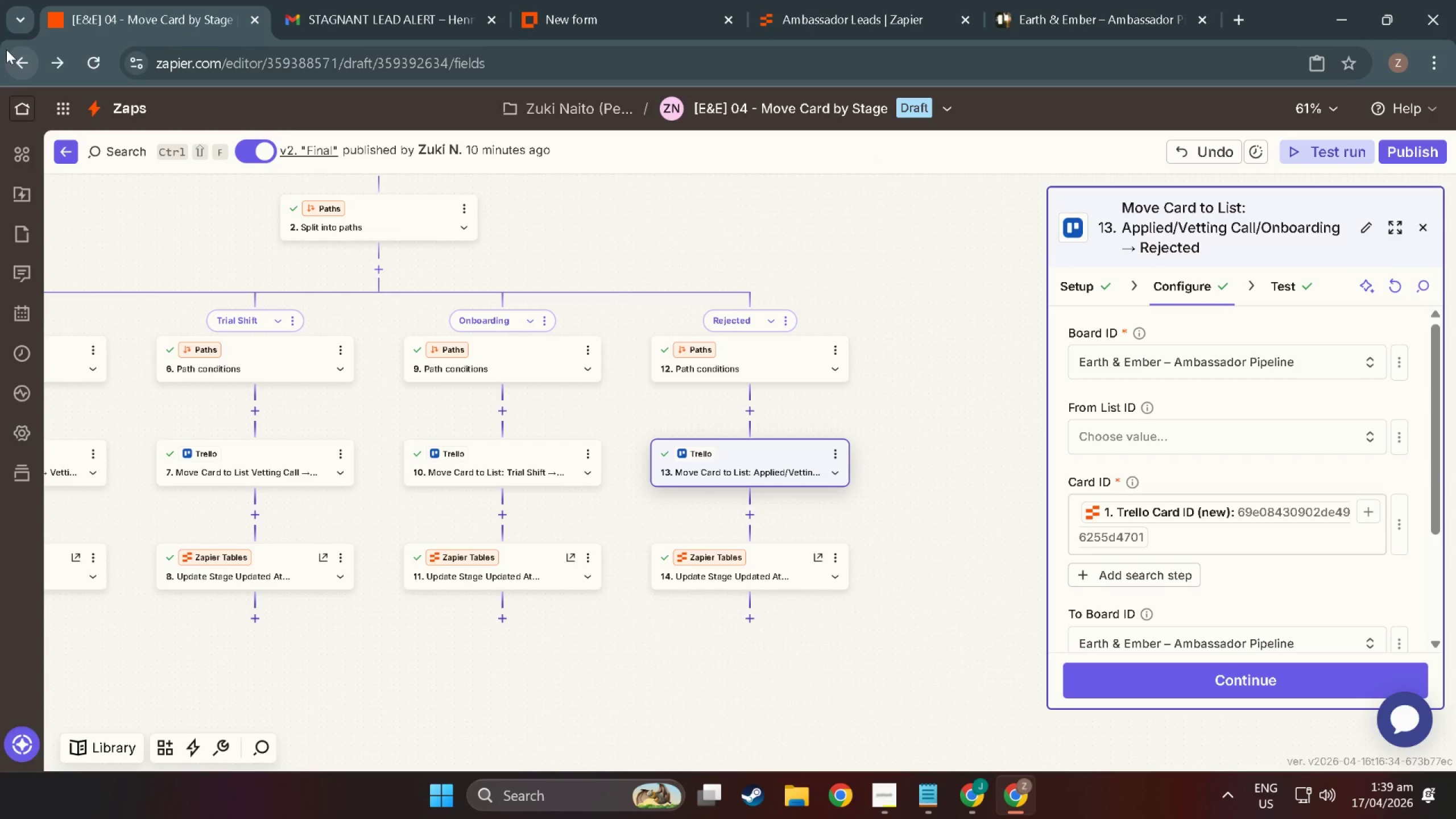 
left_click([7, 50])
 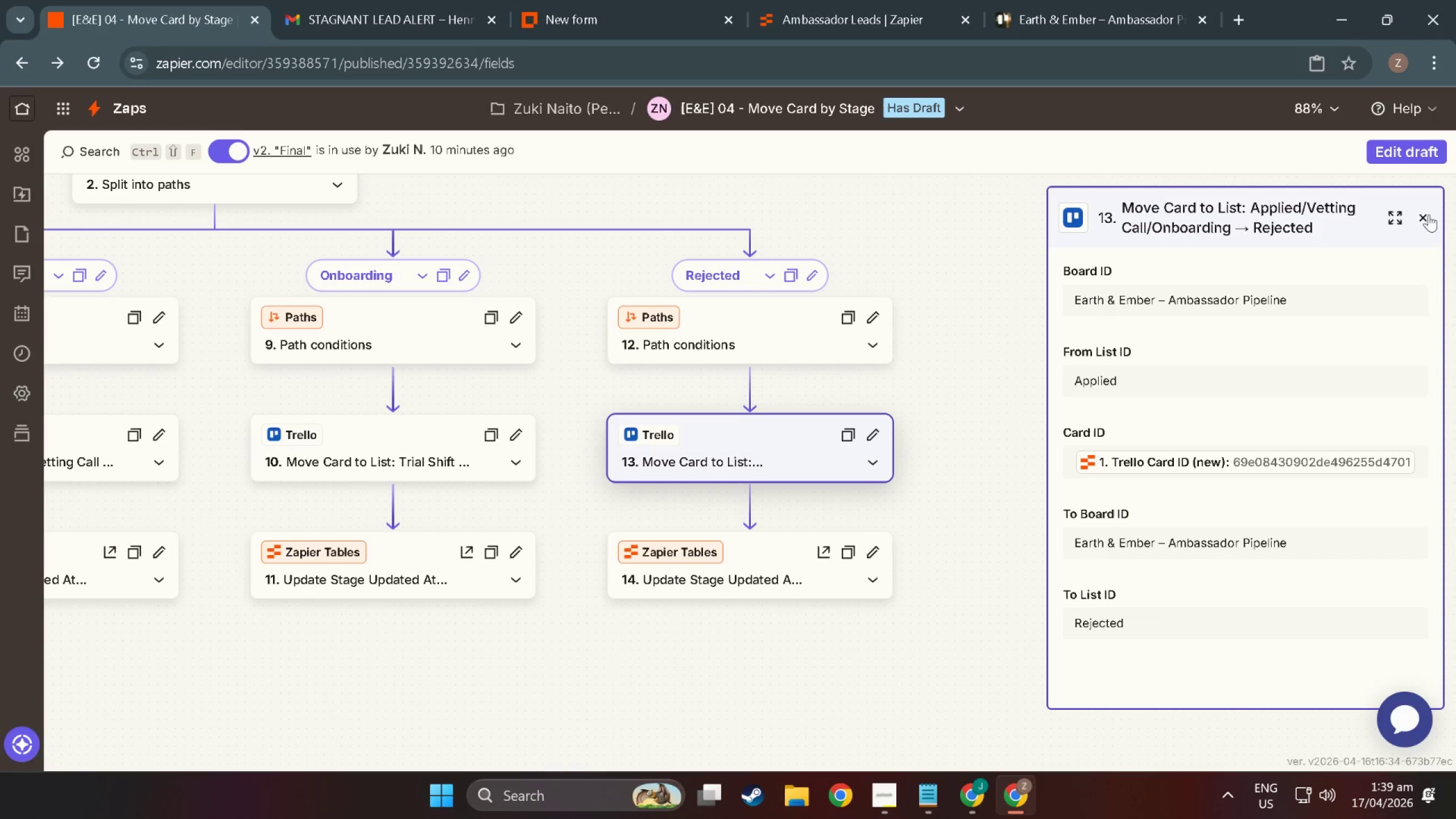 
wait(11.21)
 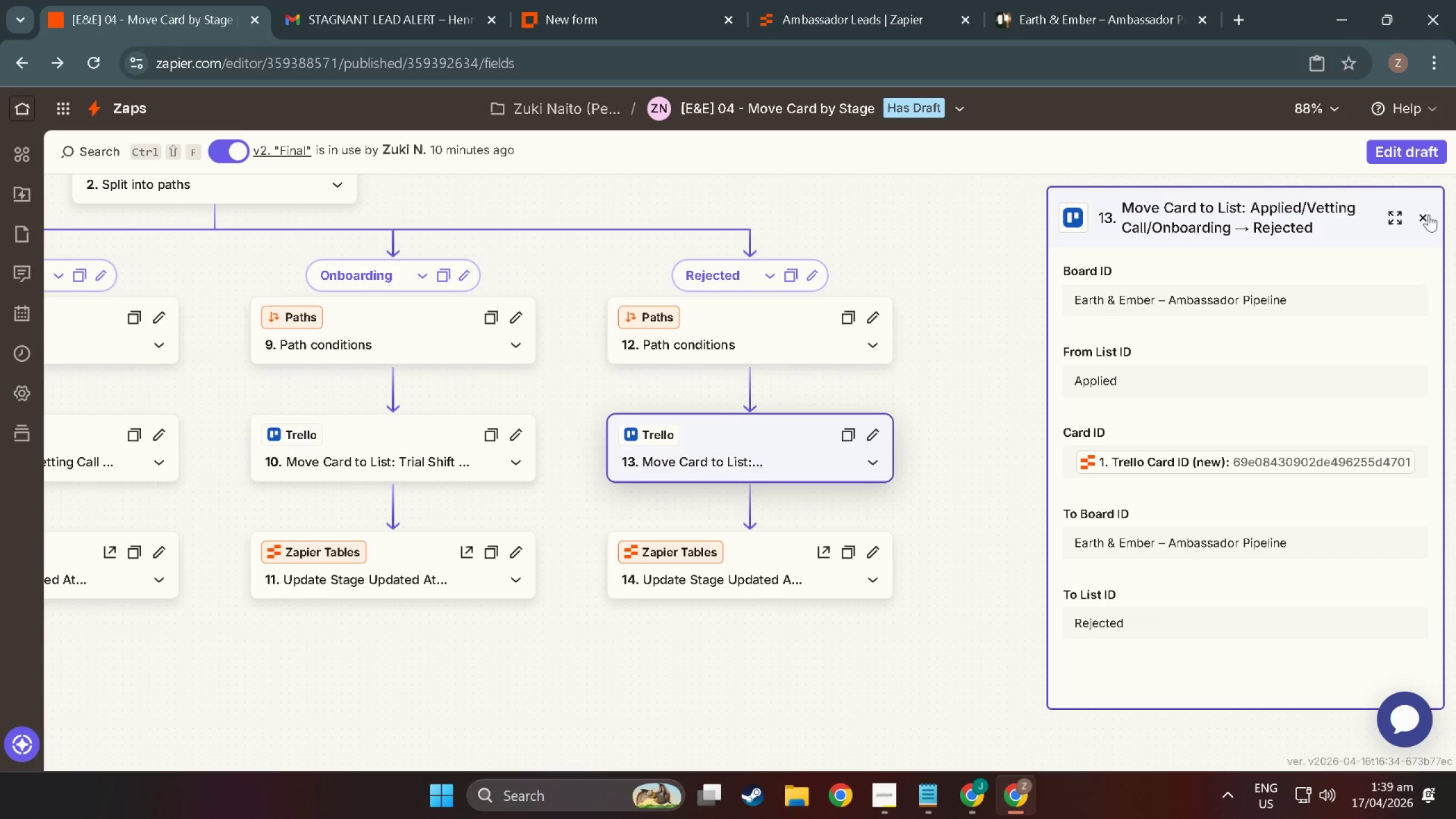 
left_click([1026, 0])
 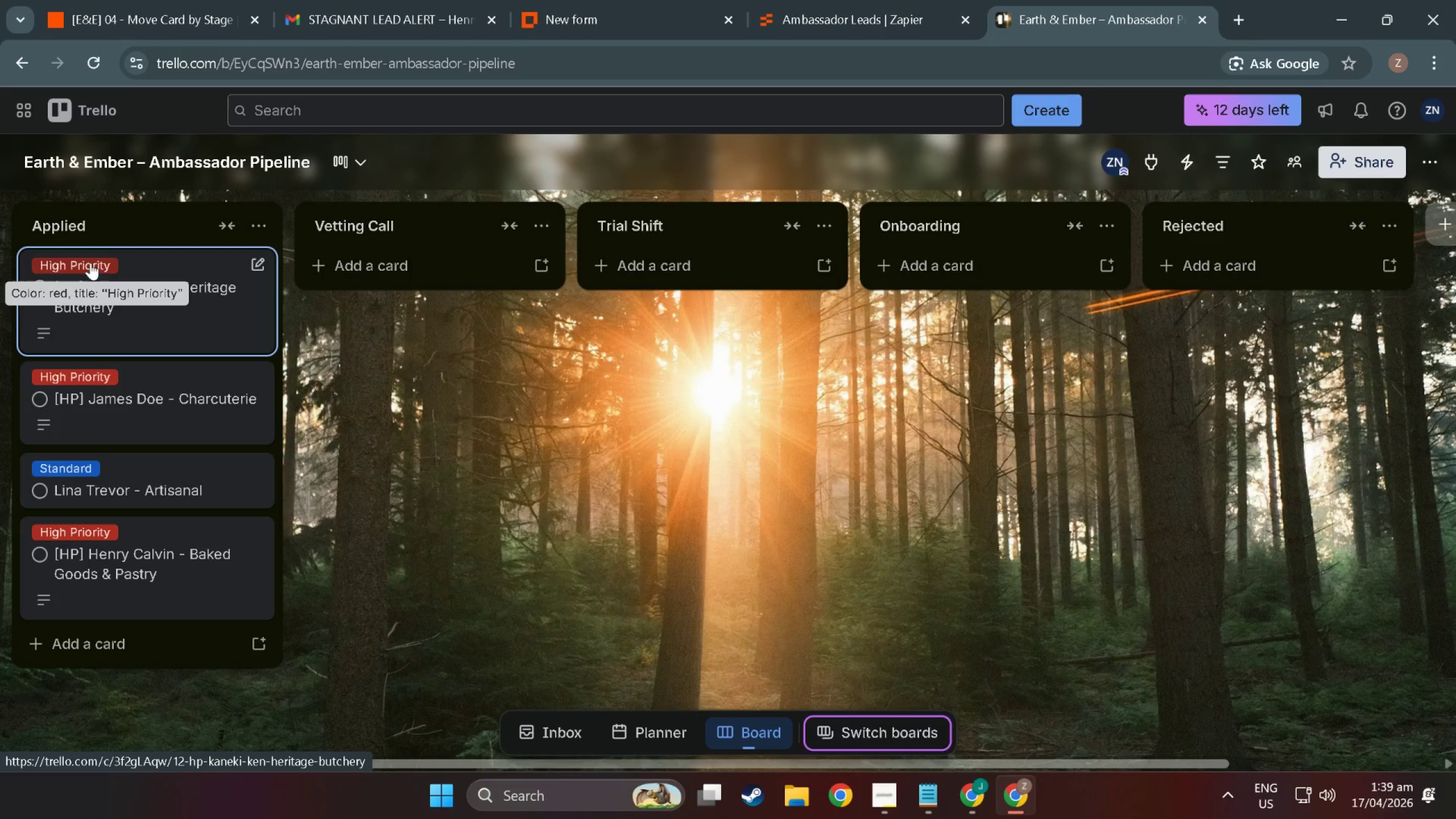 
wait(10.0)
 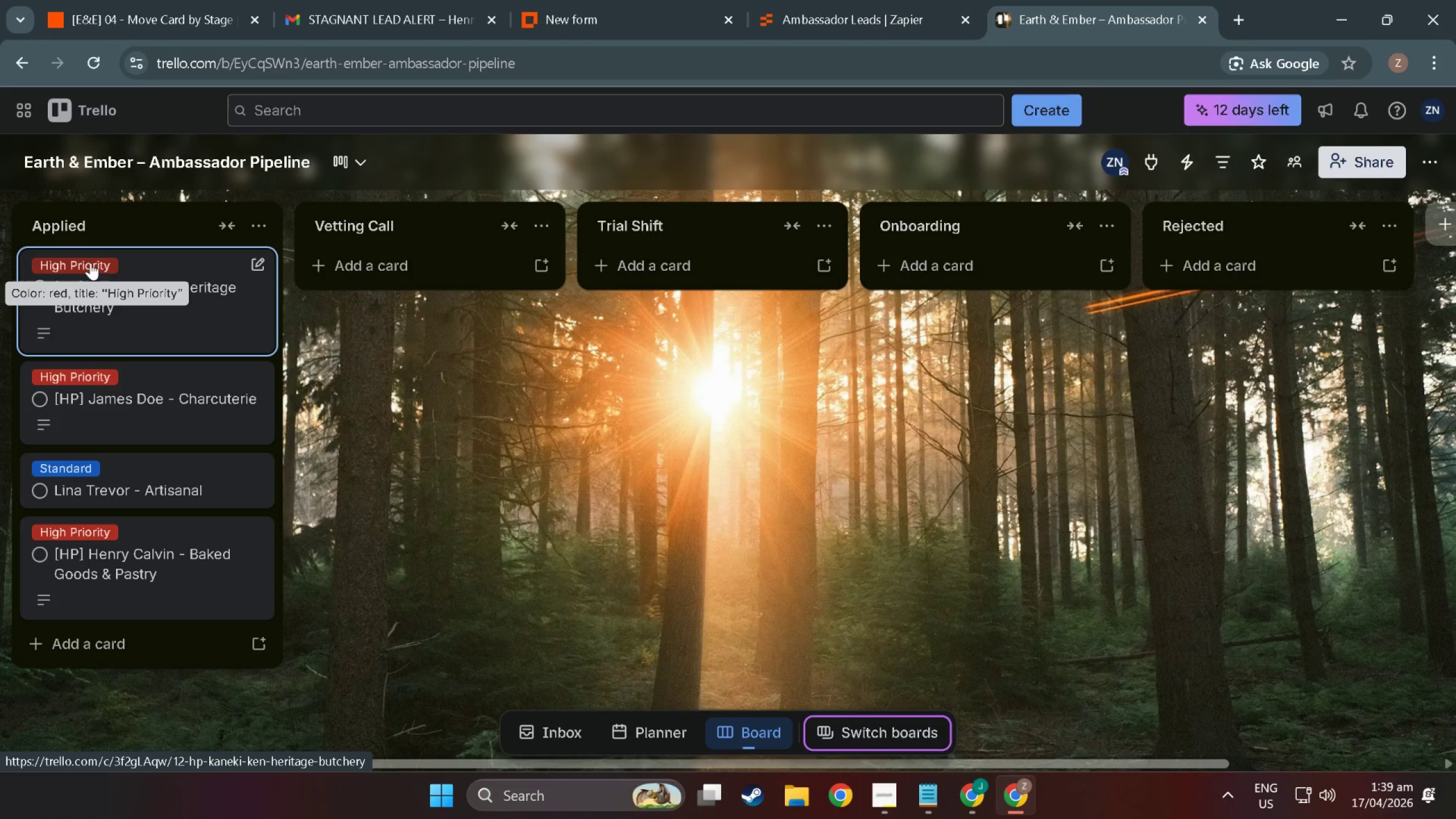 
mouse_move([799, 226])
 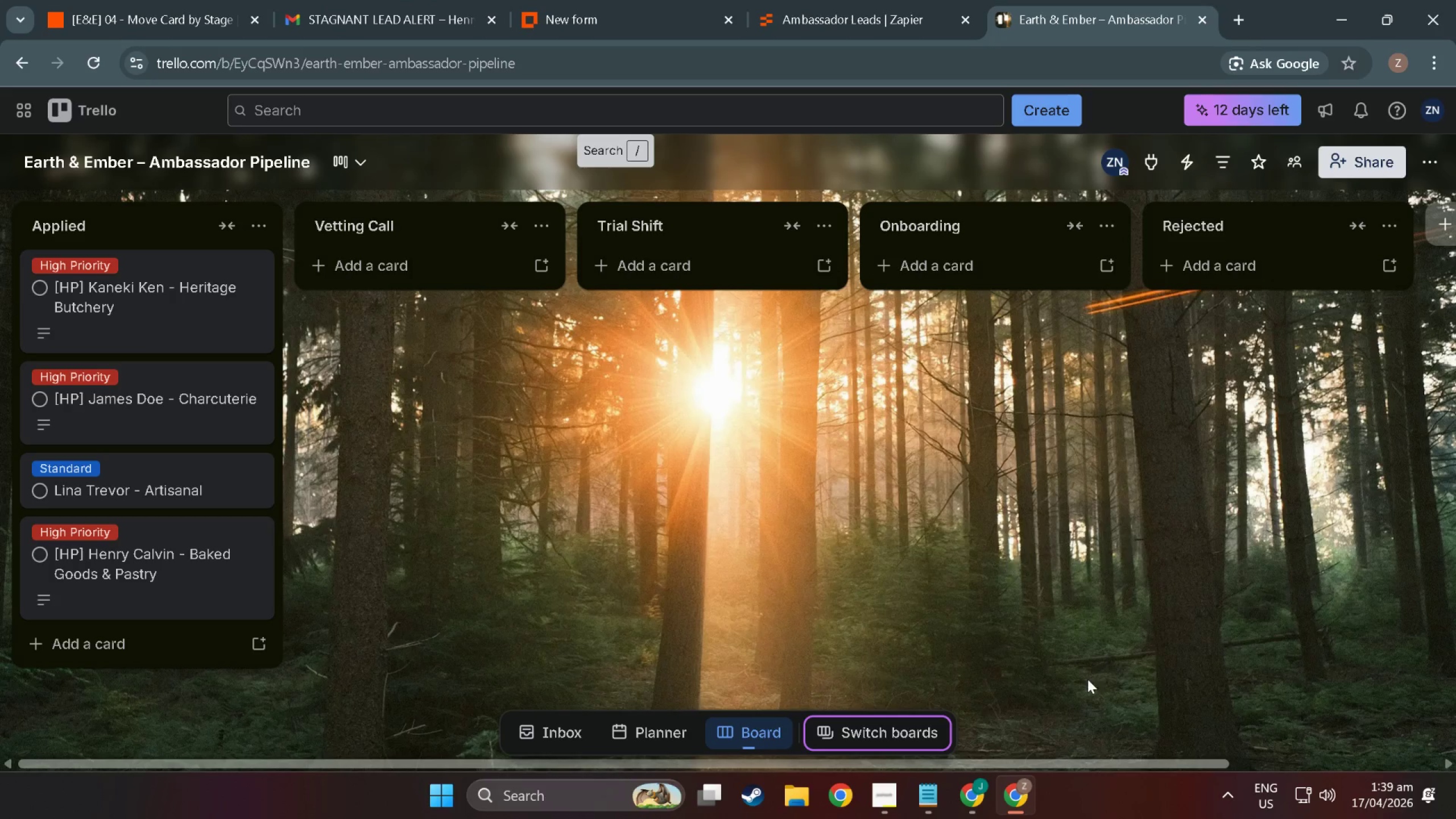 
left_click([934, 785])
 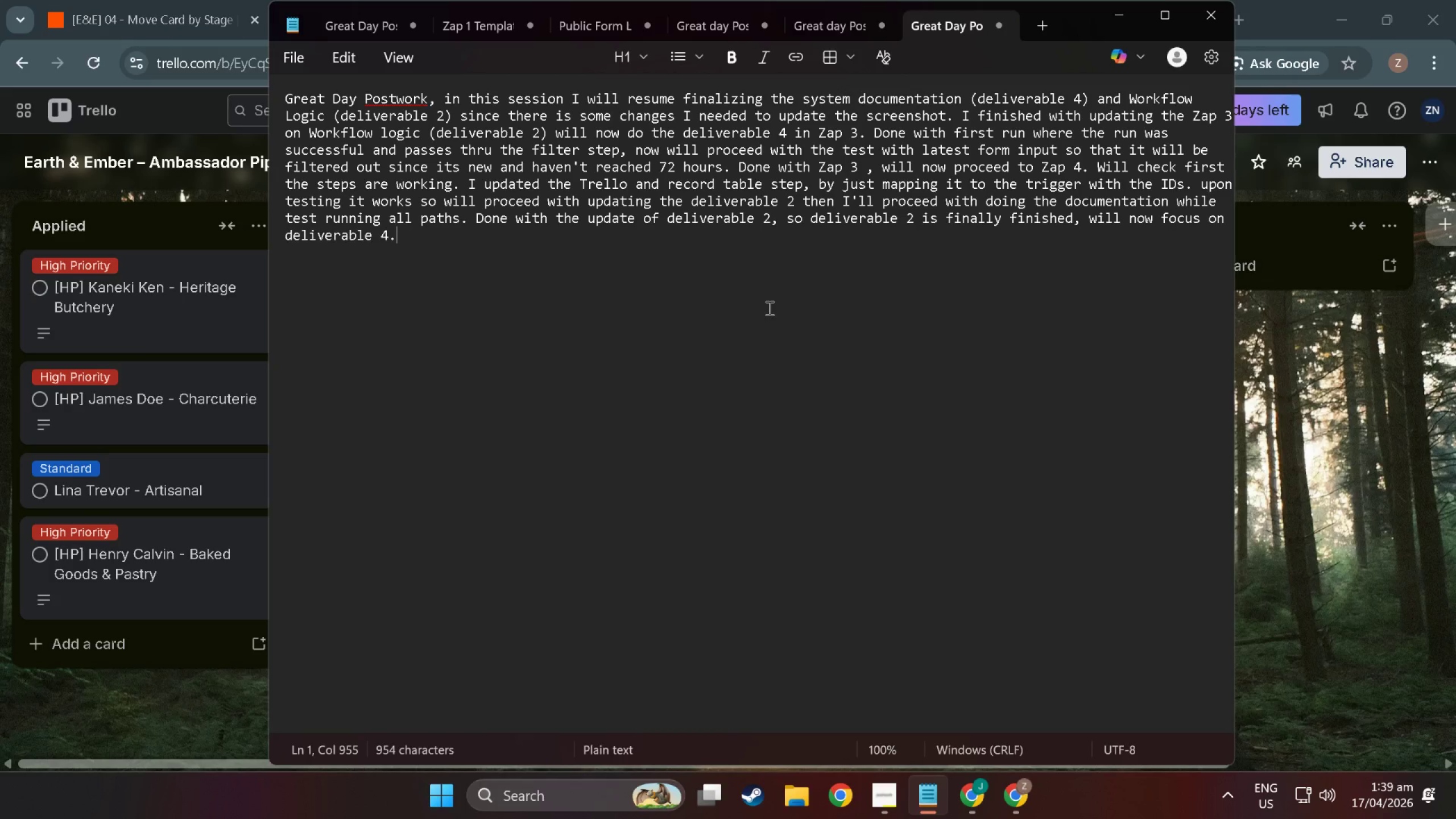 
type( But I thn=)
key(Backspace)
key(Backspace)
type(ik )
key(Backspace)
key(Backspace)
type(nk Path 4 need to be updated since I set it )
key(Backspace)
key(Backspace)
key(Backspace)
key(Backspace)
key(Backspace)
key(Backspace)
key(Backspace)
key(Backspace)
key(Backspace)
type(there's a posibility of)
 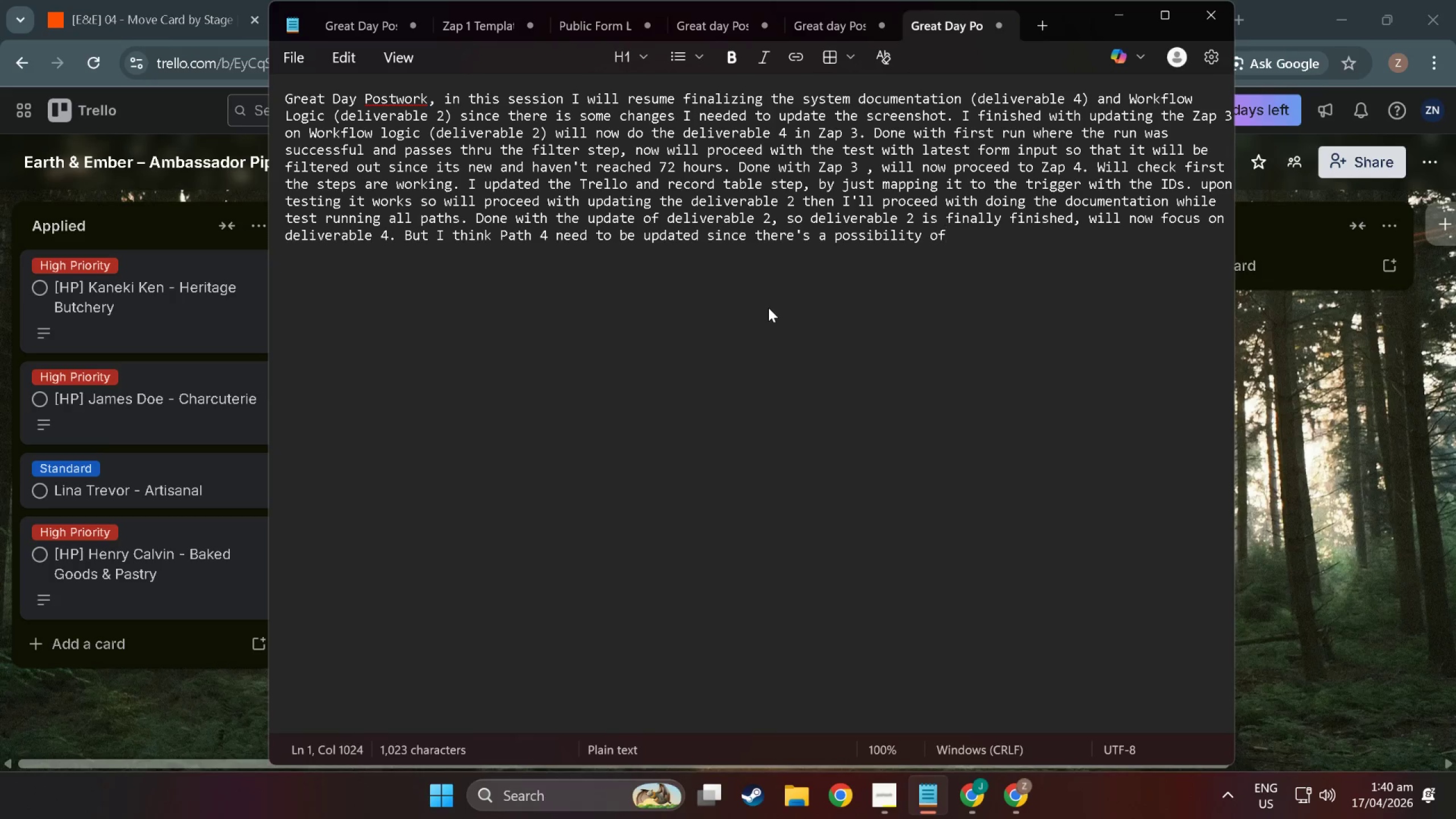 
type( Rejjection)
key(Backspace)
key(Backspace)
key(Backspace)
key(Backspace)
key(Backspace)
key(Backspace)
key(Backspace)
type(ection from Trial S)
key(Backspace)
key(Backspace)
key(Backspace)
key(Backspace)
key(Backspace)
key(Backspace)
type(V)
key(Backspace)
key(Backspace)
type(Vetting,cak)
key(Backspace)
key(Backspace)
key(Backspace)
key(Backspace)
type( Cakk)
key(Backspace)
key(Backspace)
type(ll, Trial Shigt,)
key(Backspace)
key(Backspace)
key(Backspace)
type(ft, )
 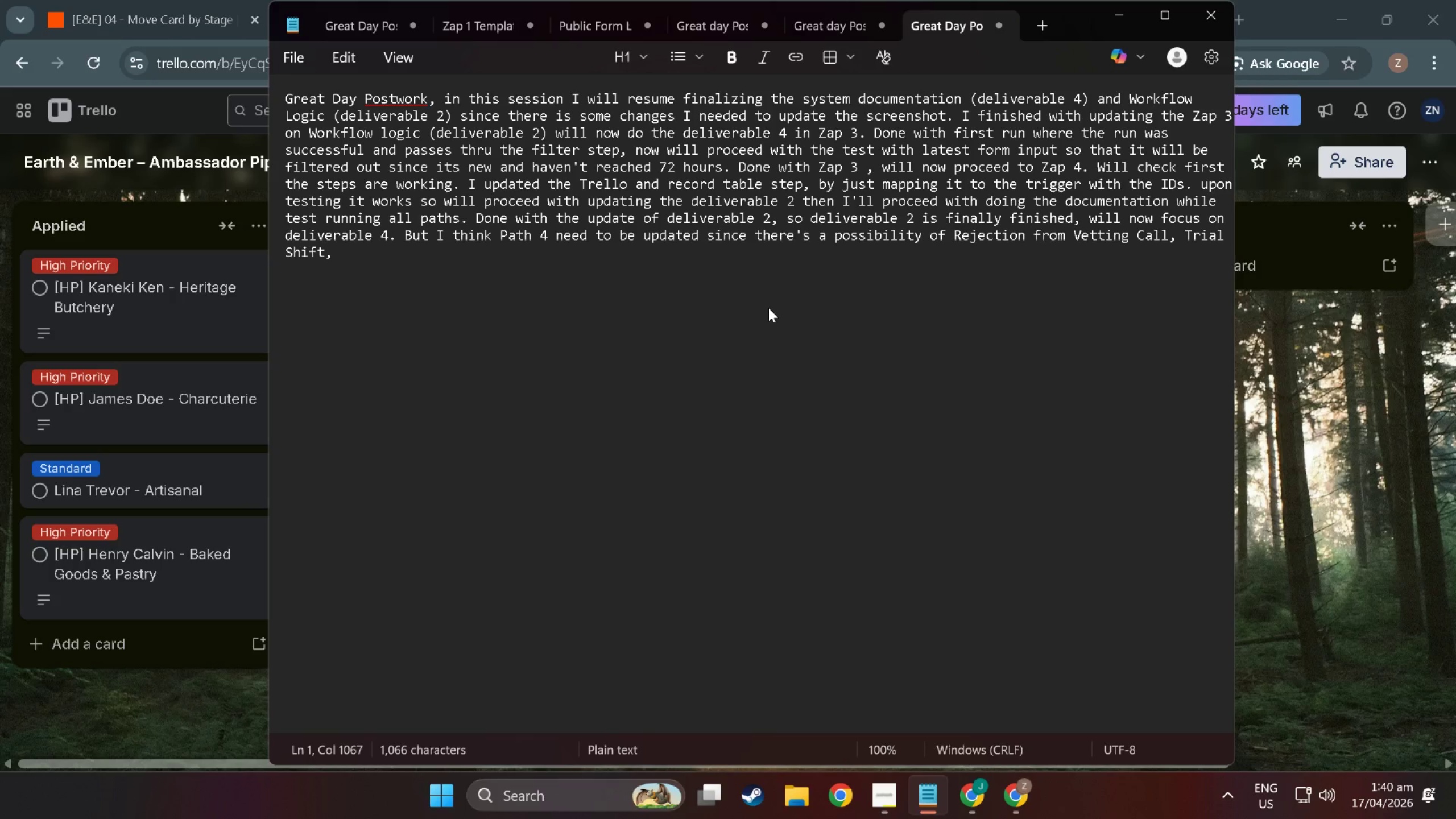 
type(On)
key(Backspace)
key(Backspace)
type(and On)
key(Backspace)
key(Backspace)
key(Backspace)
key(Backspace)
key(Backspace)
key(Backspace)
key(Backspace)
 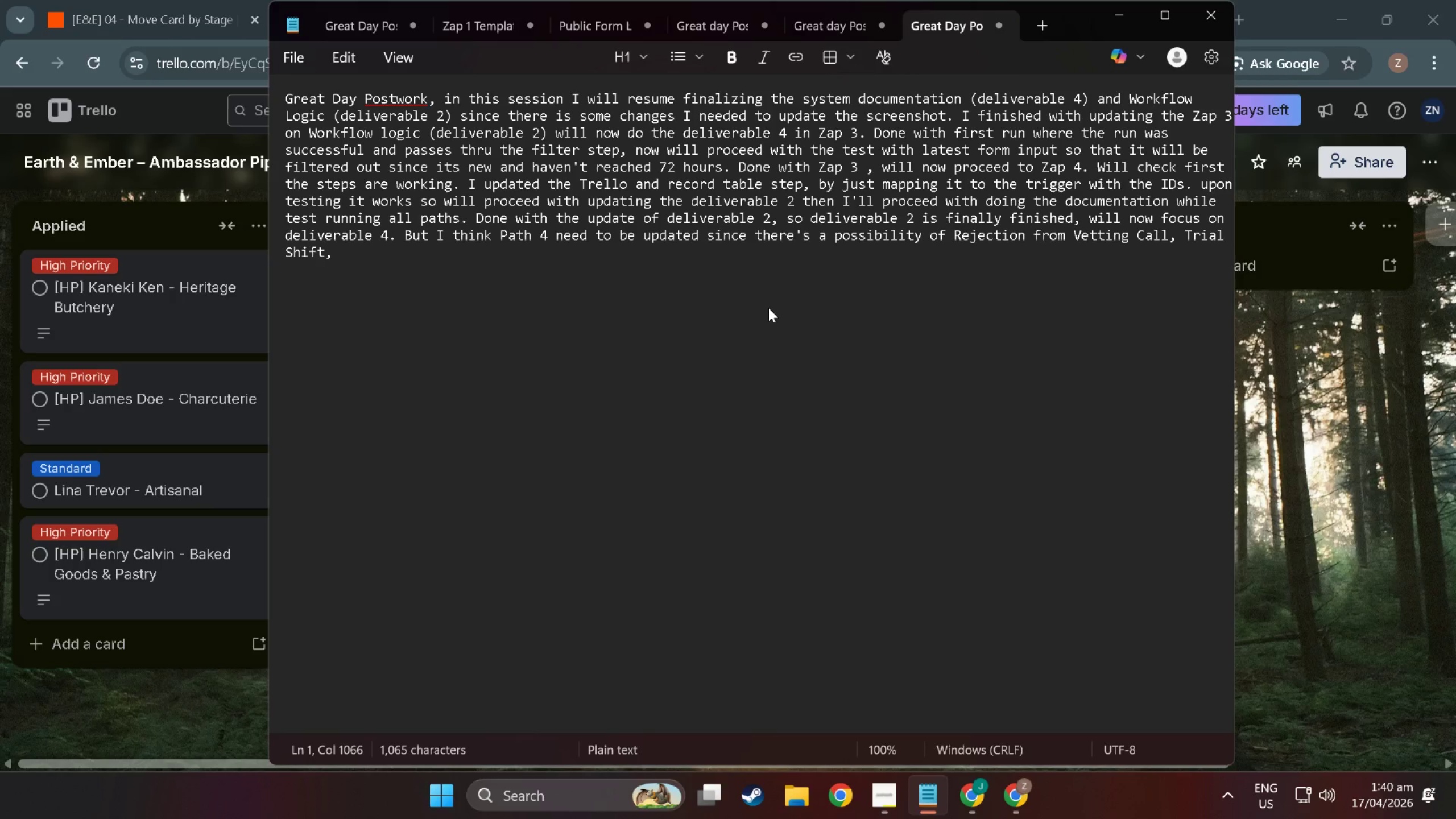 
left_click([1225, 237])
 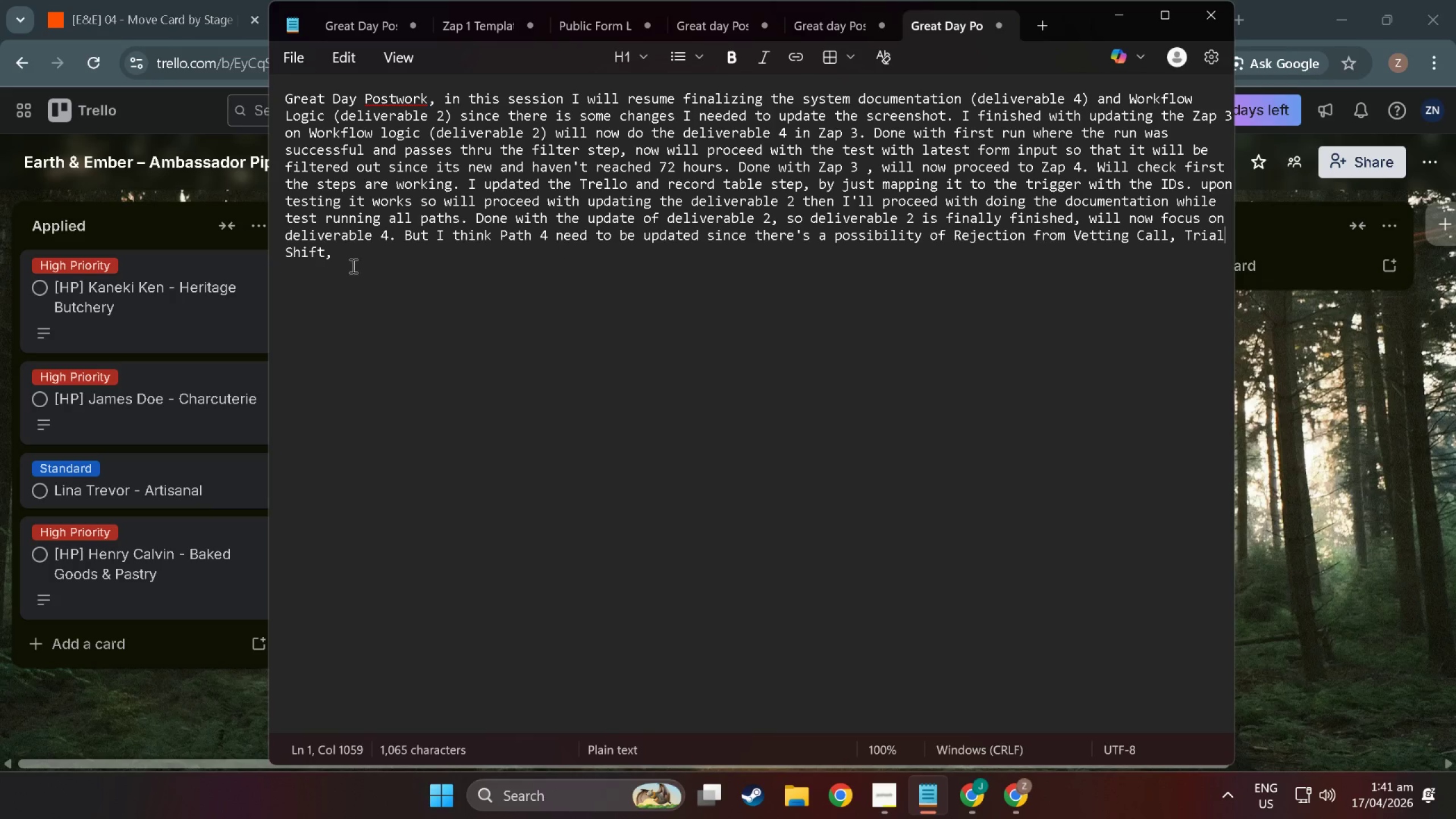 
wait(6.26)
 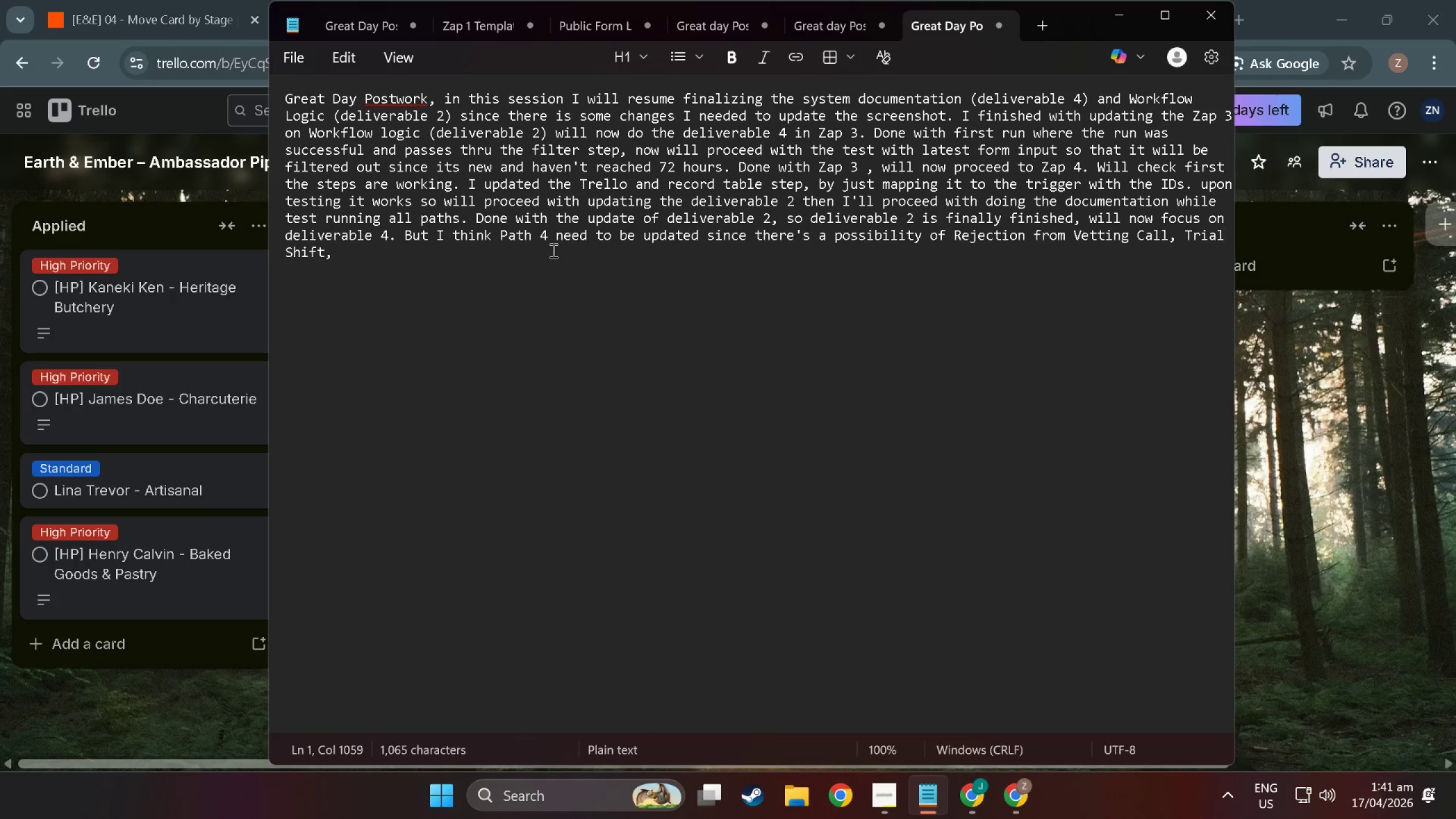 
left_click([1175, 234])
 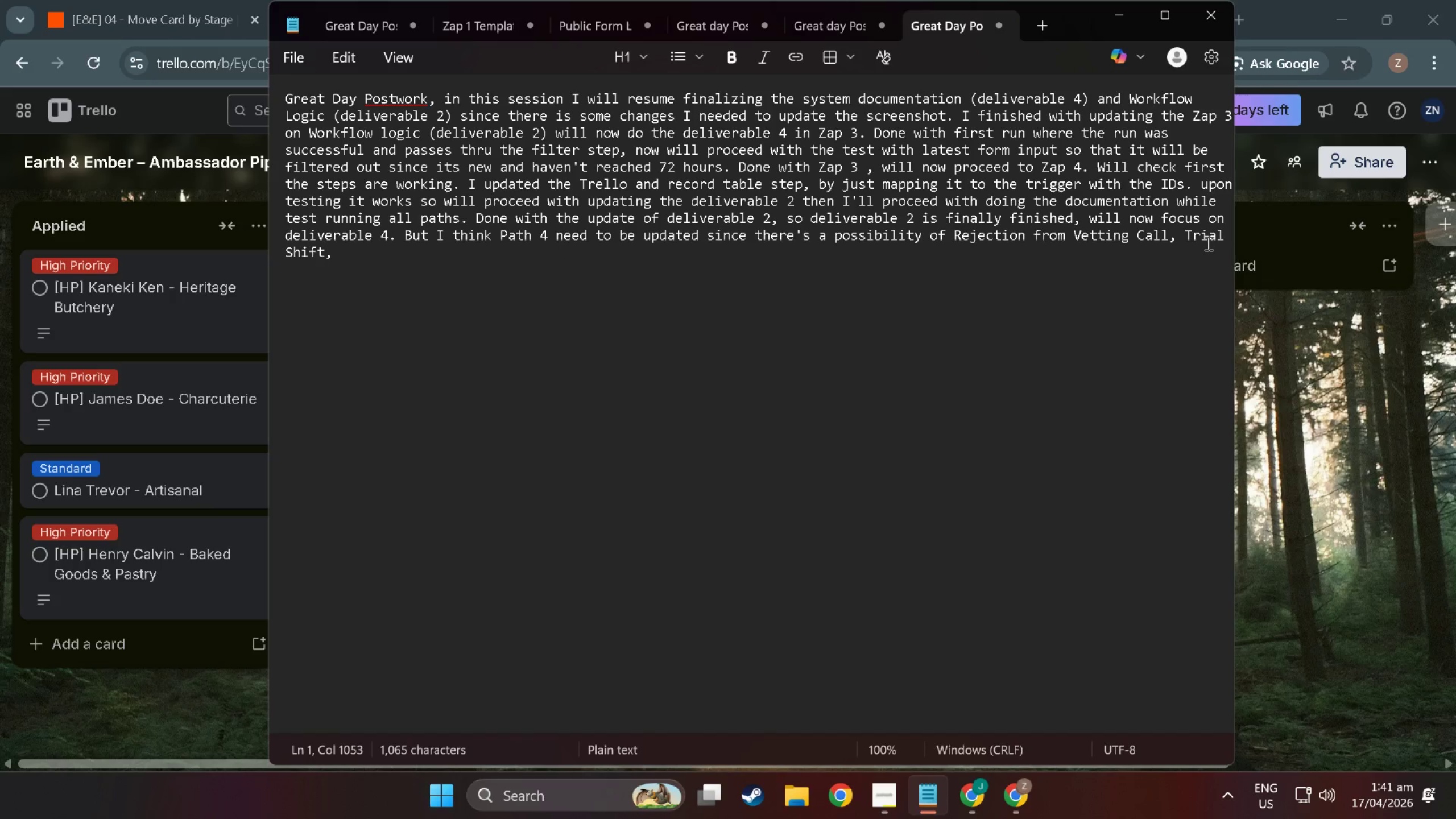 
type(and)
 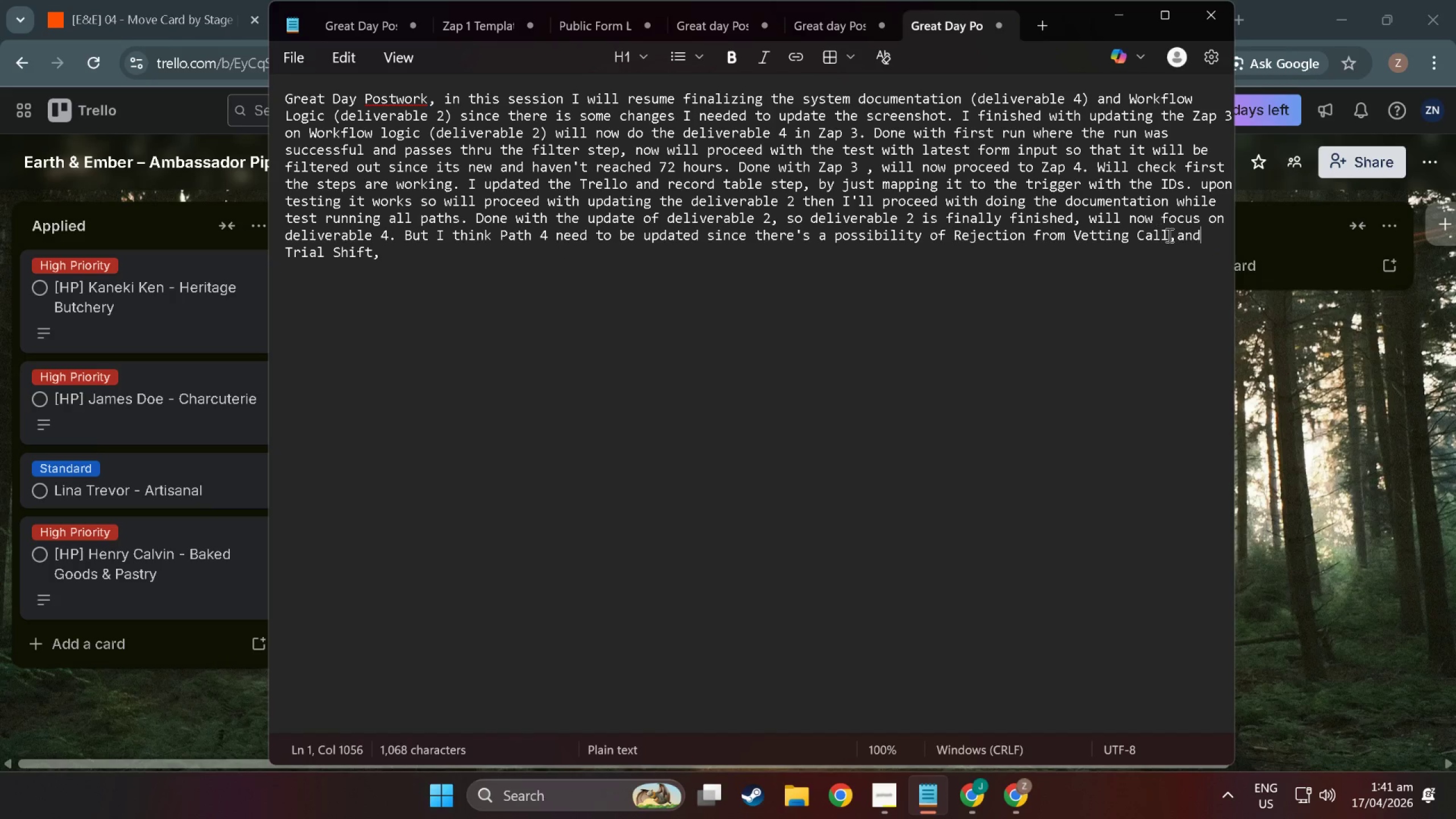 
left_click([1174, 237])
 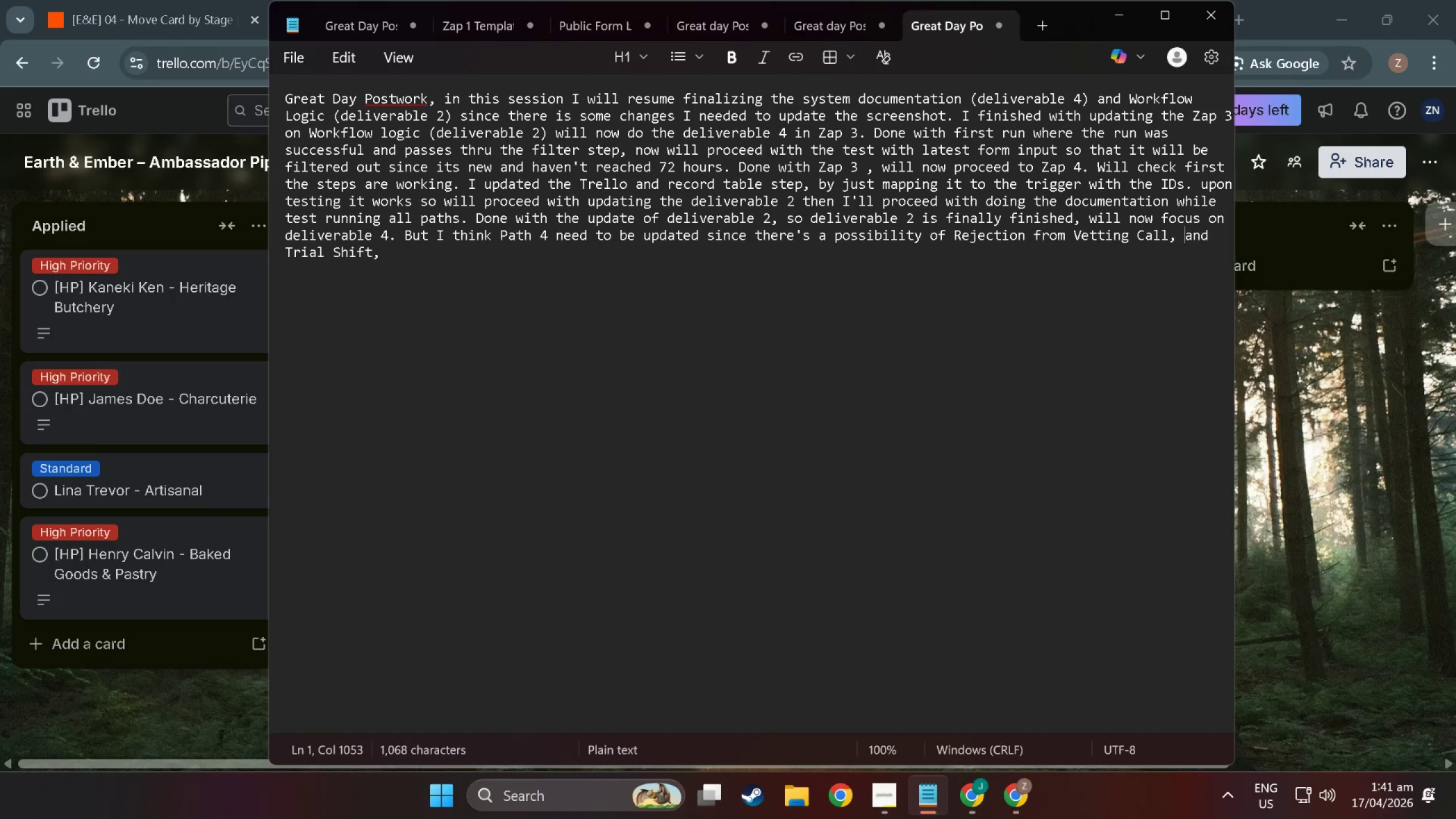 
key(Space)
 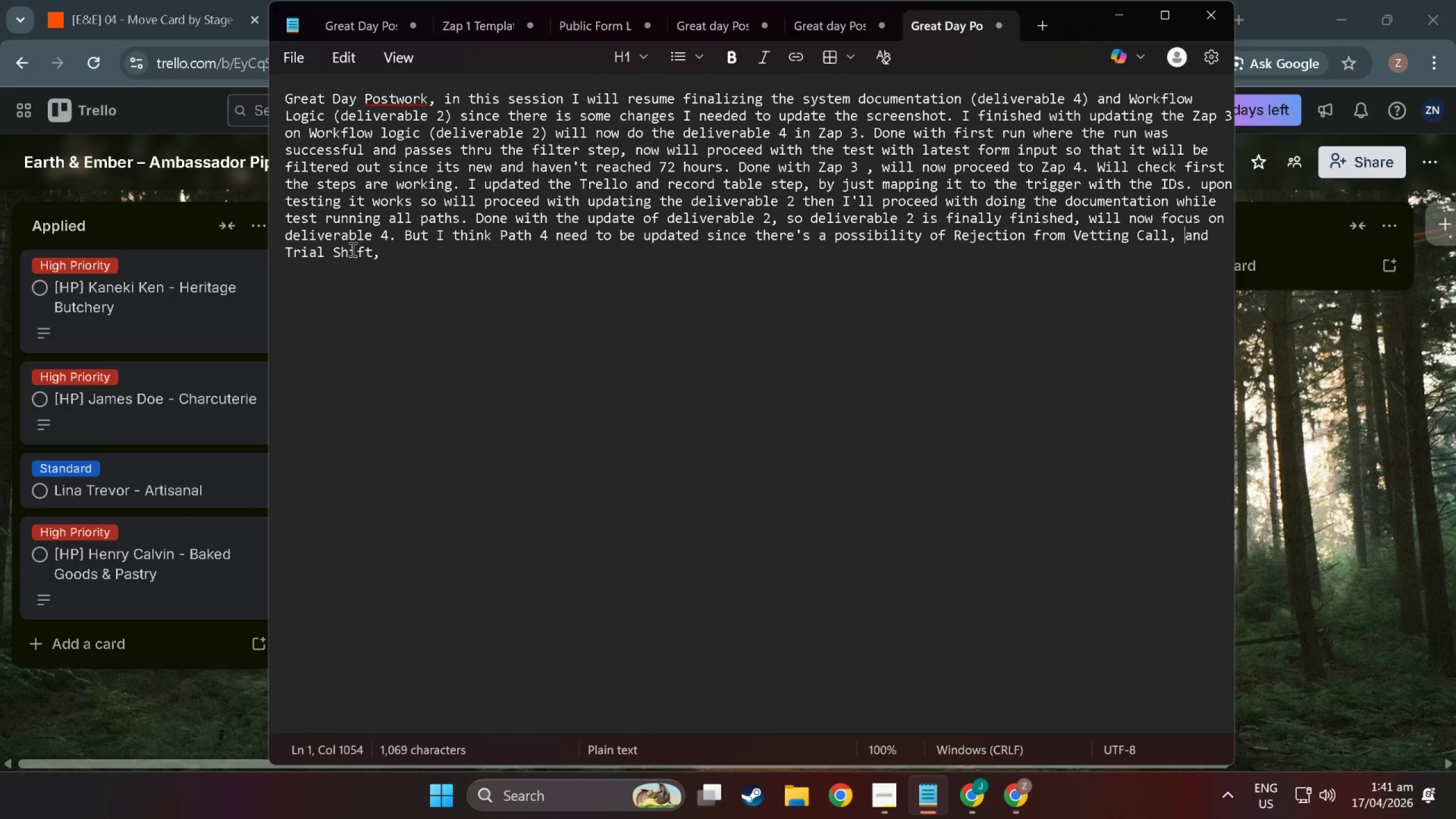 
left_click([413, 259])
 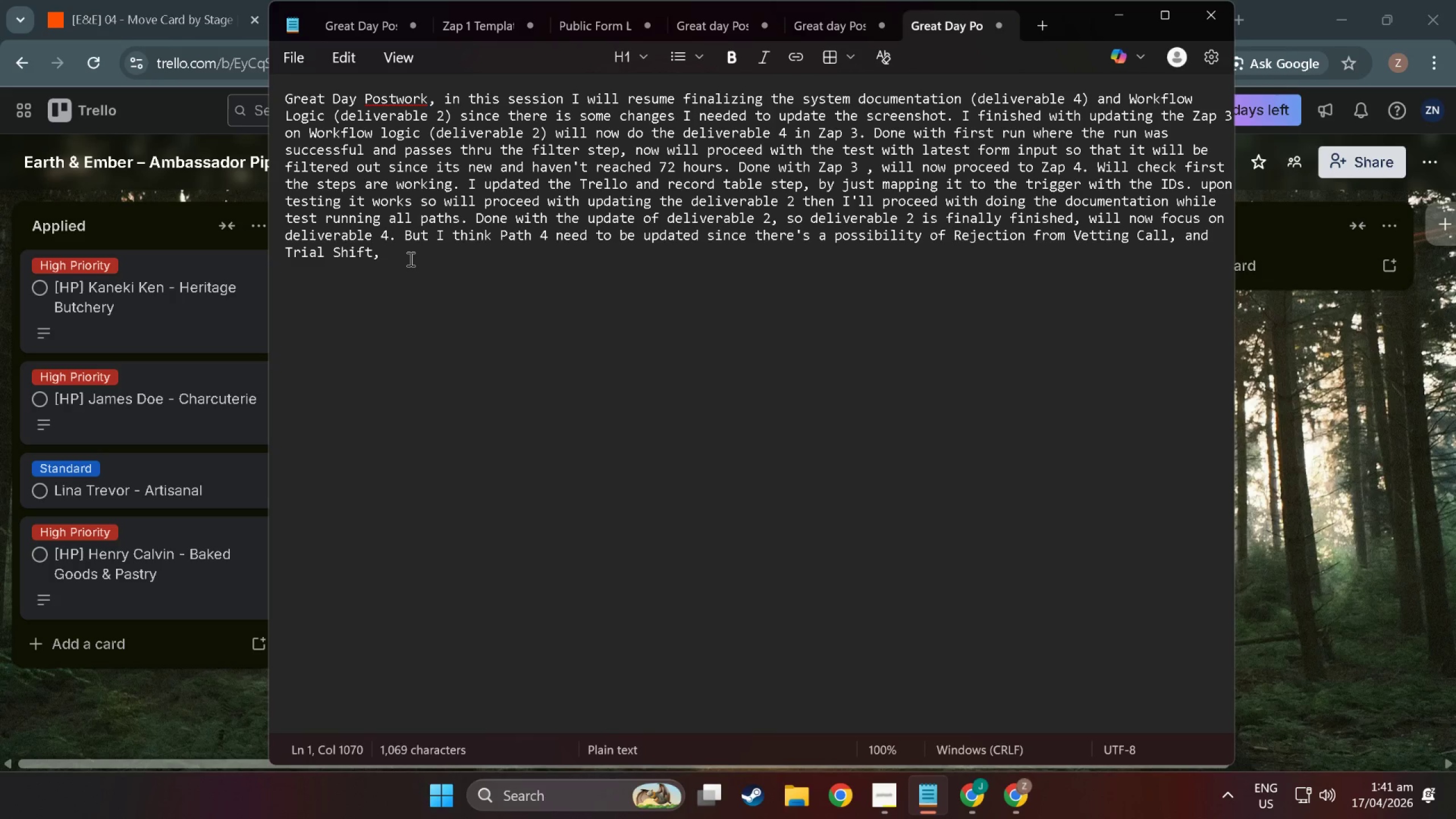 
key(Backspace)
type( since o)
key(Backspace)
type(Onboardin g)
key(Backspace)
key(Backspace)
type(g is not )
key(Backspace)
key(Backspace)
key(Backspace)
key(Backspace)
type(r)
key(Backspace)
type(t)
key(Backspace)
type(really the go)
key(Backspace)
type(reen signal that the applicant is accepted so I wir)
key(Backspace)
type(ll remove it tgh)
key(Backspace)
key(Backspace)
type(he the labe)
key(Backspace)
key(Backspace)
key(Backspace)
key(Backspace)
key(Backspace)
key(Backspace)
key(Backspace)
key(Backspace)
key(Backspace)
key(Backspace)
key(Backspace)
key(Backspace)
type(will have to rename it my badm)
key(Backspace)
type(. las)
key(Backspace)
key(Backspace)
key(Backspace)
key(Backspace)
key(Backspace)
type(.)
key(Backspace)
type(, I vb)
key(Backspace)
key(Backspace)
type(bl)
key(Backspace)
type(elive)
key(Backspace)
key(Backspace)
type(eve this is the last update needed and all is well.)
 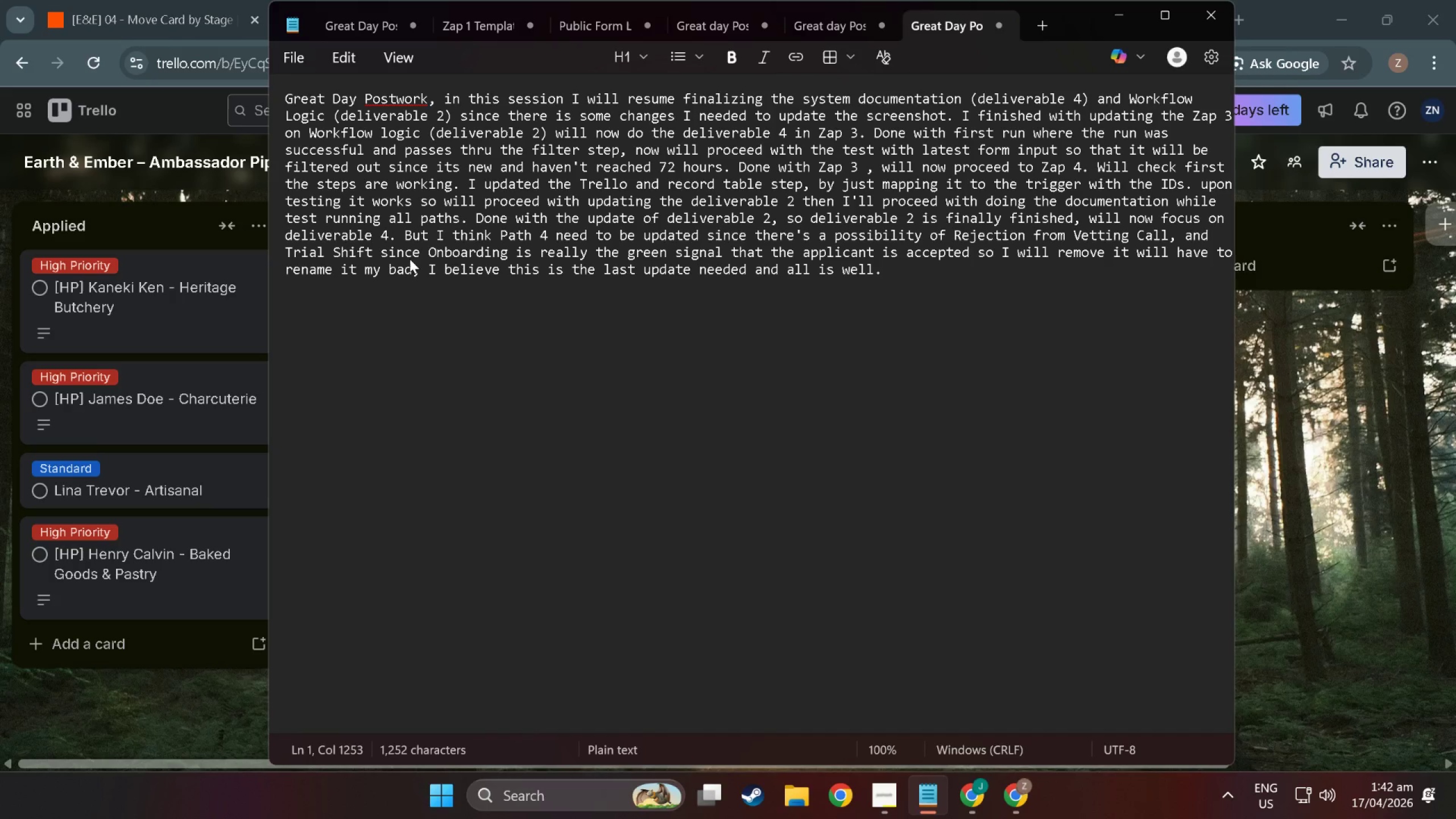 
left_click([1384, 427])
 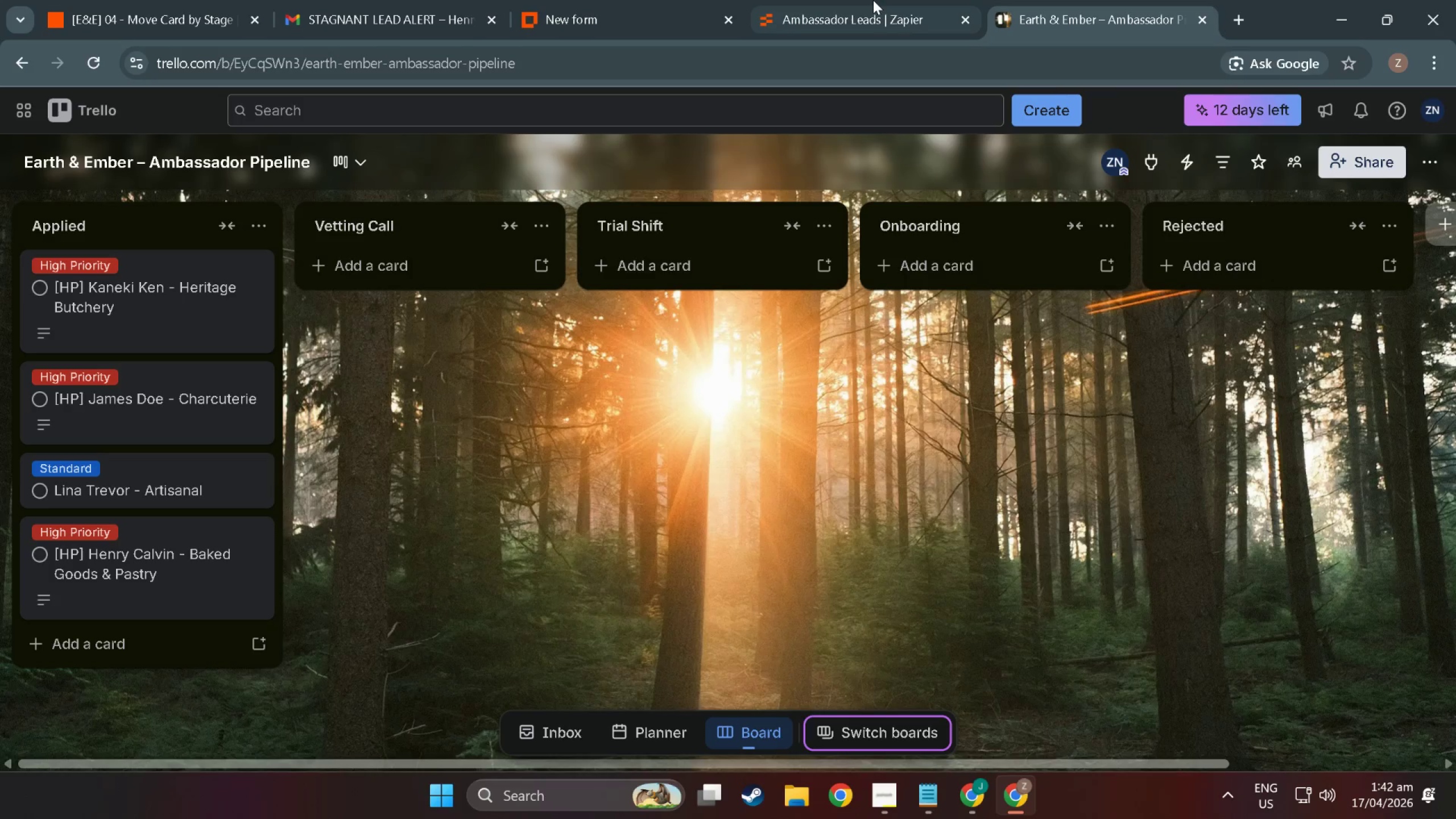 
left_click([864, 0])
 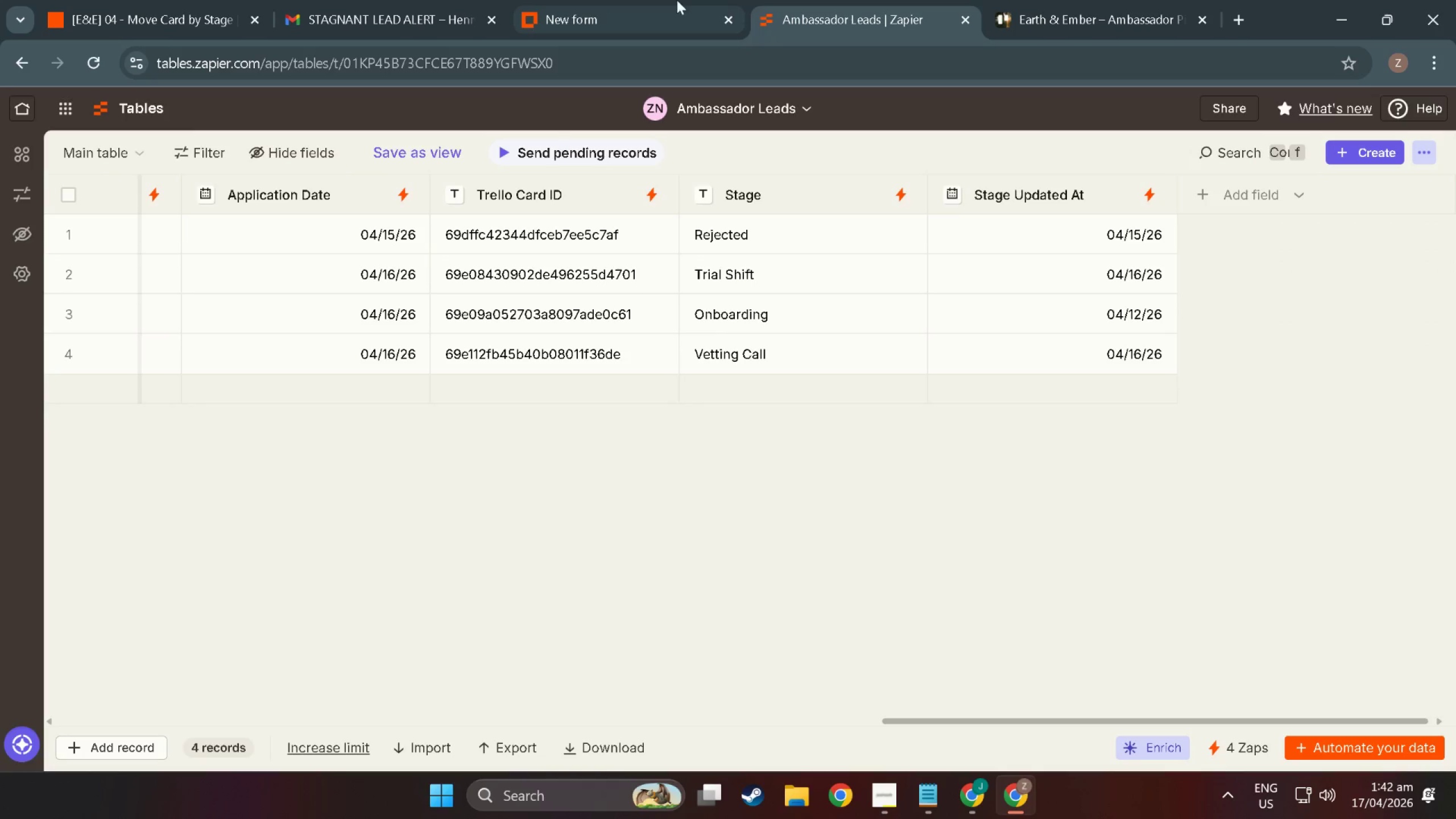 
left_click([622, 0])
 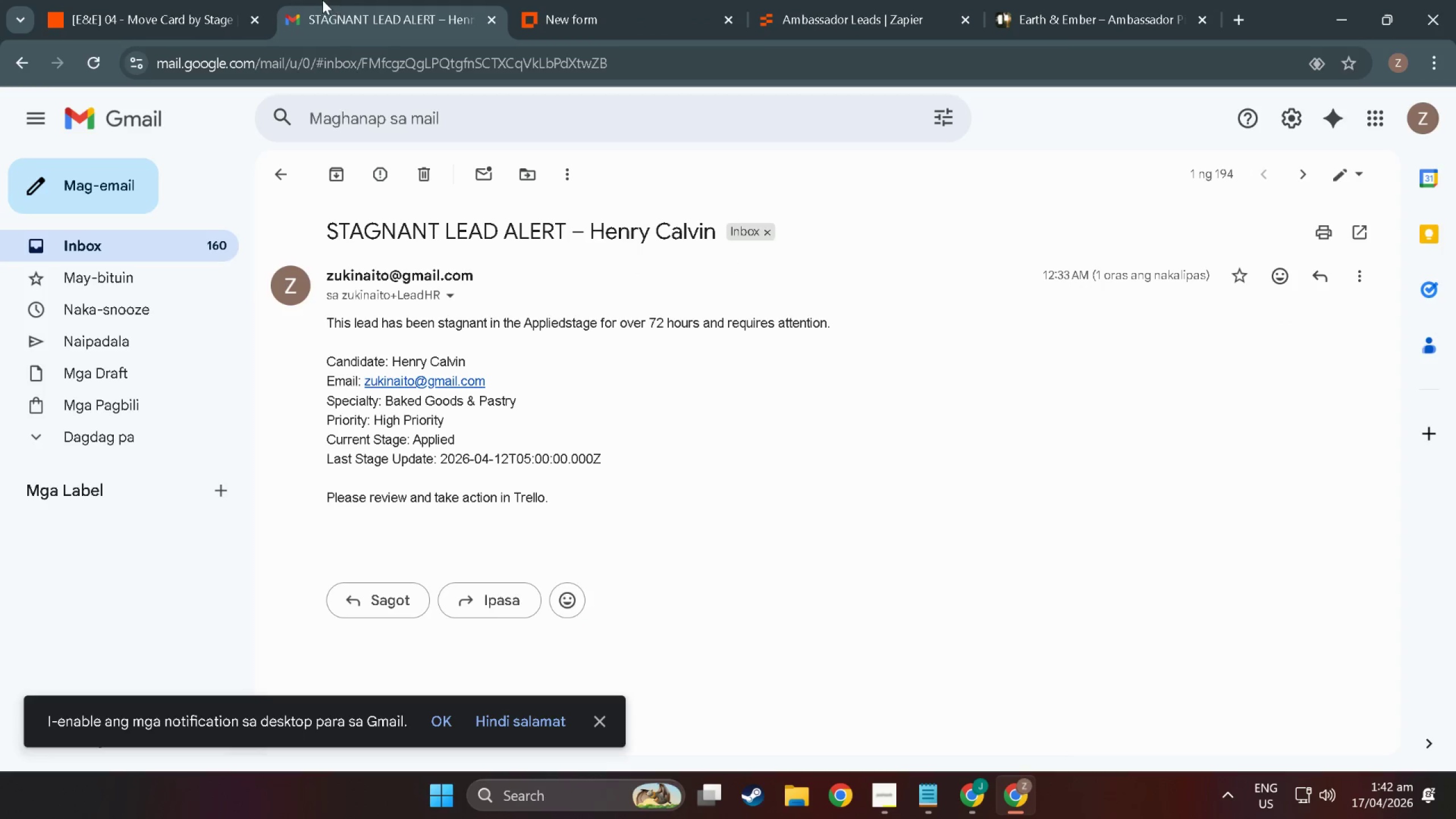 
double_click([143, 0])
 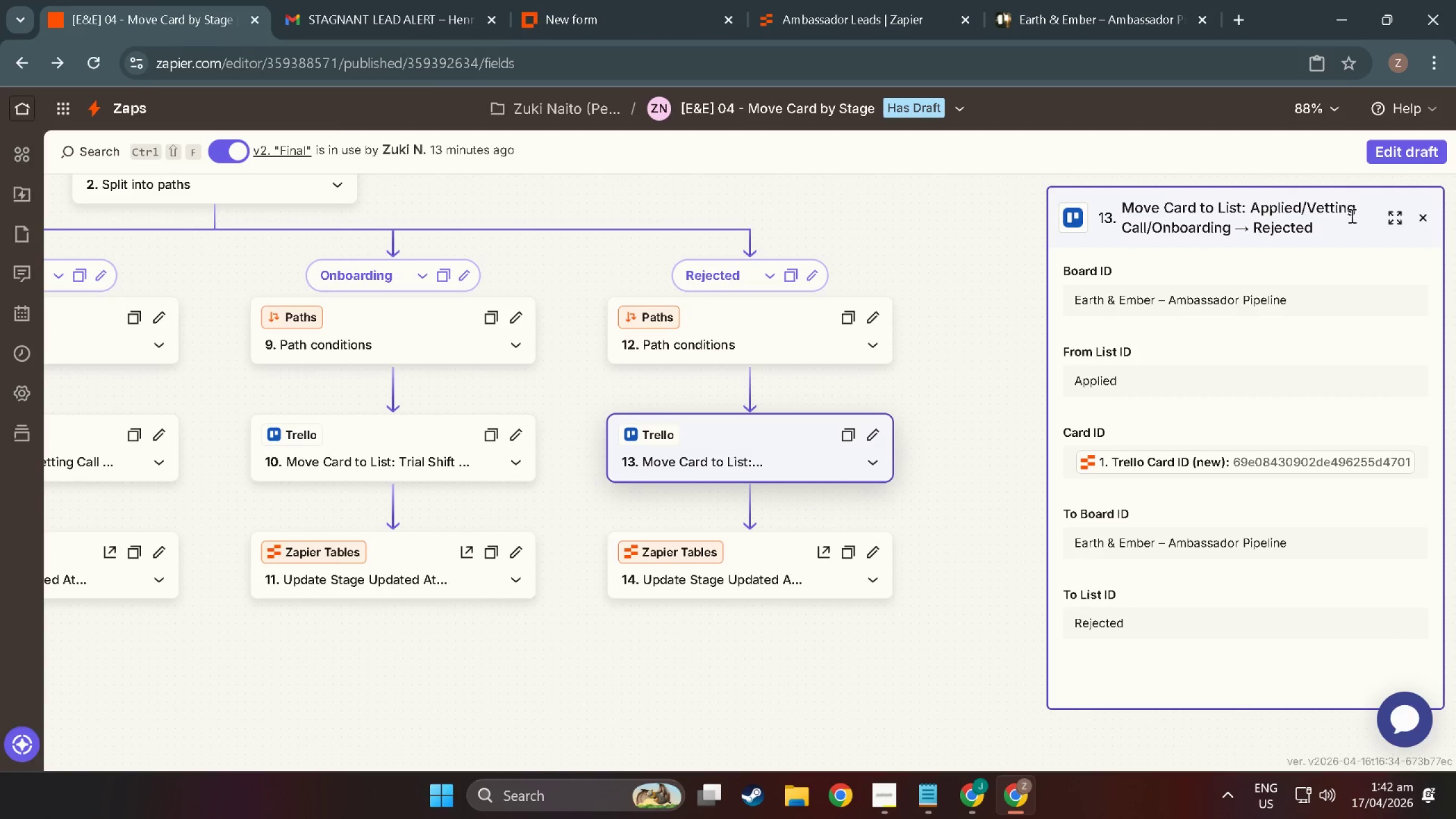 
left_click([870, 441])
 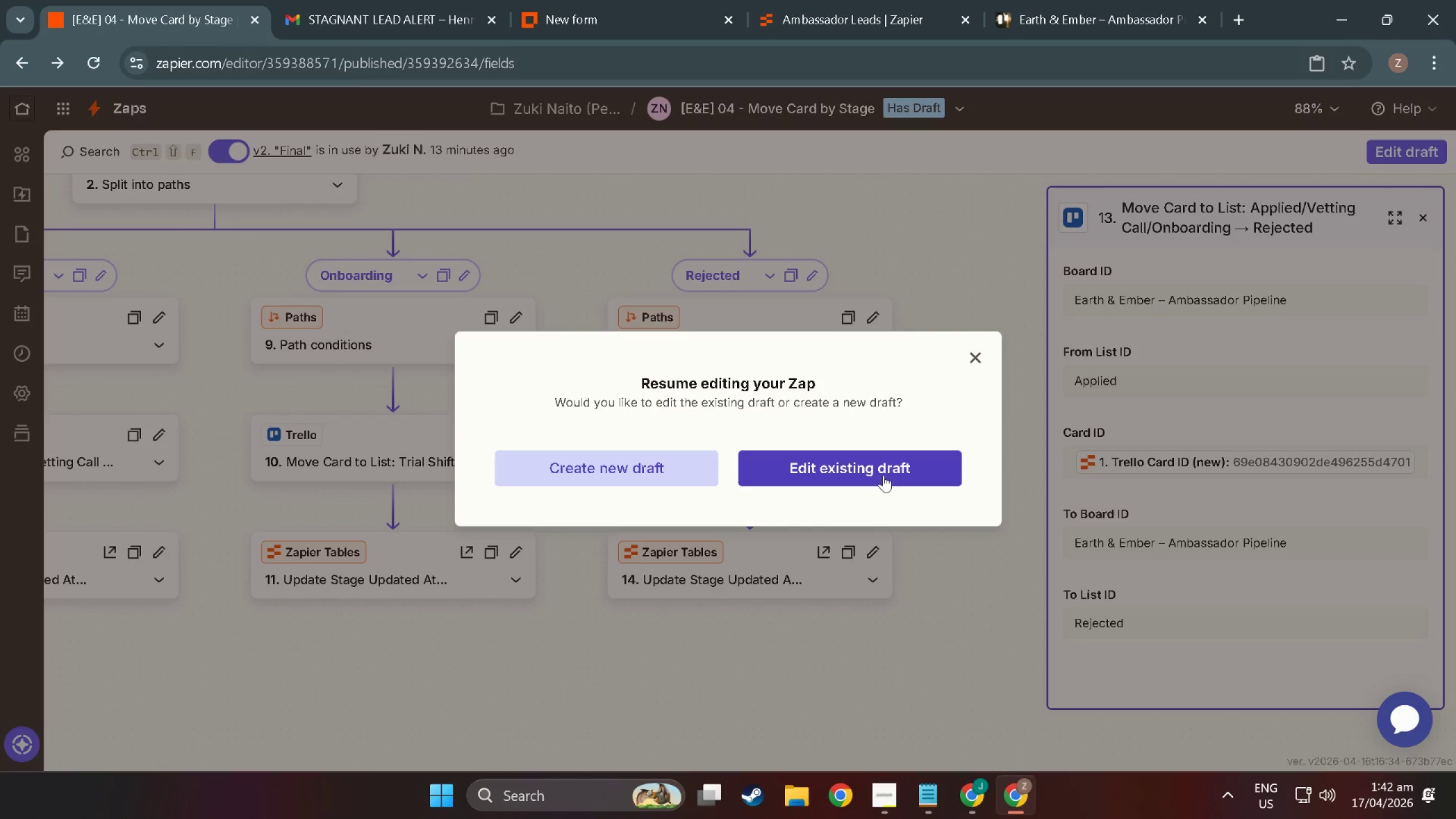 
left_click([879, 475])
 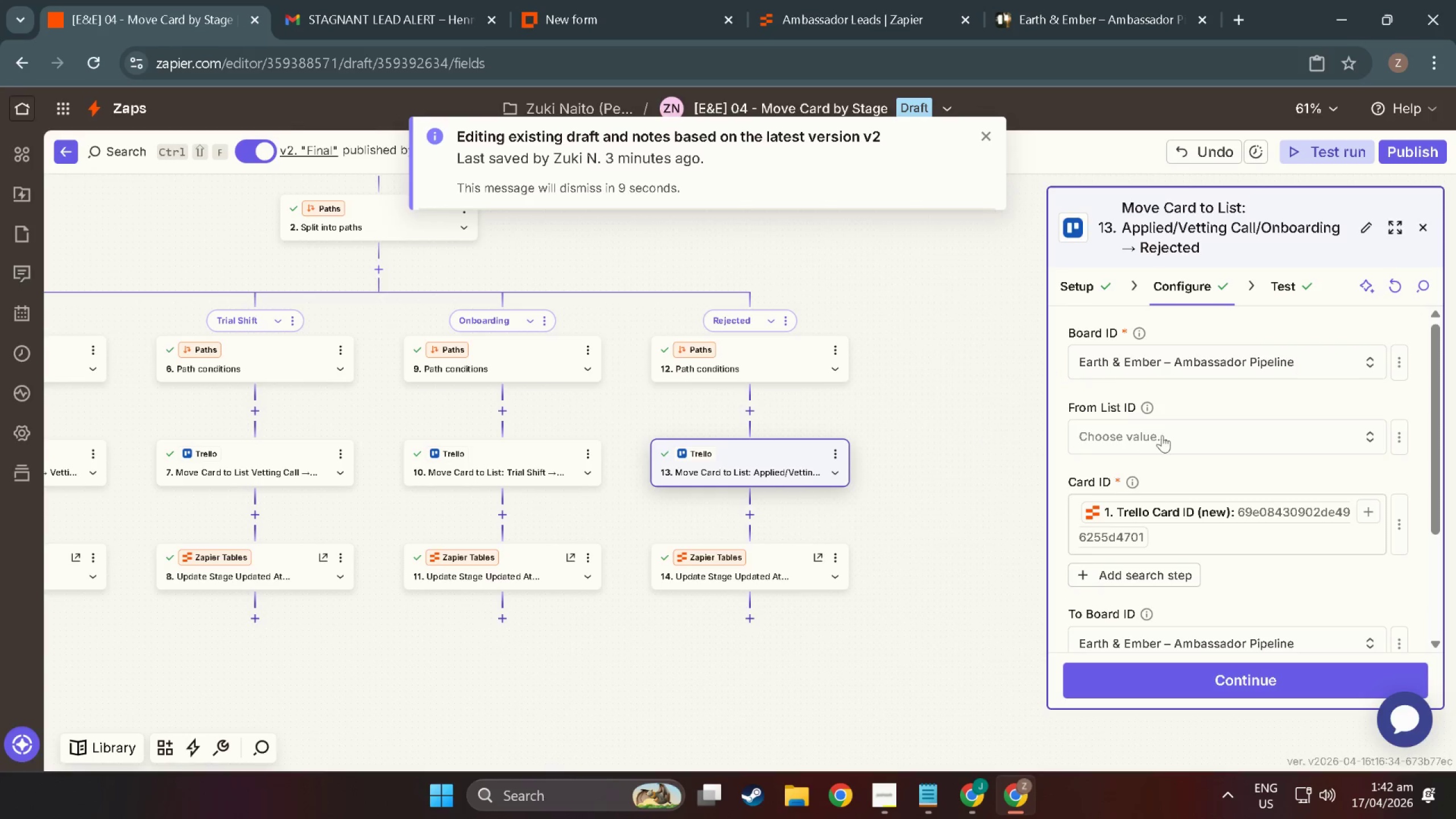 
left_click([1164, 435])
 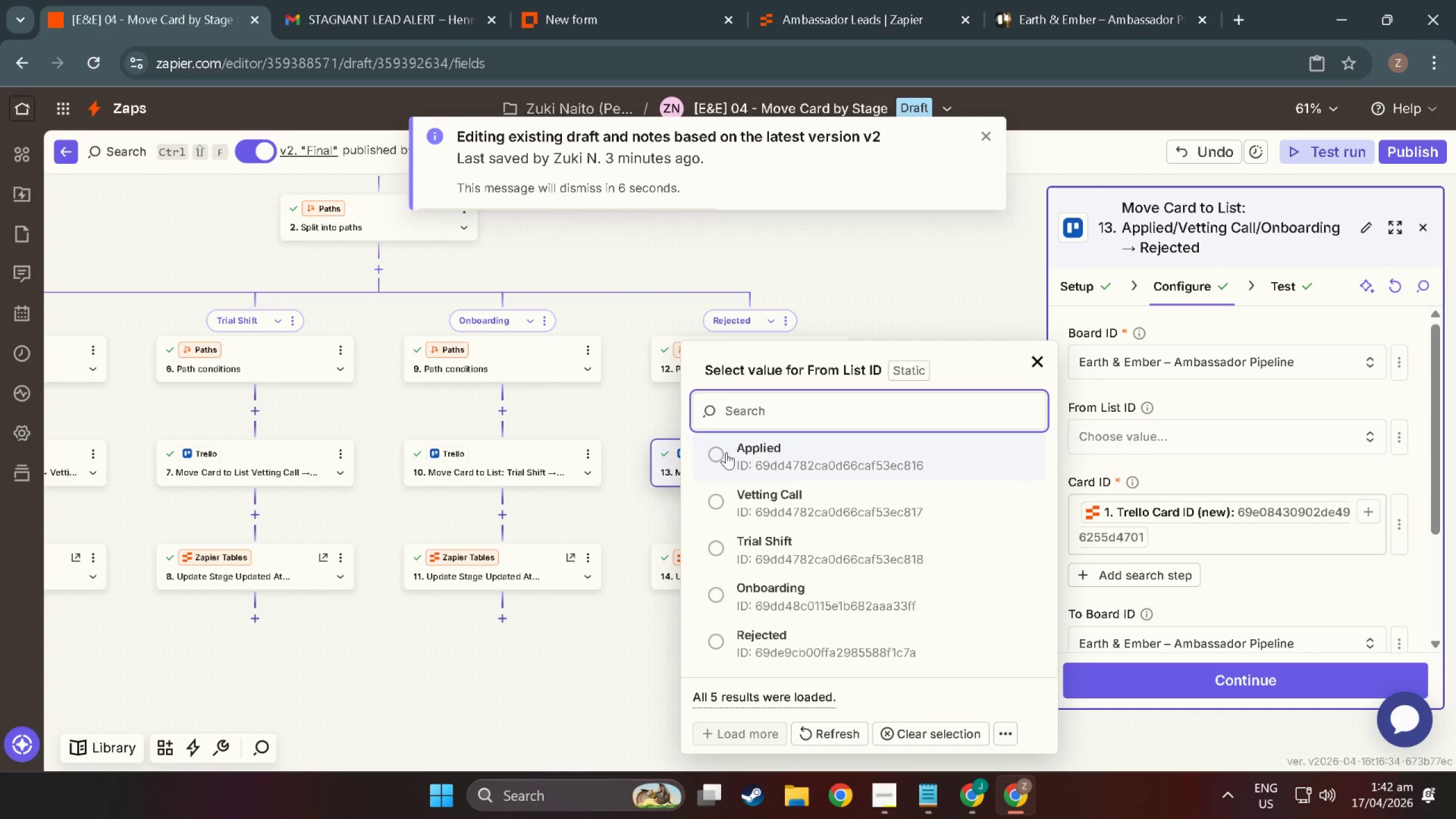 
left_click([726, 452])
 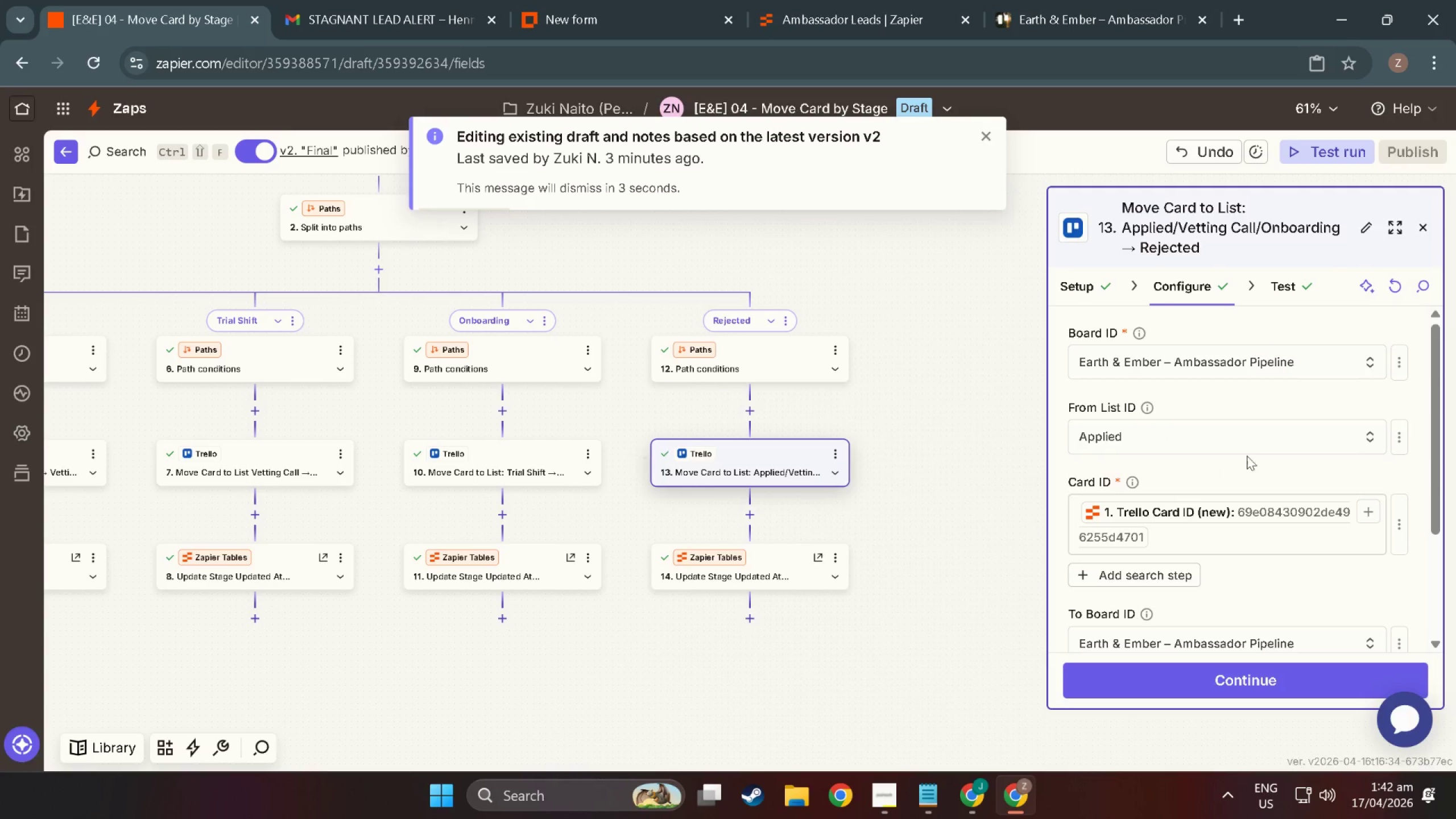 
left_click([1350, 443])
 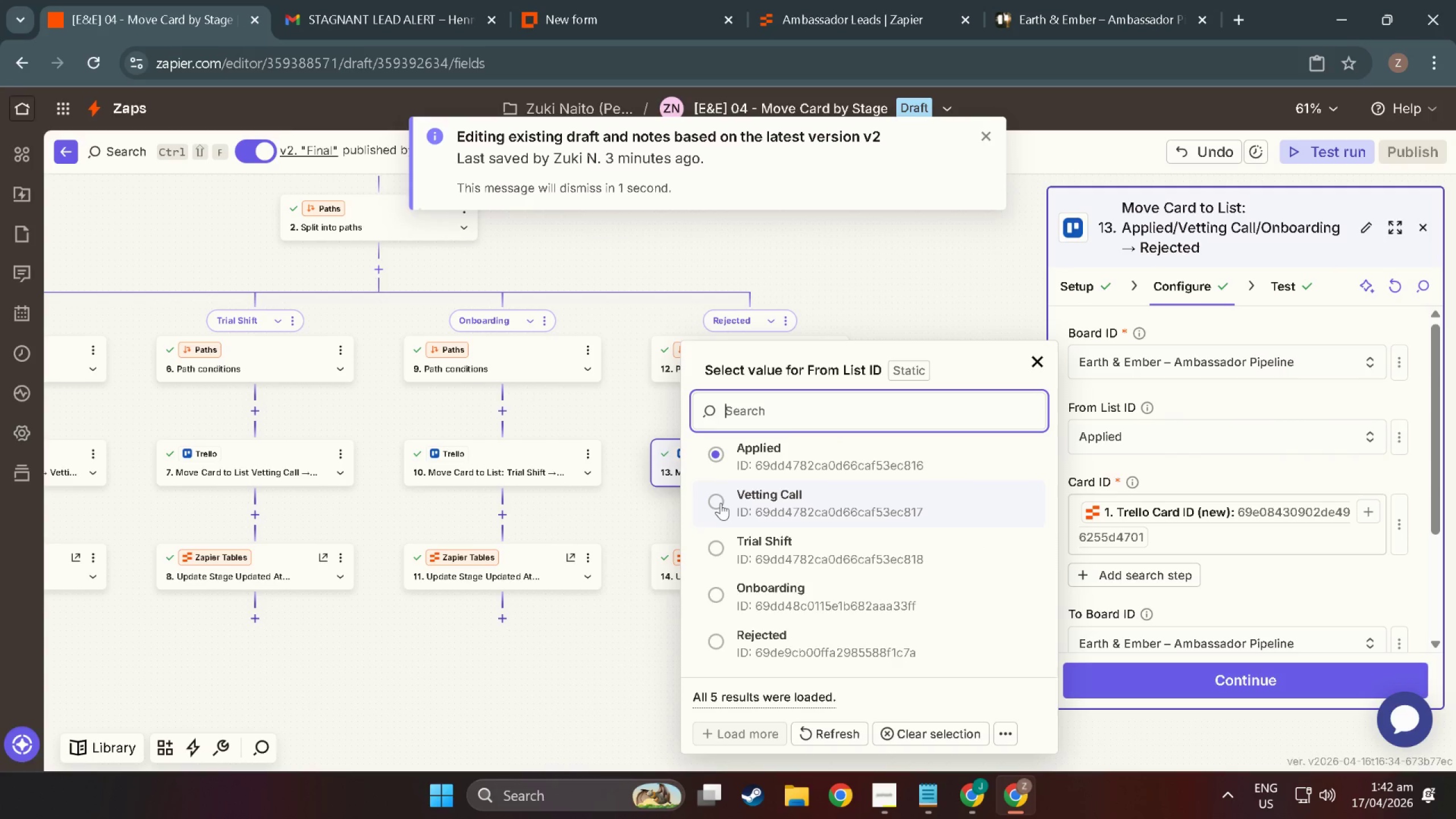 
left_click([721, 506])
 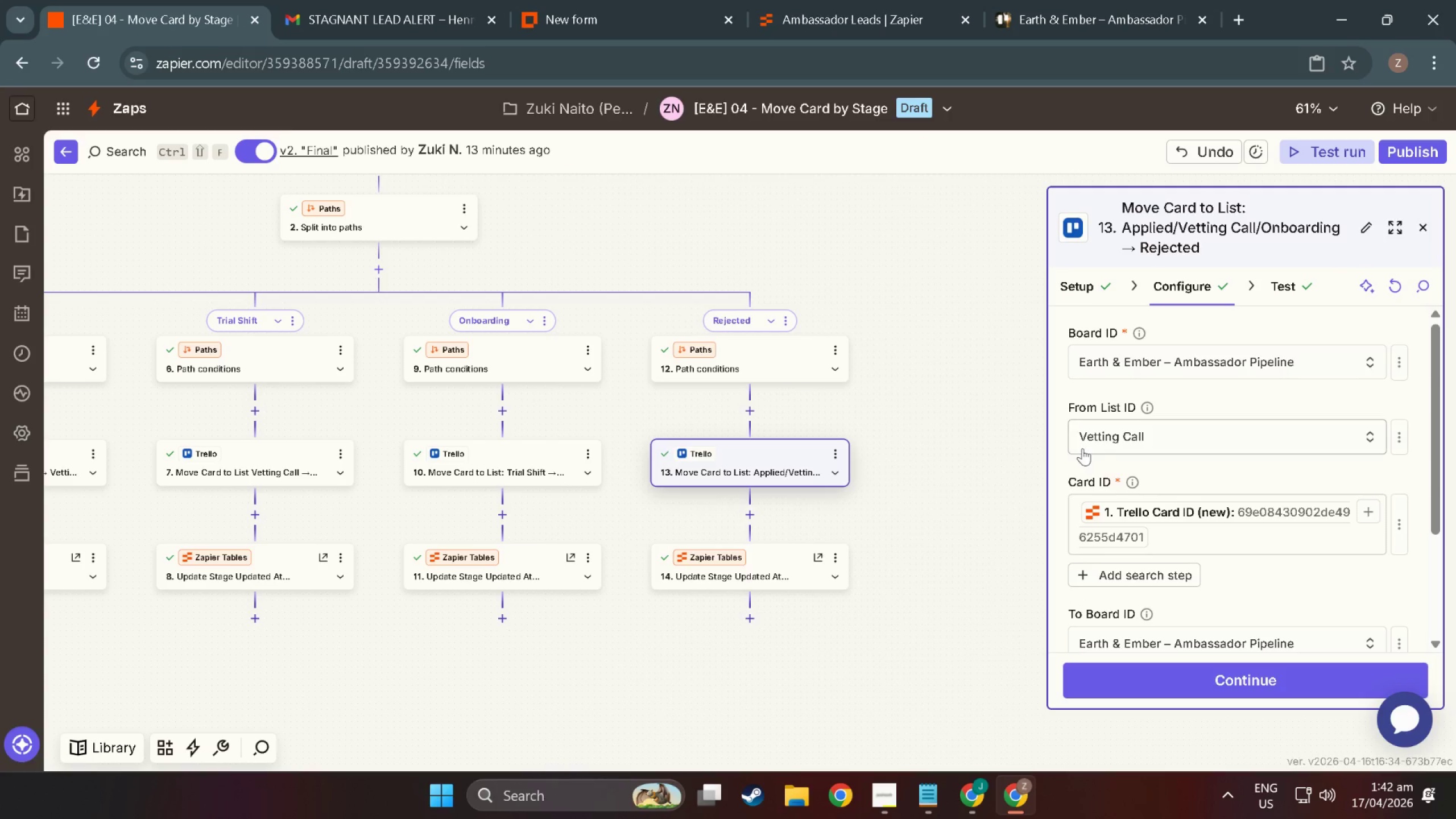 
left_click([1098, 441])
 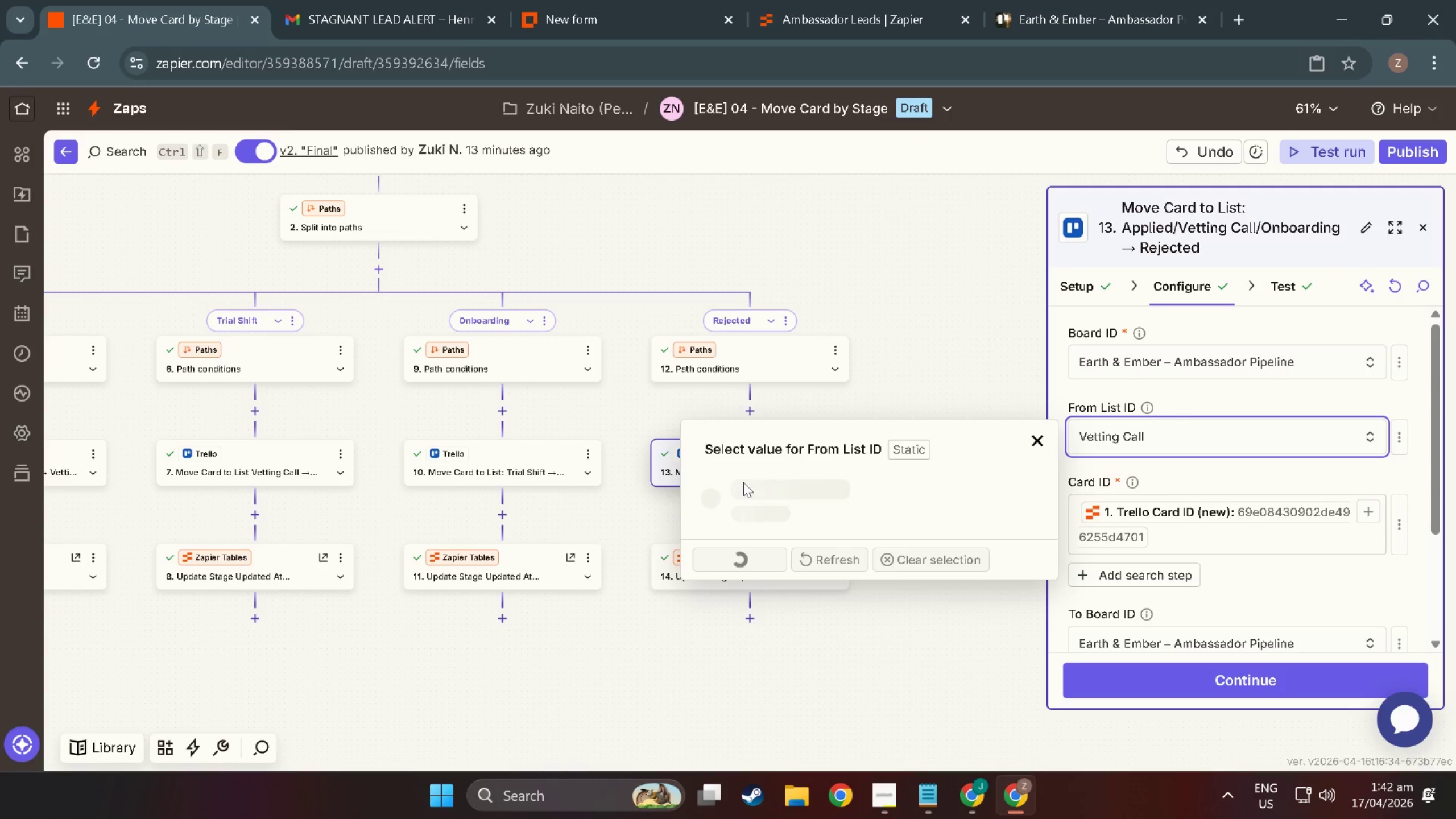 
mouse_move([717, 468])
 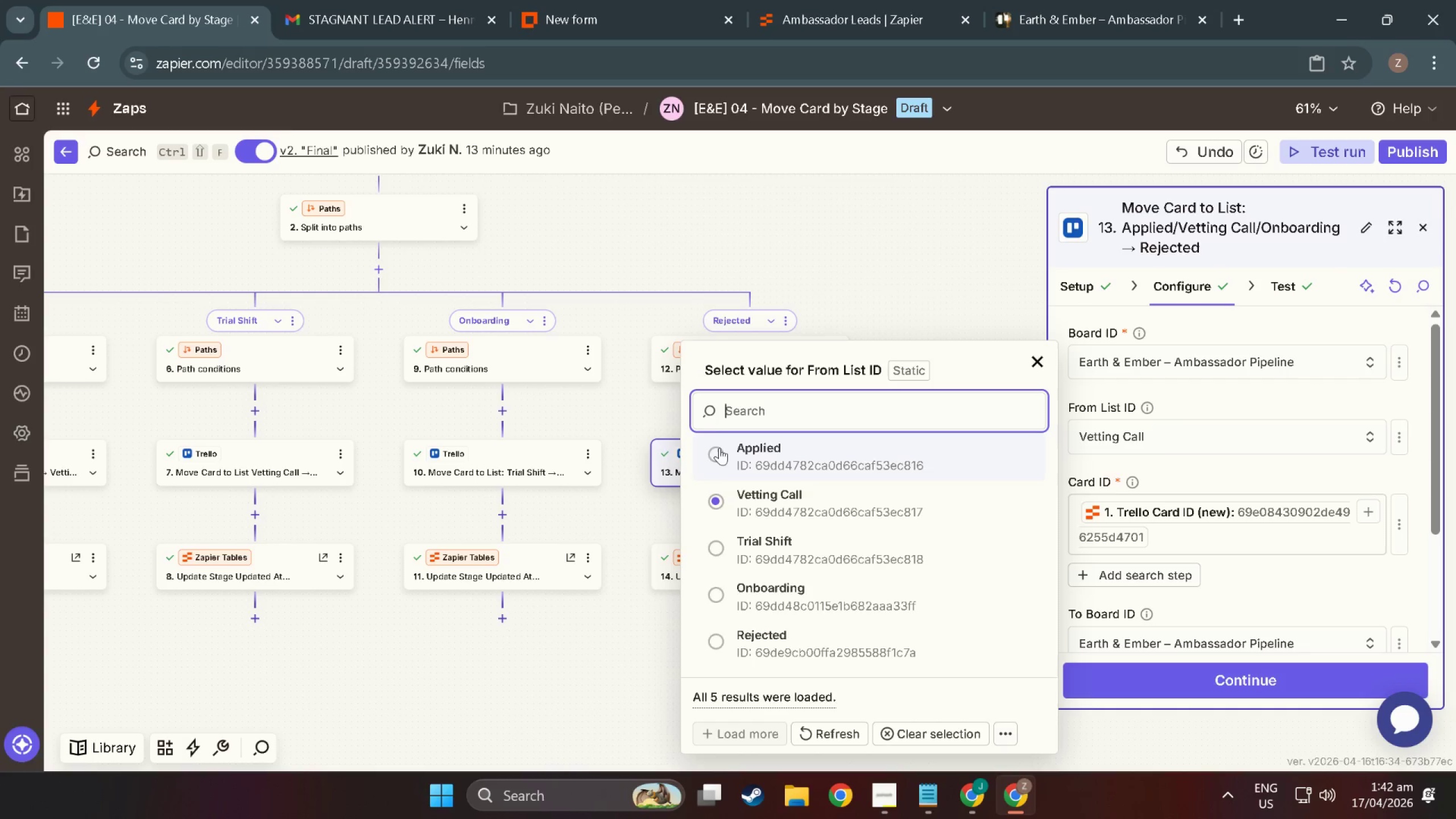 
left_click([719, 448])
 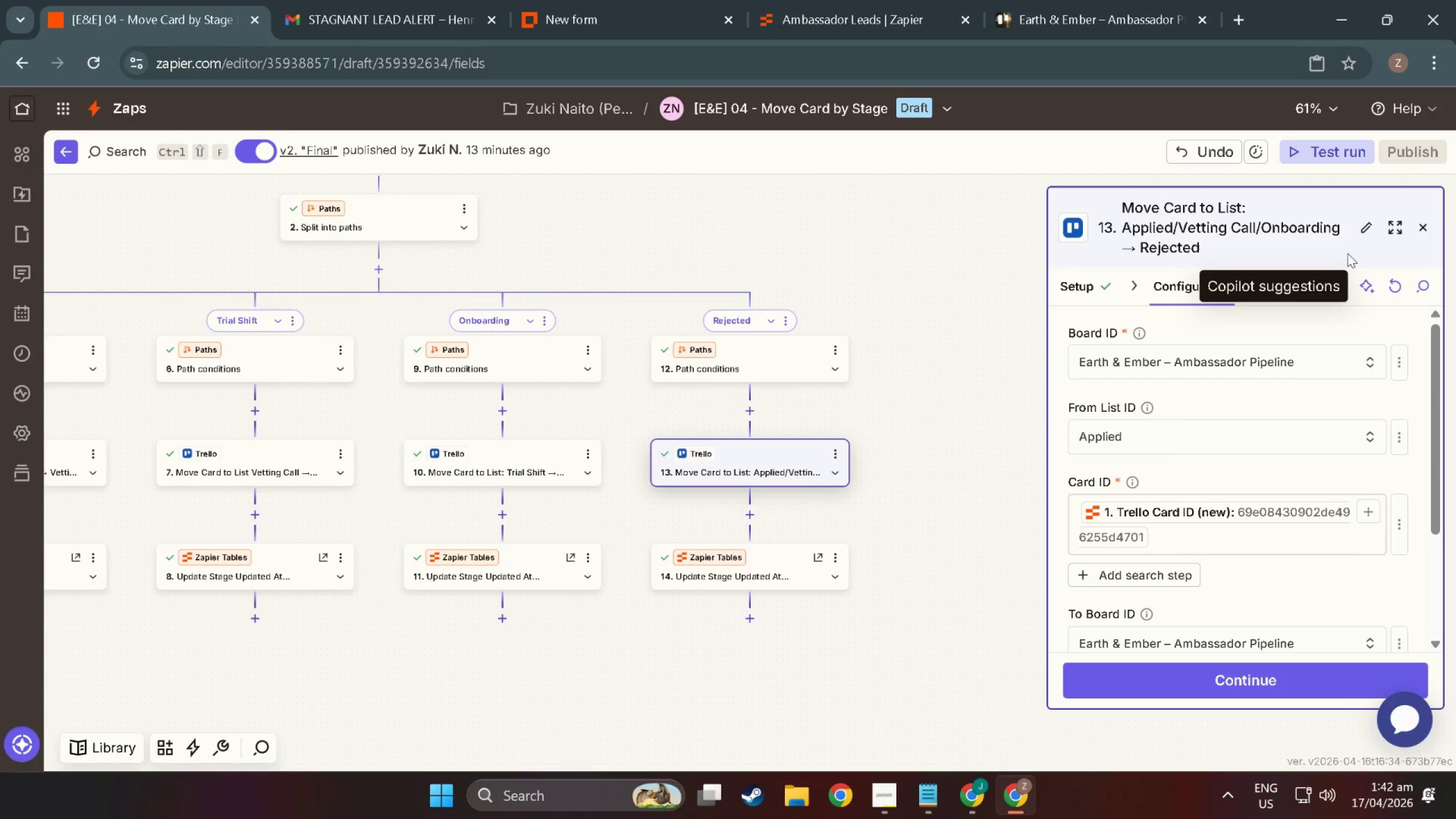 
left_click([1367, 225])
 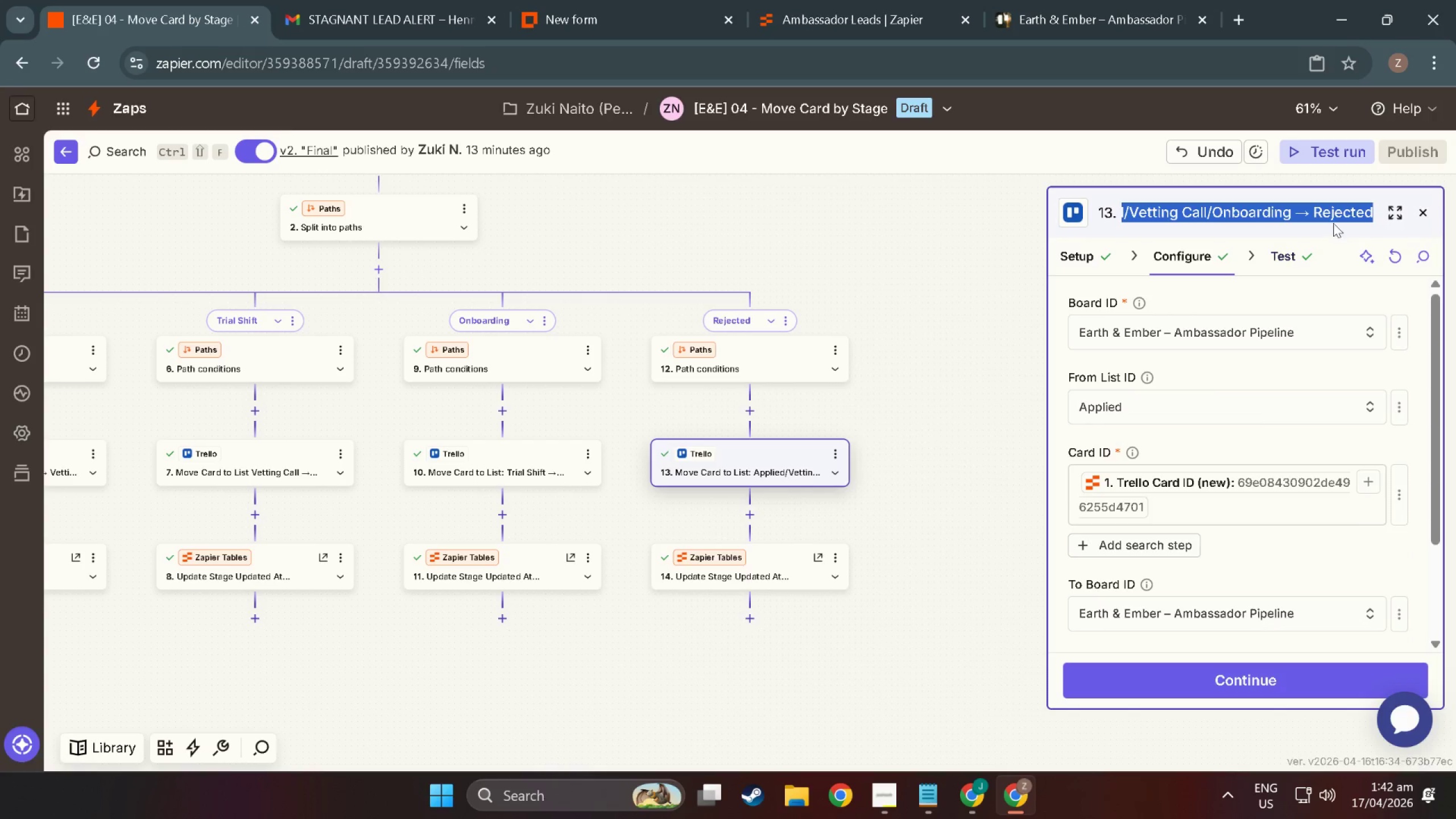 
left_click([1275, 210])
 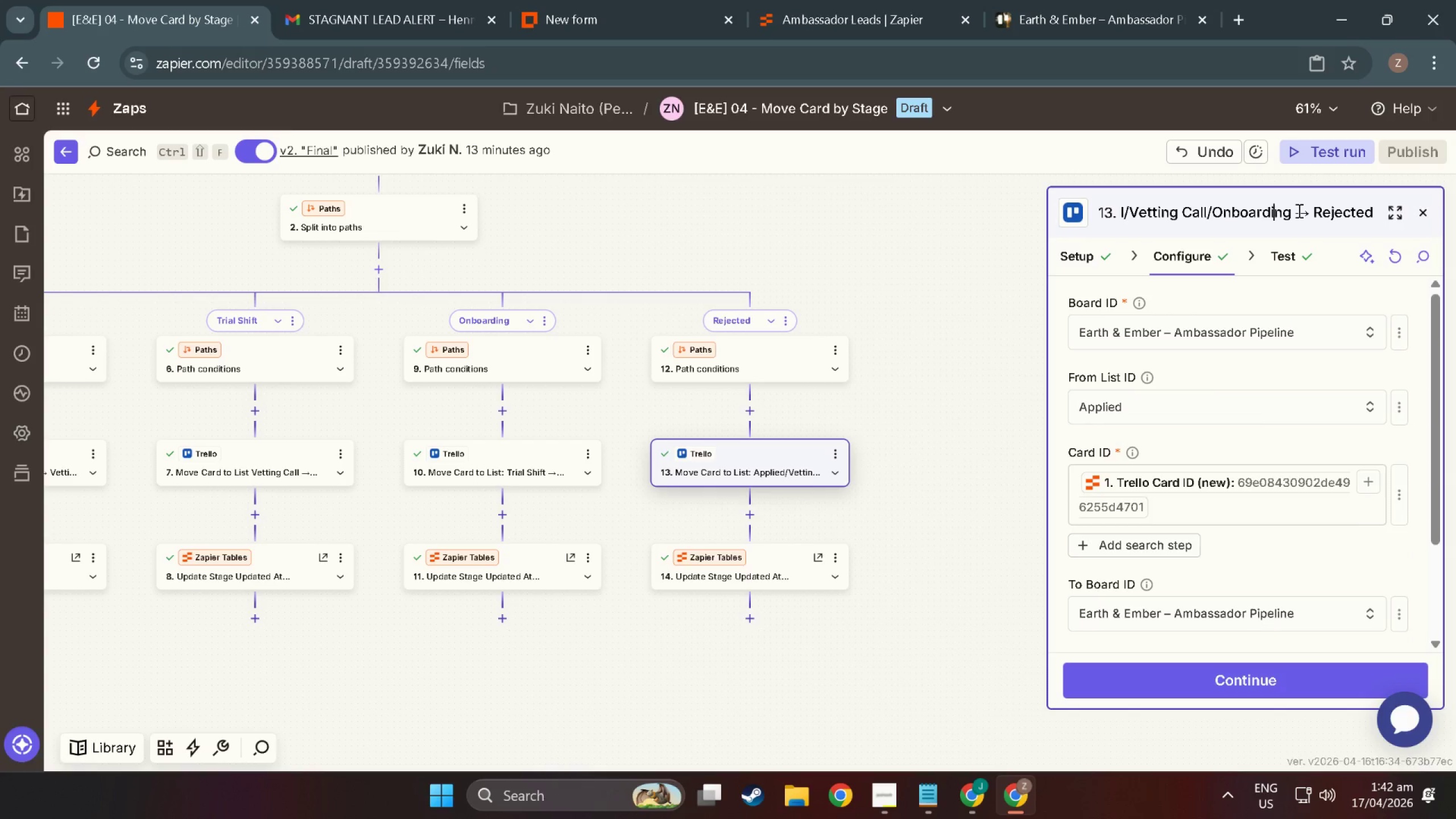 
left_click_drag(start_coordinate=[1298, 210], to_coordinate=[1294, 210])
 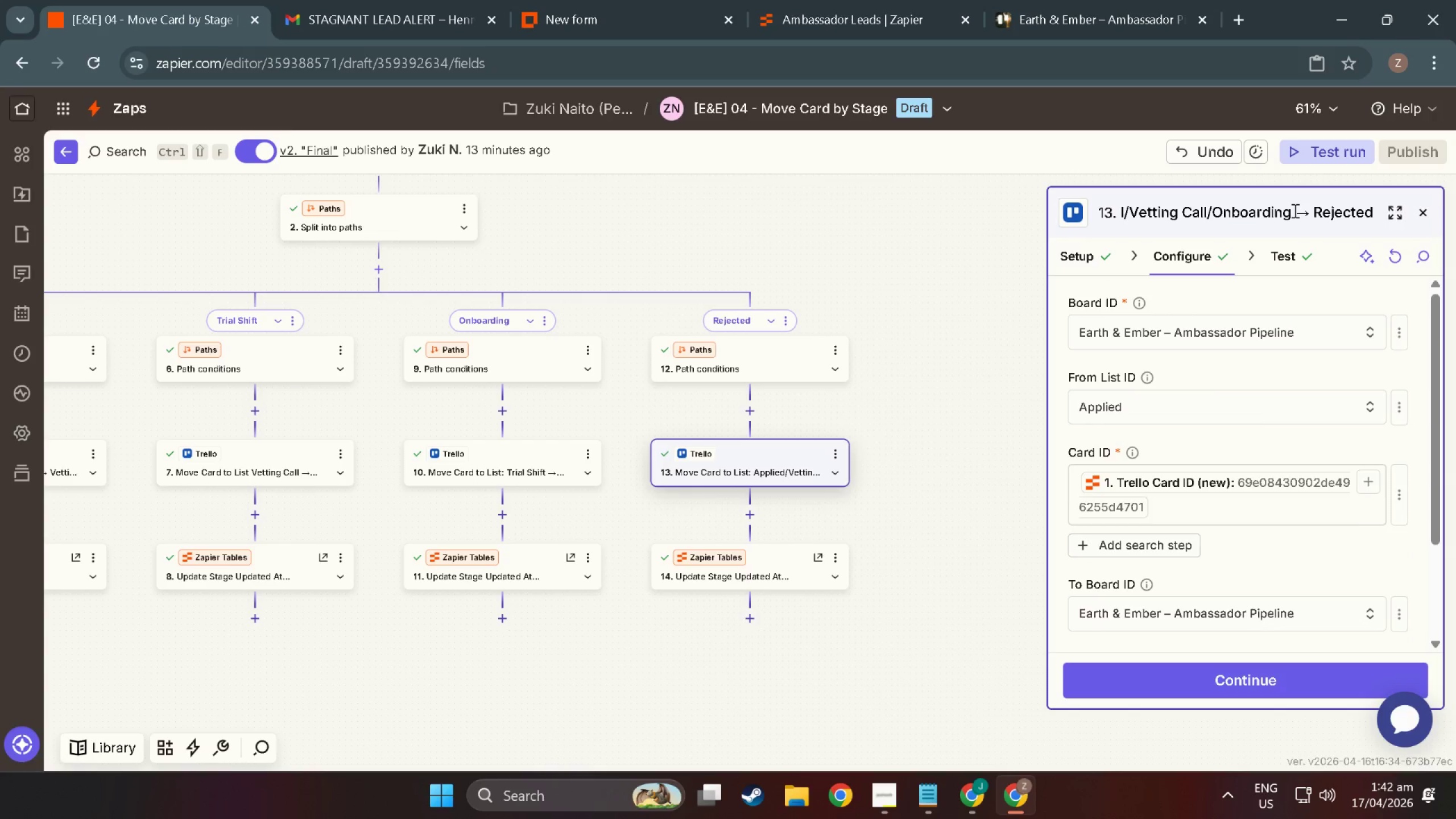 
left_click_drag(start_coordinate=[1294, 210], to_coordinate=[1206, 212])
 